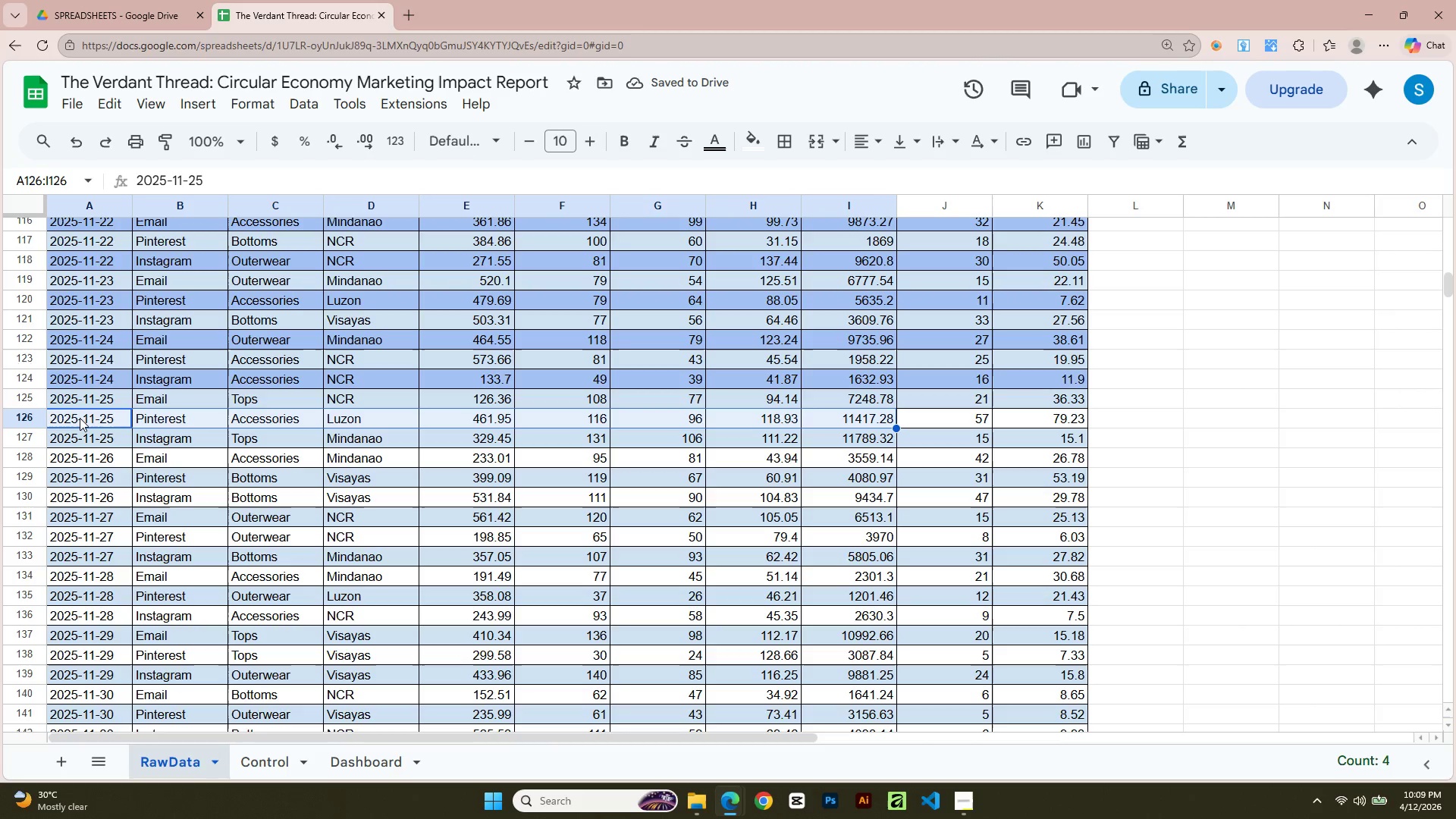 
key(Shift+ArrowRight)
 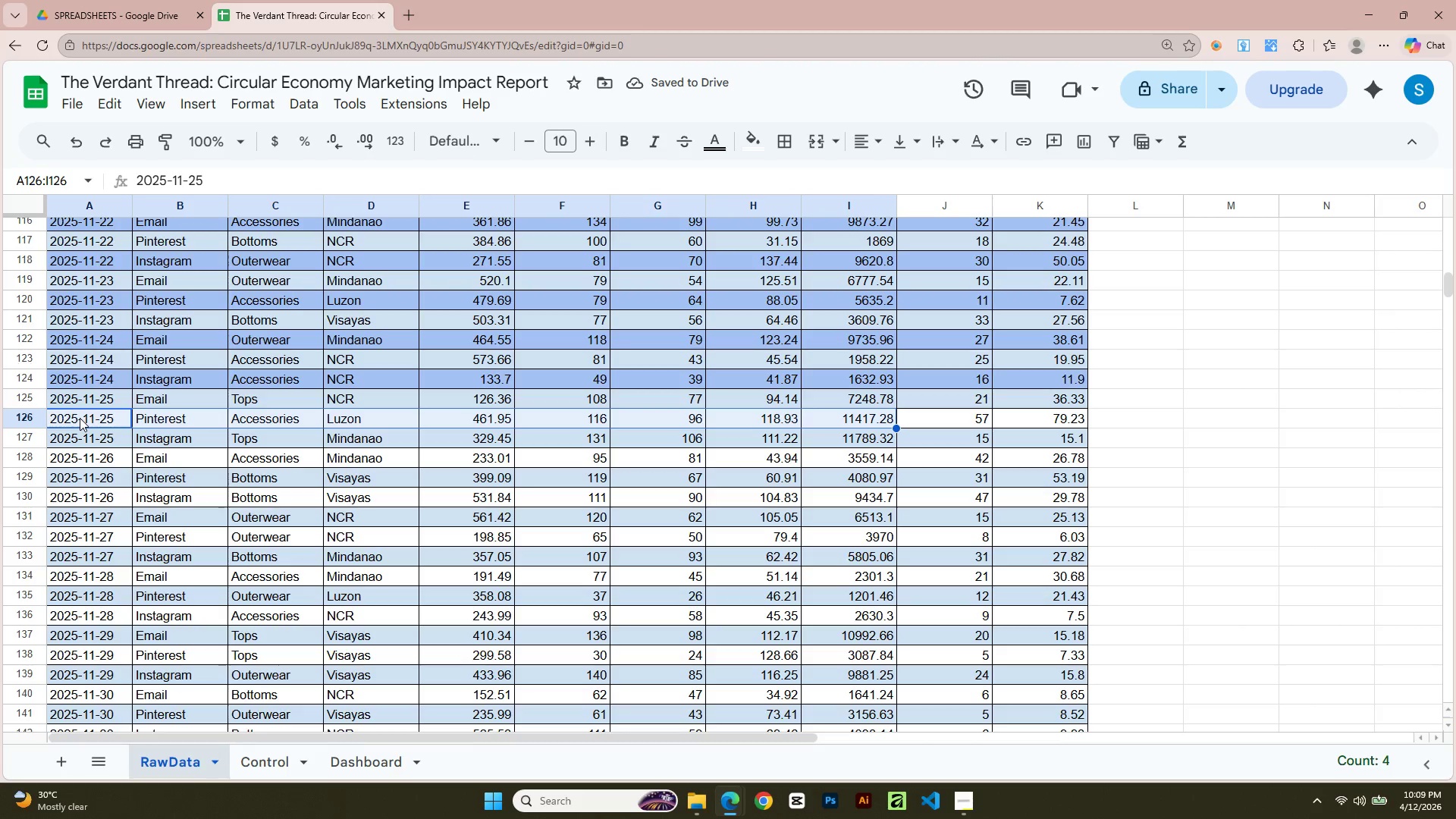 
key(Shift+ArrowRight)
 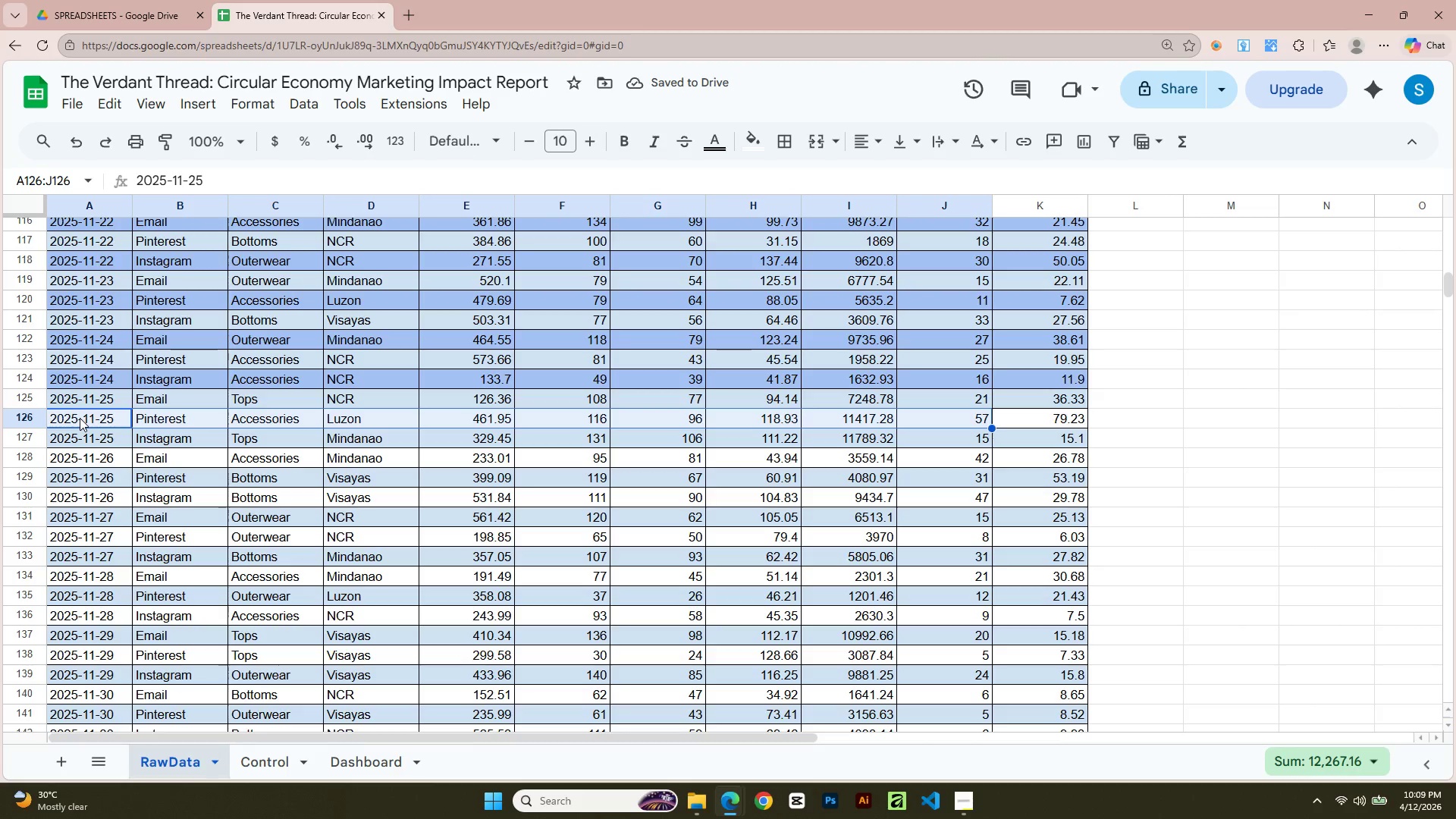 
key(Shift+ArrowRight)
 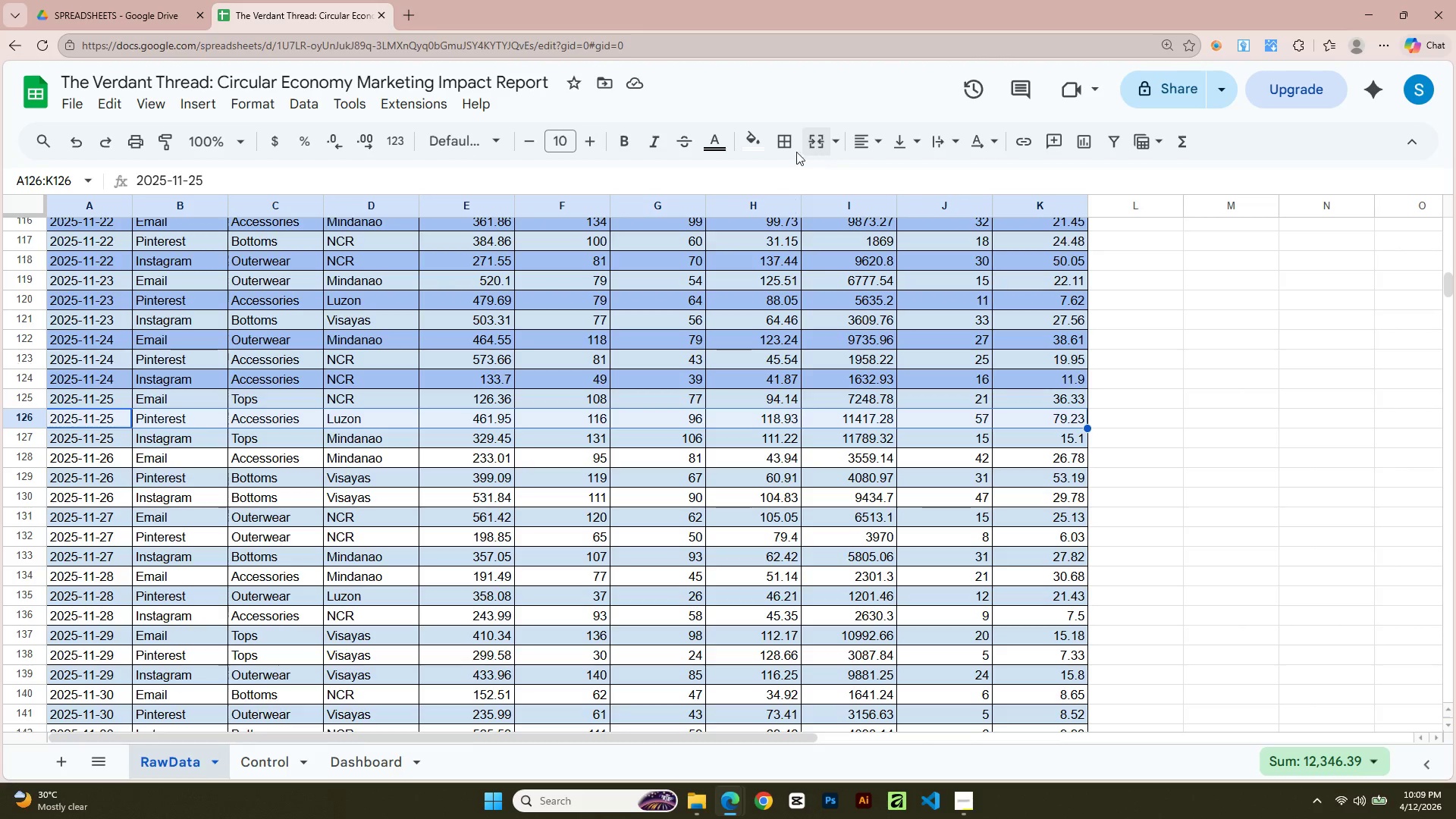 
left_click([757, 138])
 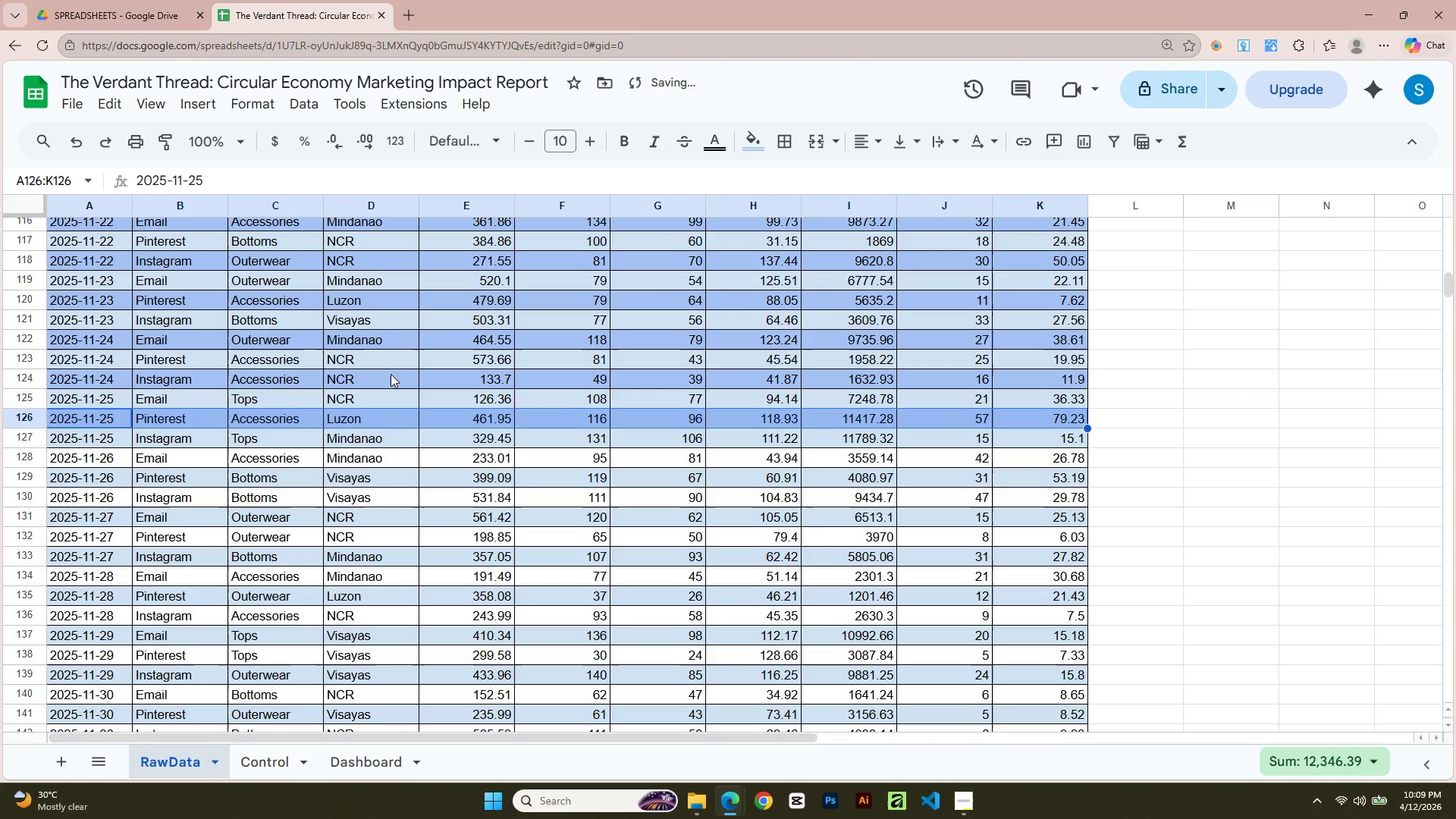 
left_click([127, 451])
 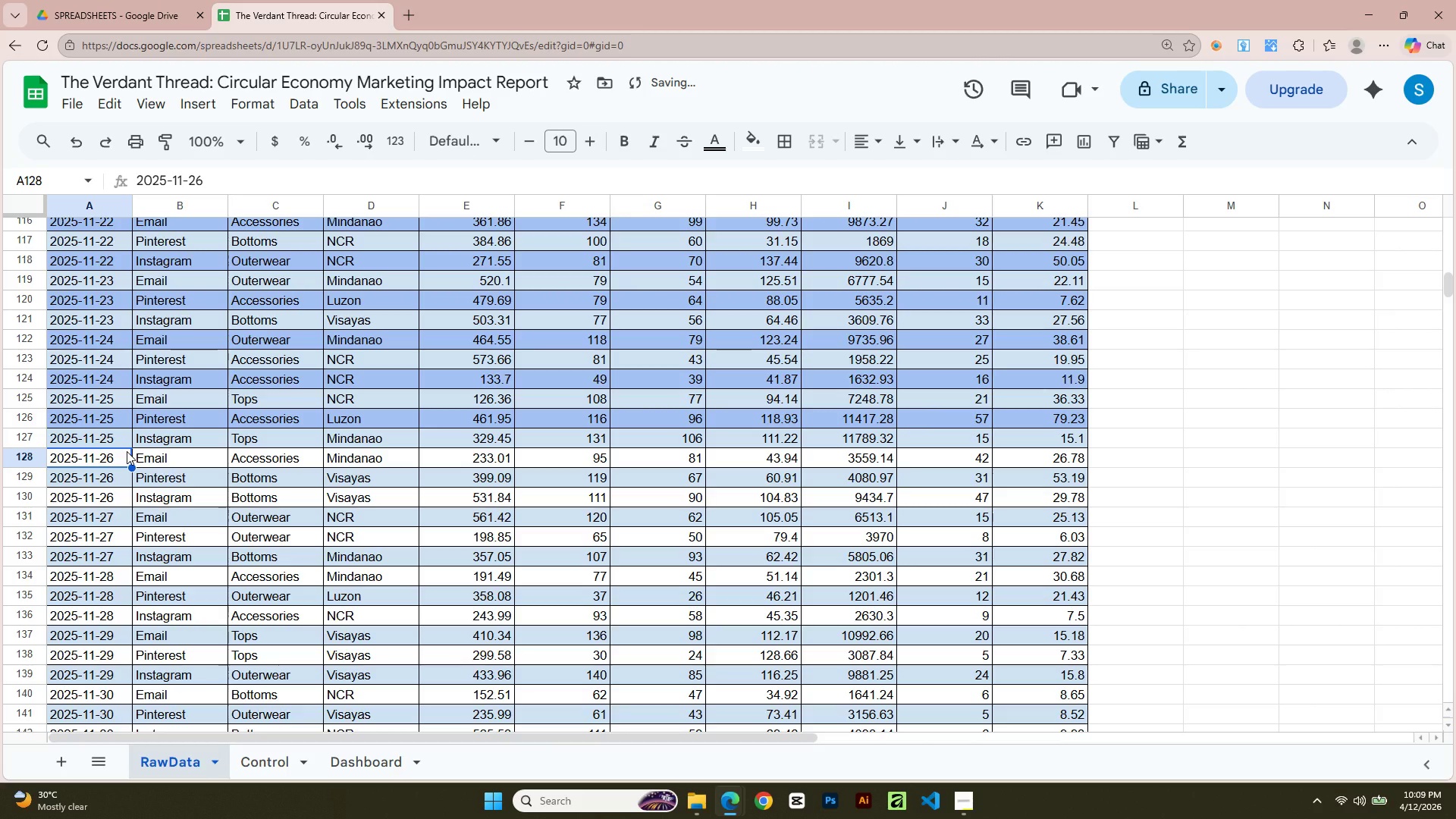 
key(Shift+ArrowRight)
 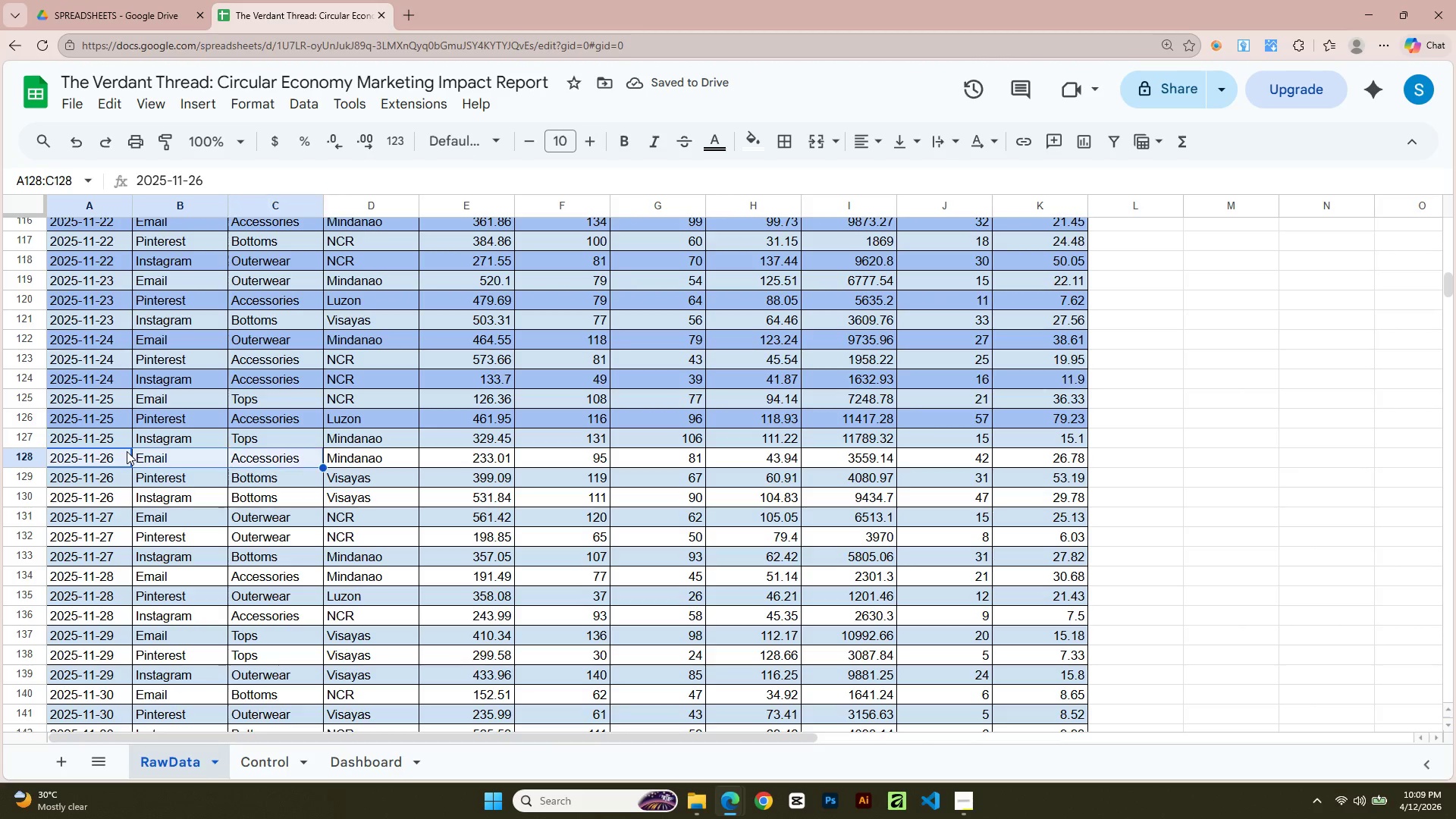 
key(Shift+ArrowRight)
 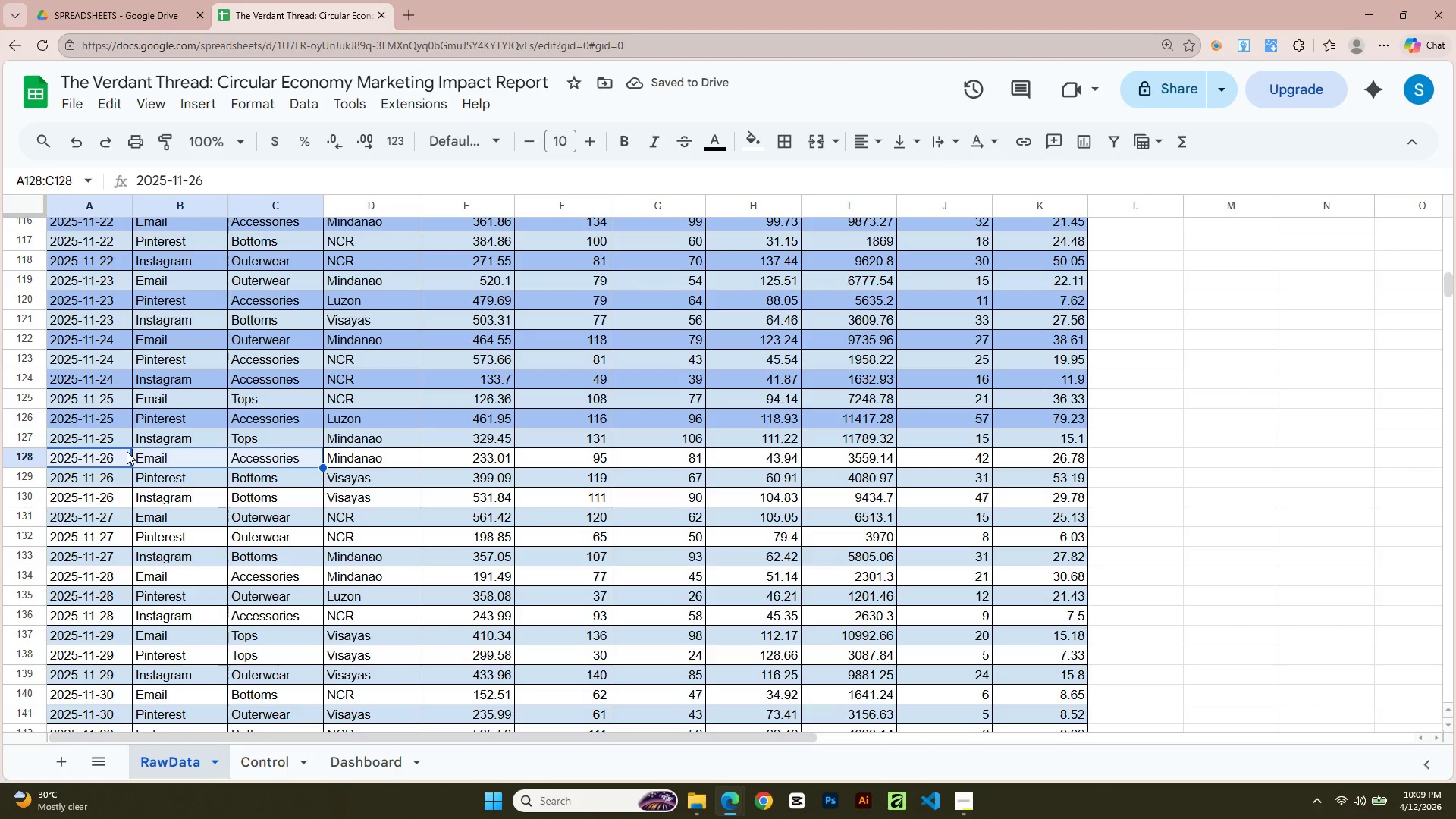 
key(Shift+ArrowRight)
 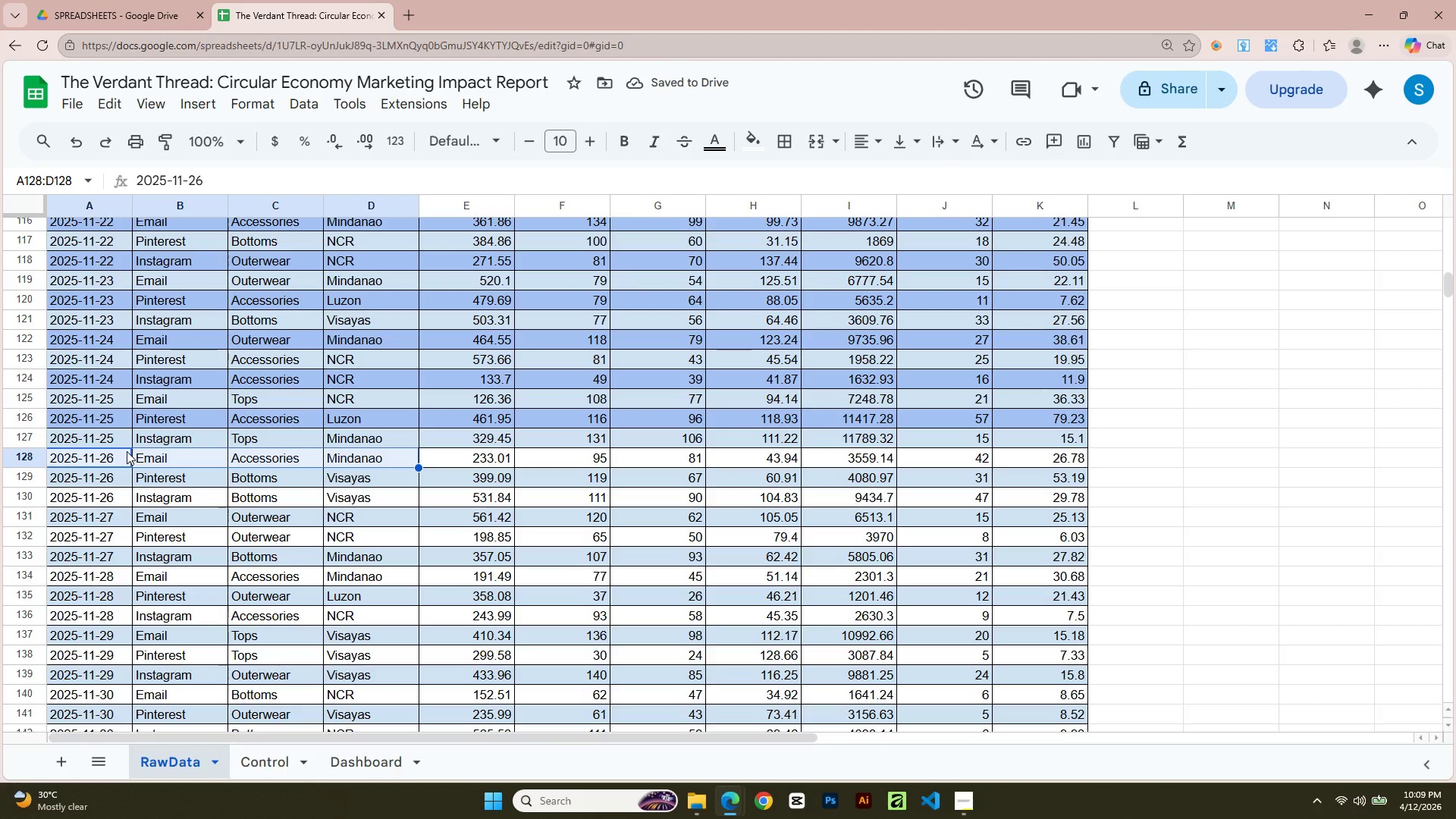 
key(Shift+ArrowRight)
 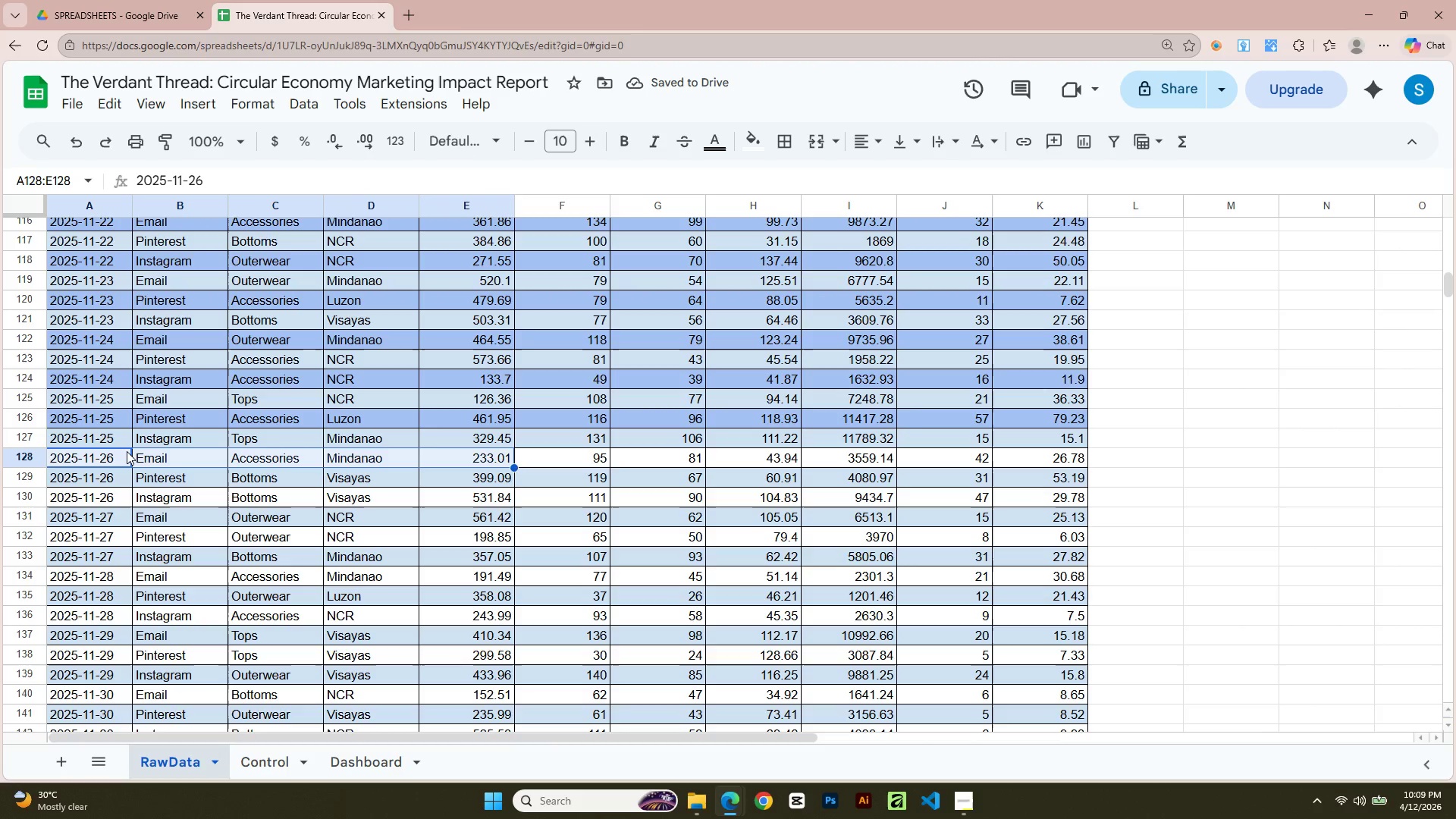 
key(Shift+ArrowRight)
 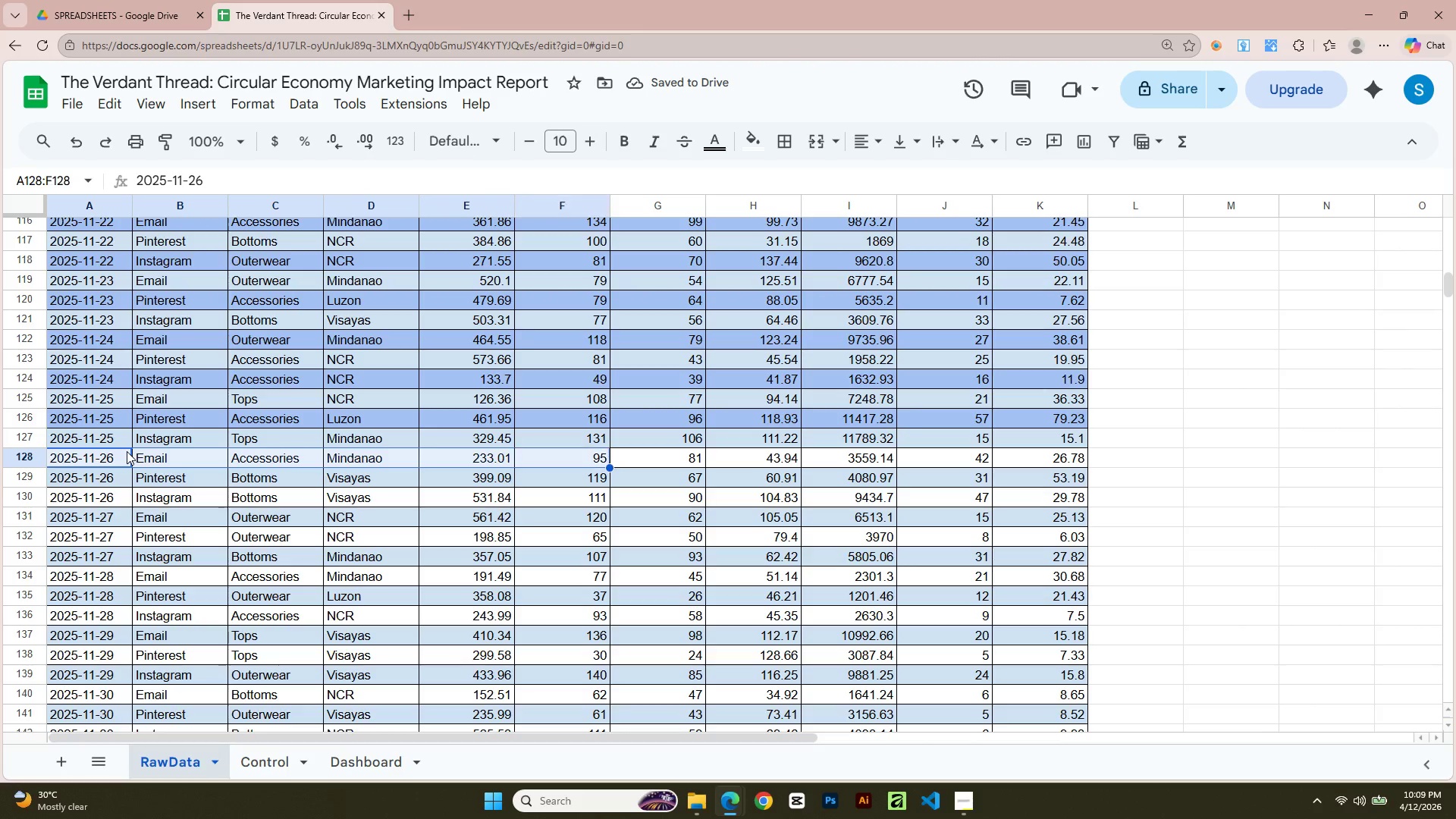 
key(Shift+ArrowRight)
 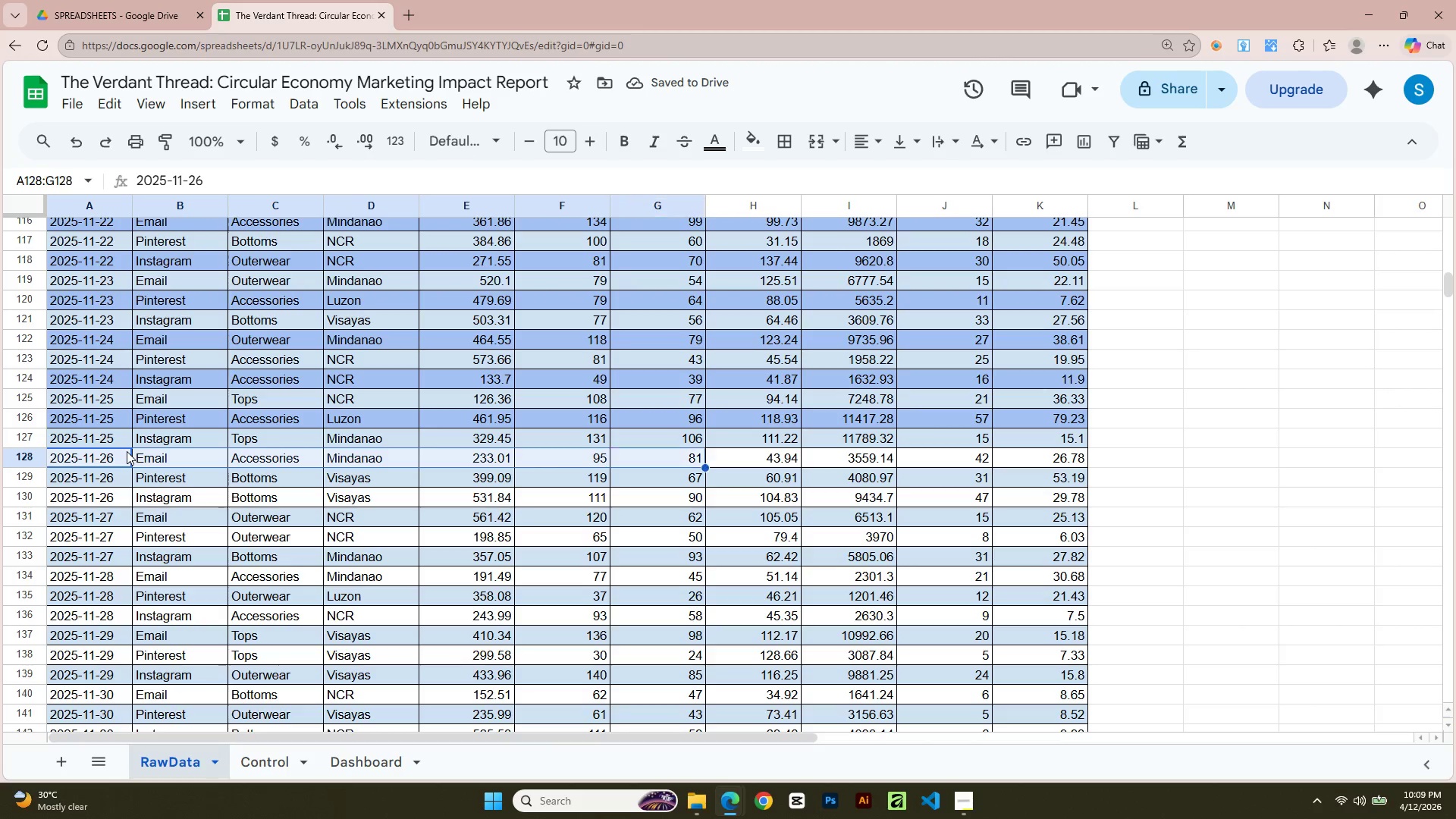 
key(Shift+ArrowRight)
 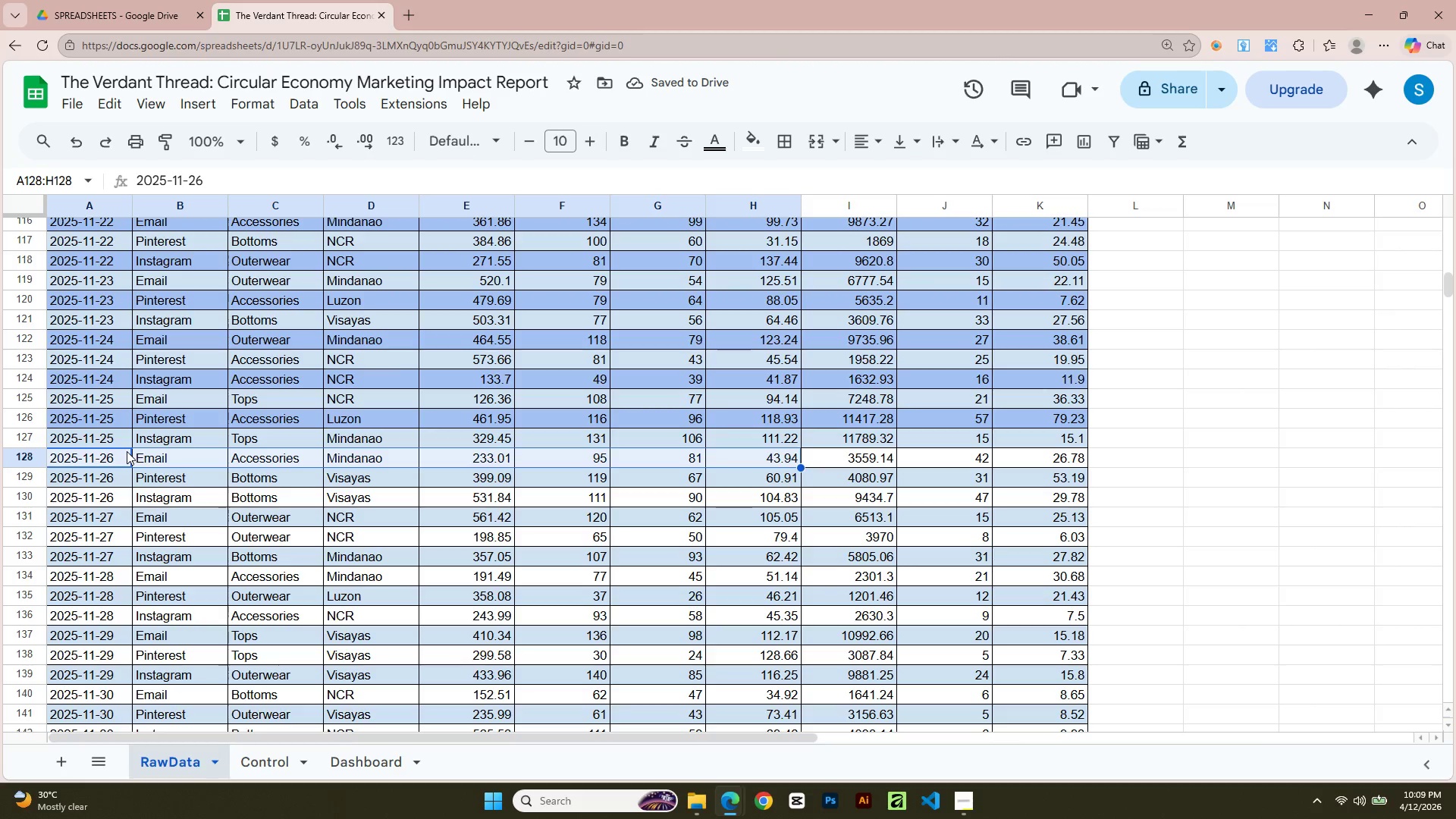 
key(Shift+ArrowRight)
 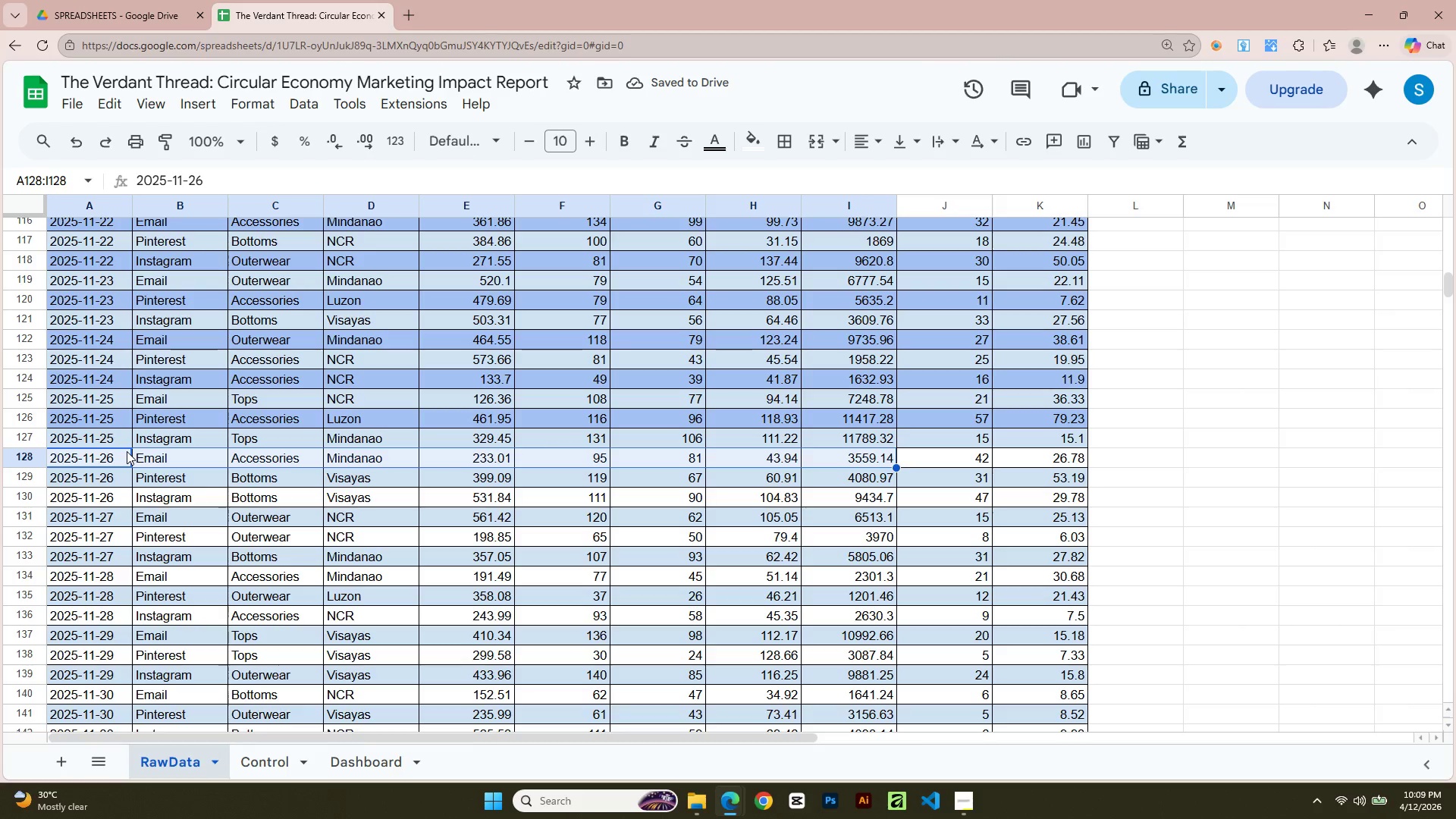 
key(Shift+ArrowRight)
 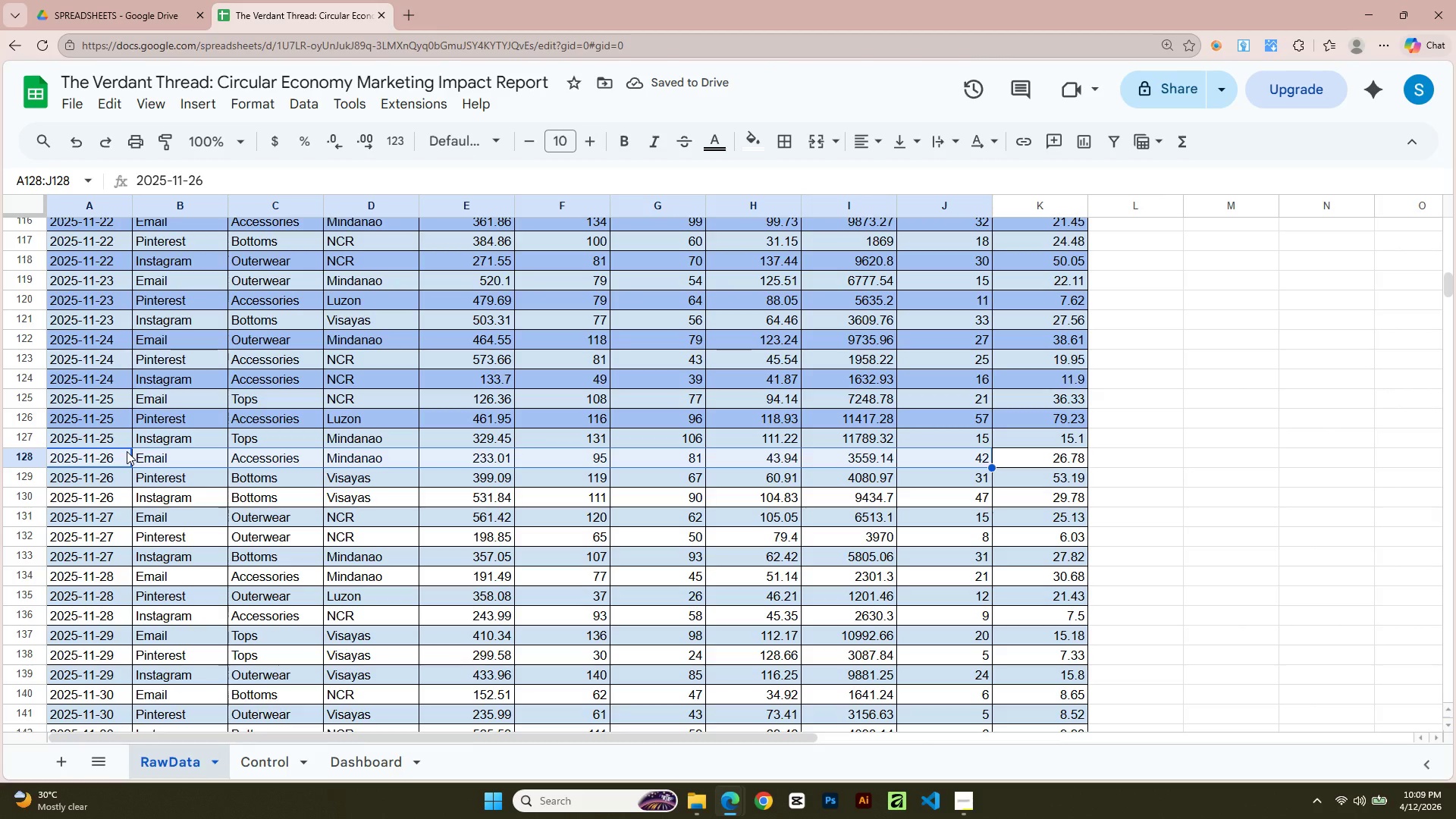 
key(Shift+ArrowRight)
 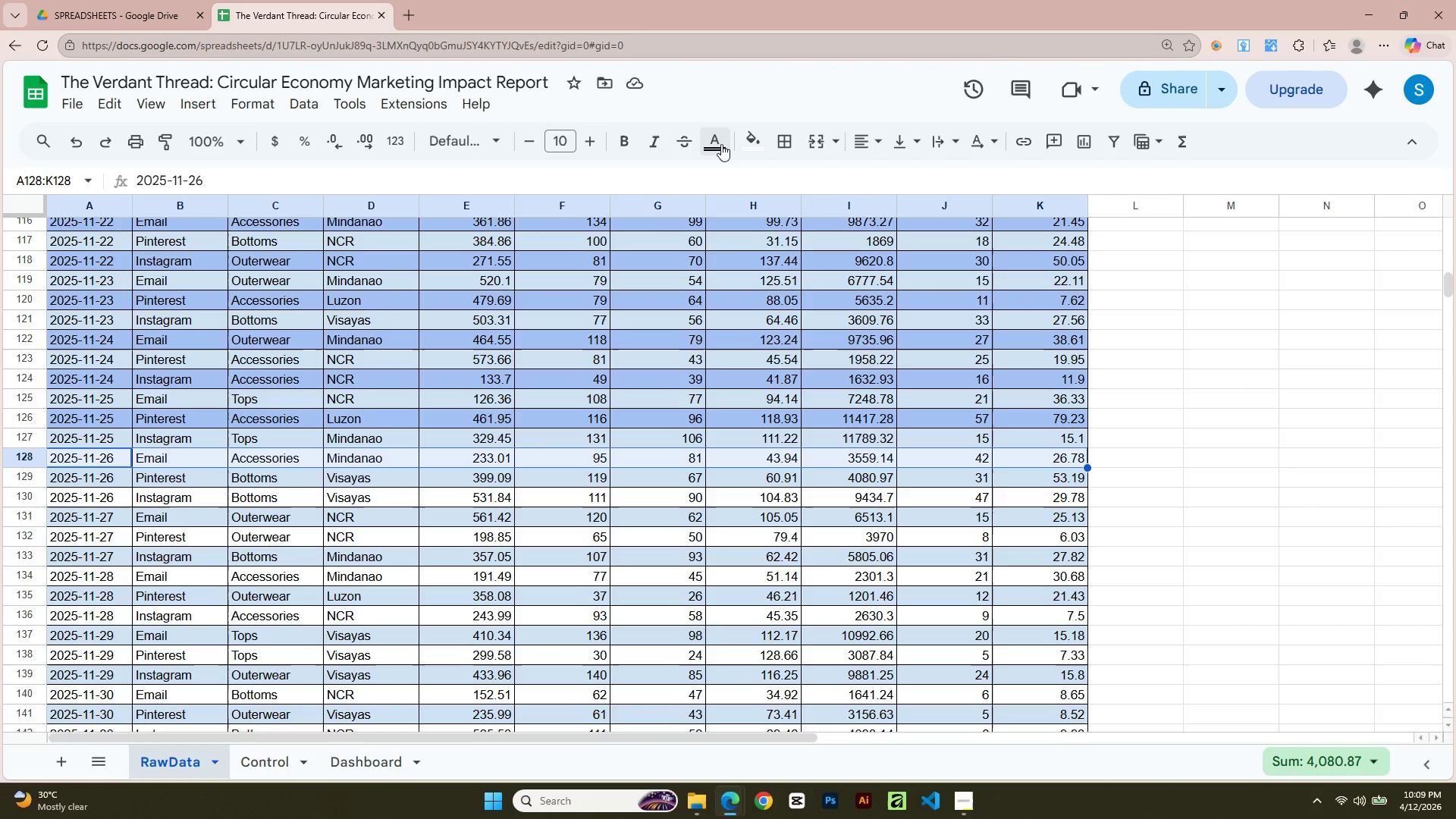 
left_click([748, 145])
 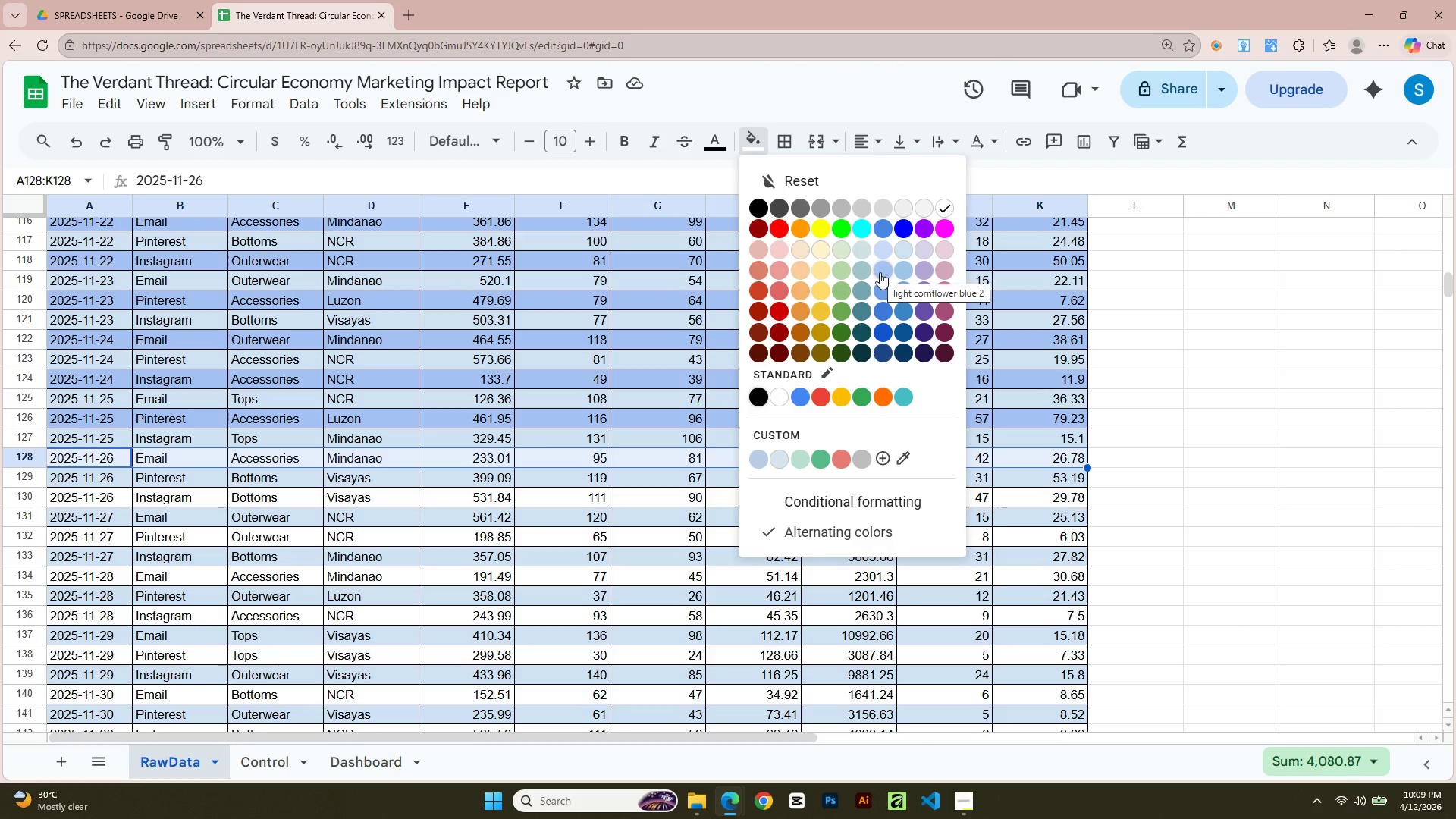 
left_click([880, 272])
 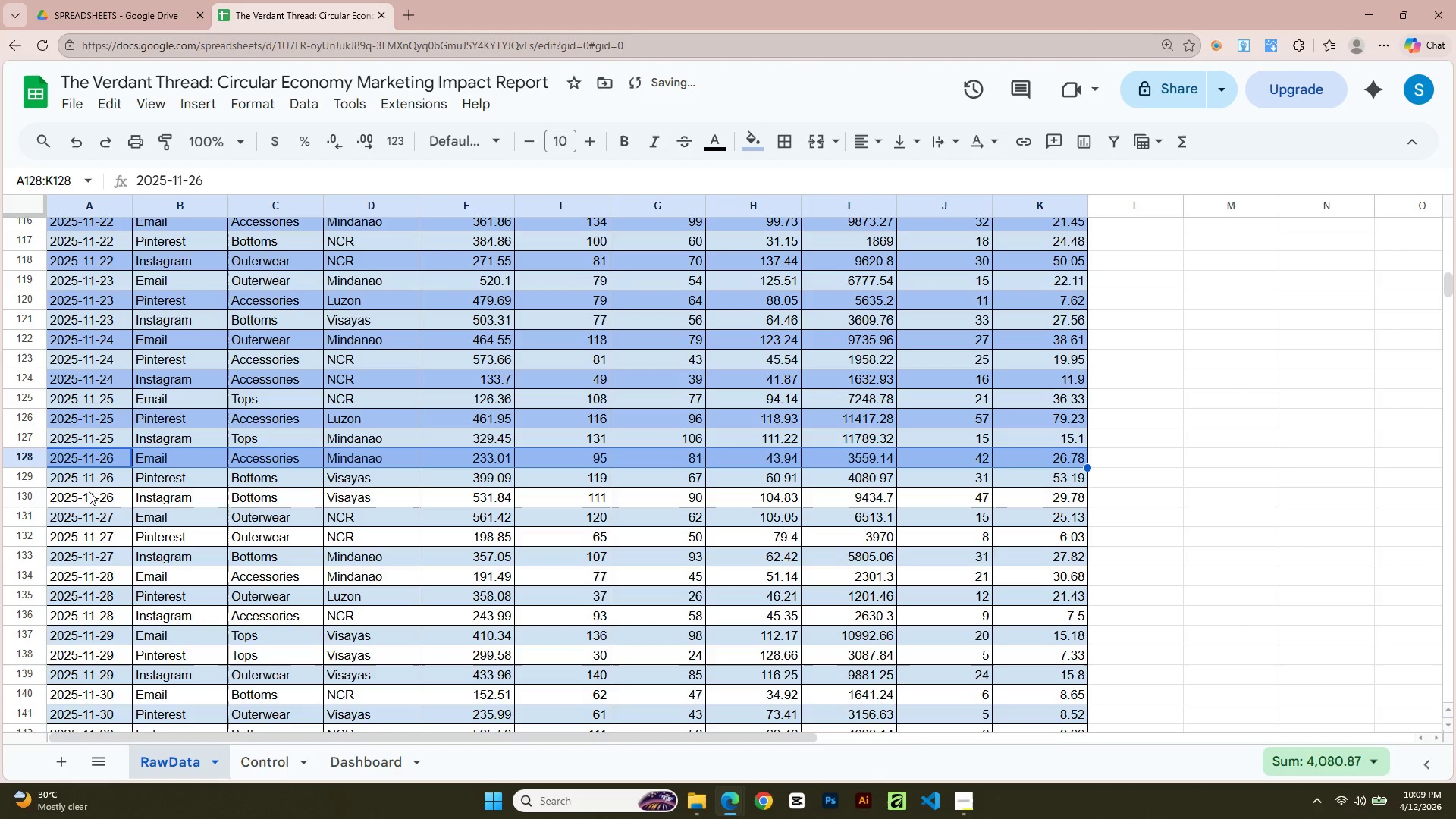 
left_click([86, 492])
 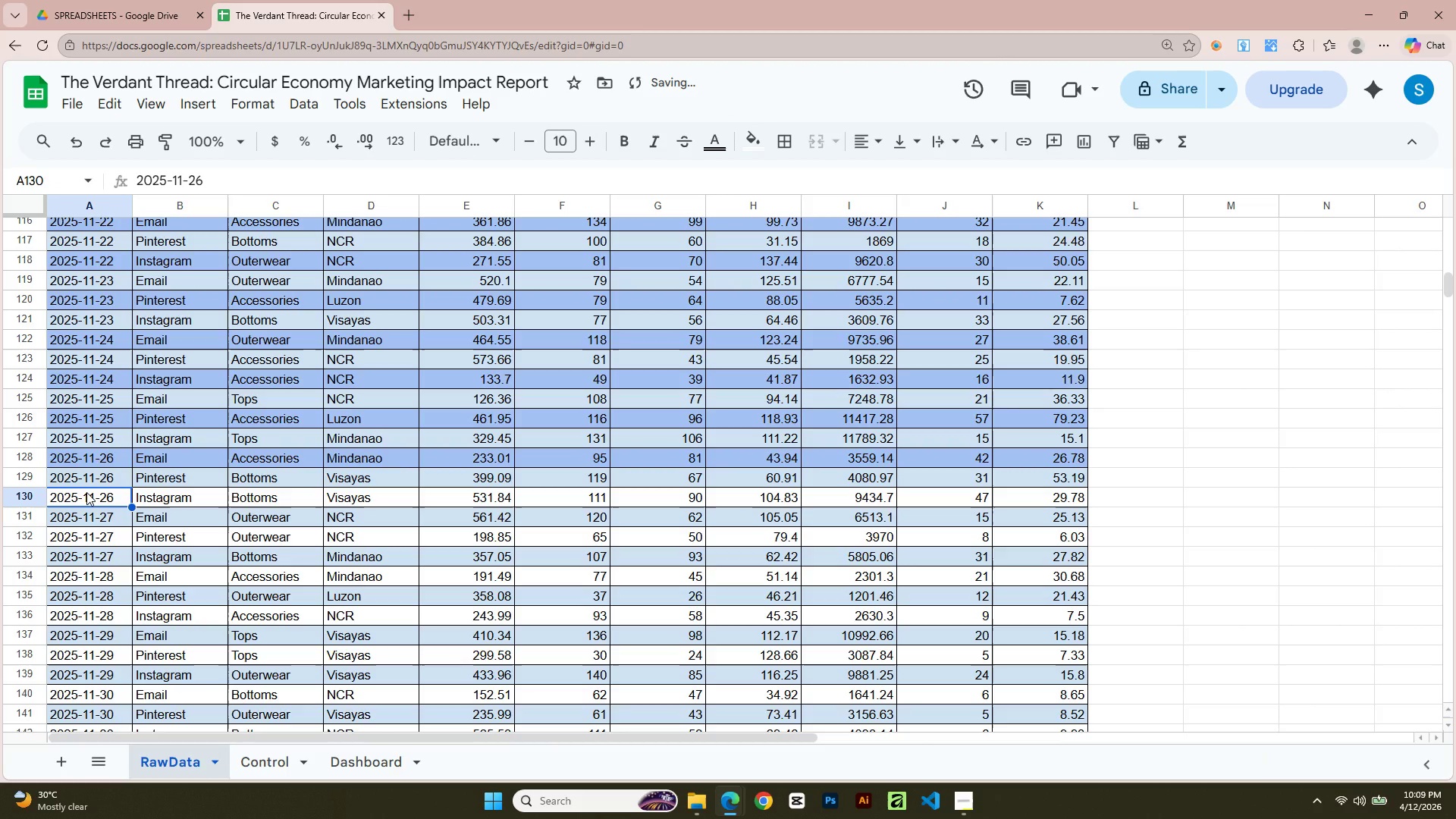 
key(Shift+ArrowRight)
 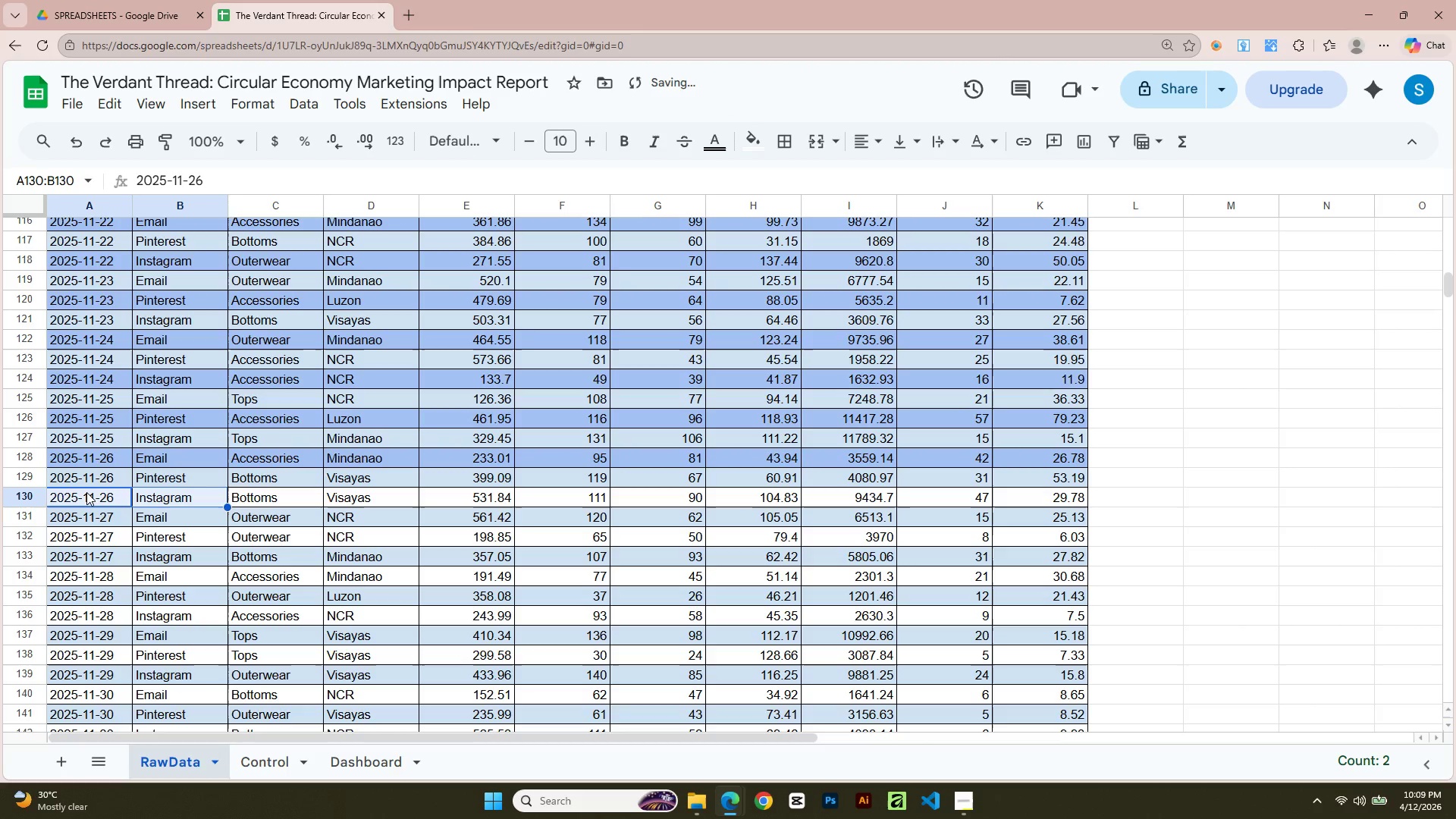 
key(Shift+ArrowRight)
 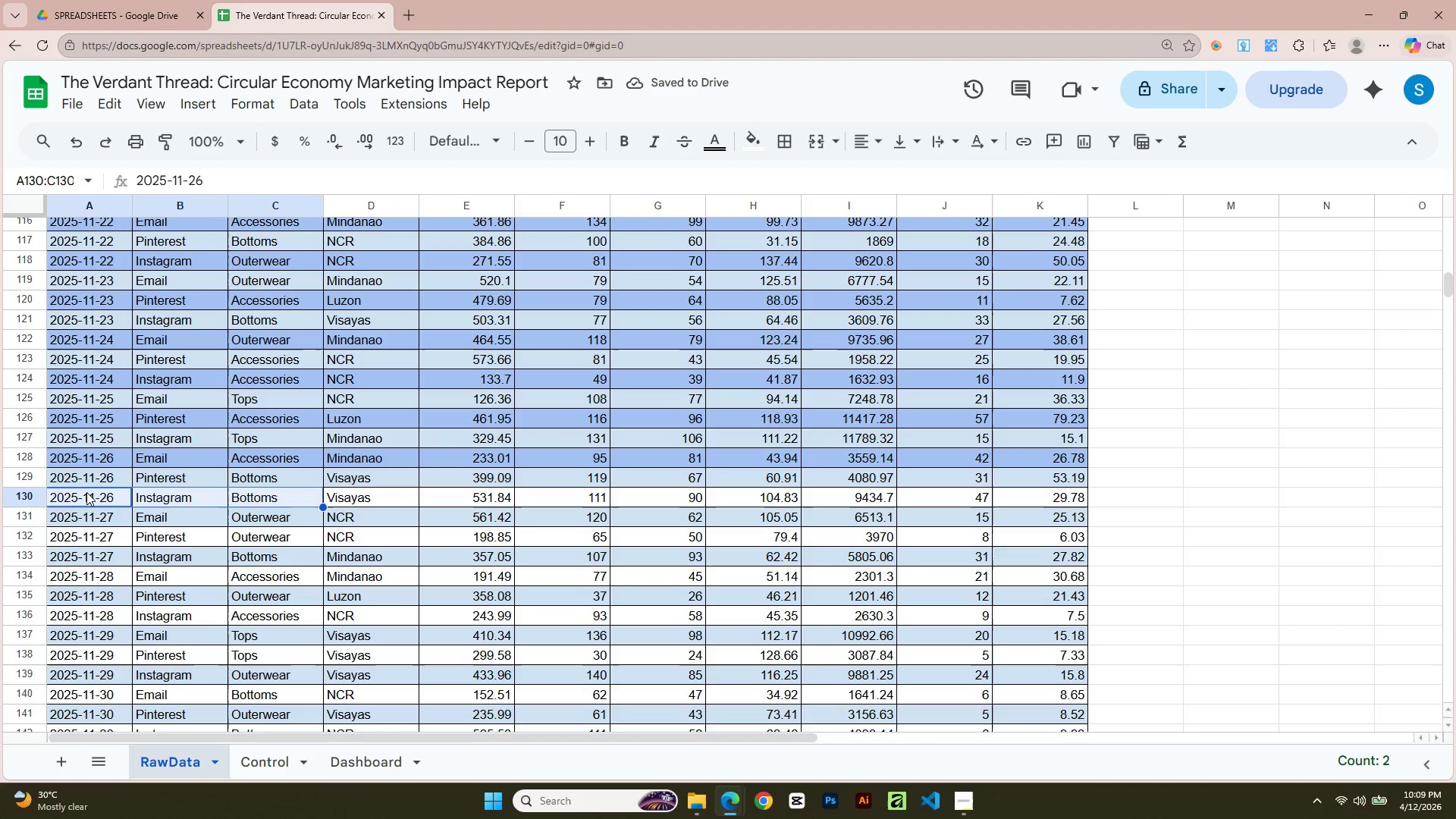 
key(Shift+ArrowRight)
 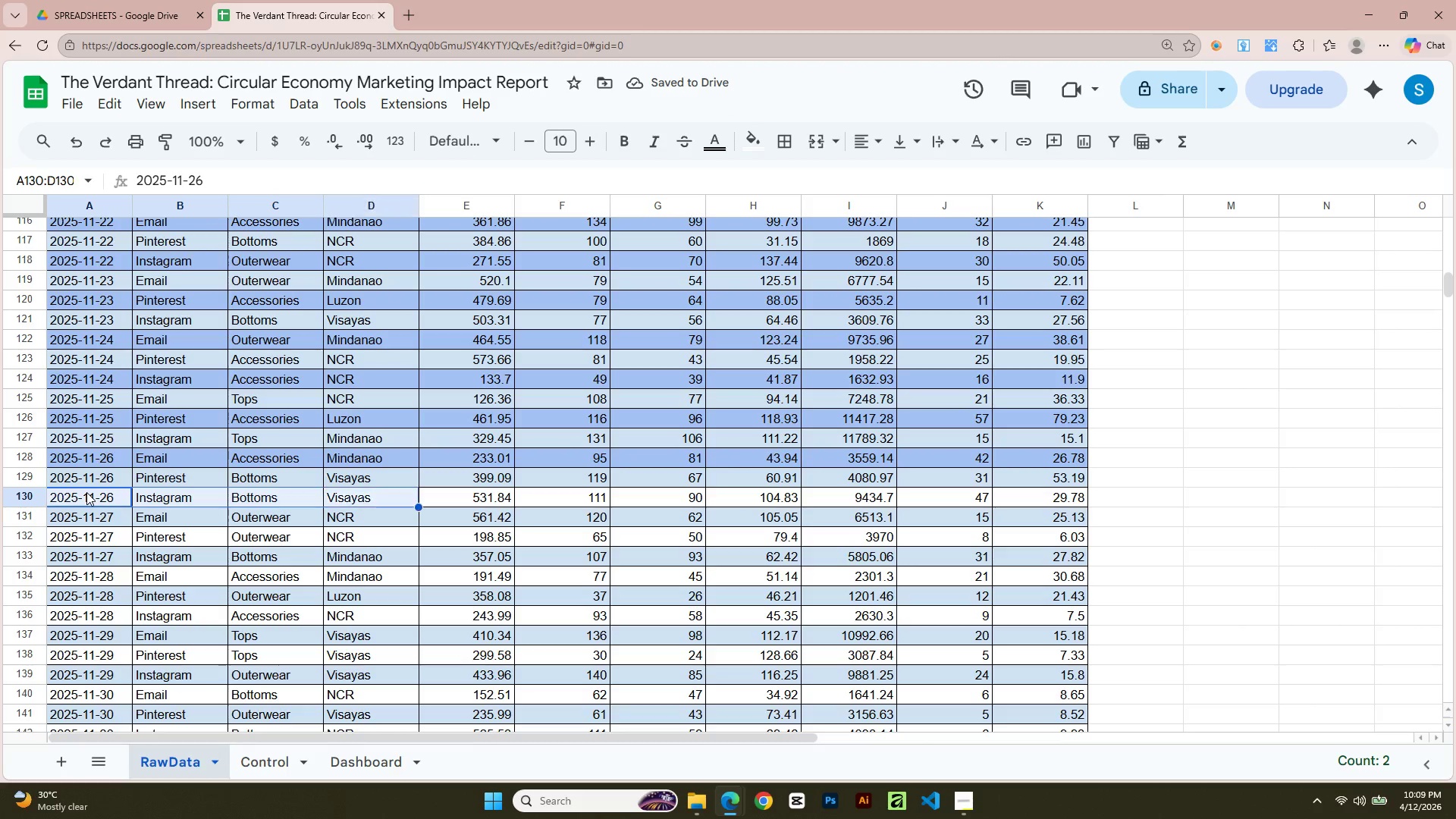 
key(Shift+ArrowRight)
 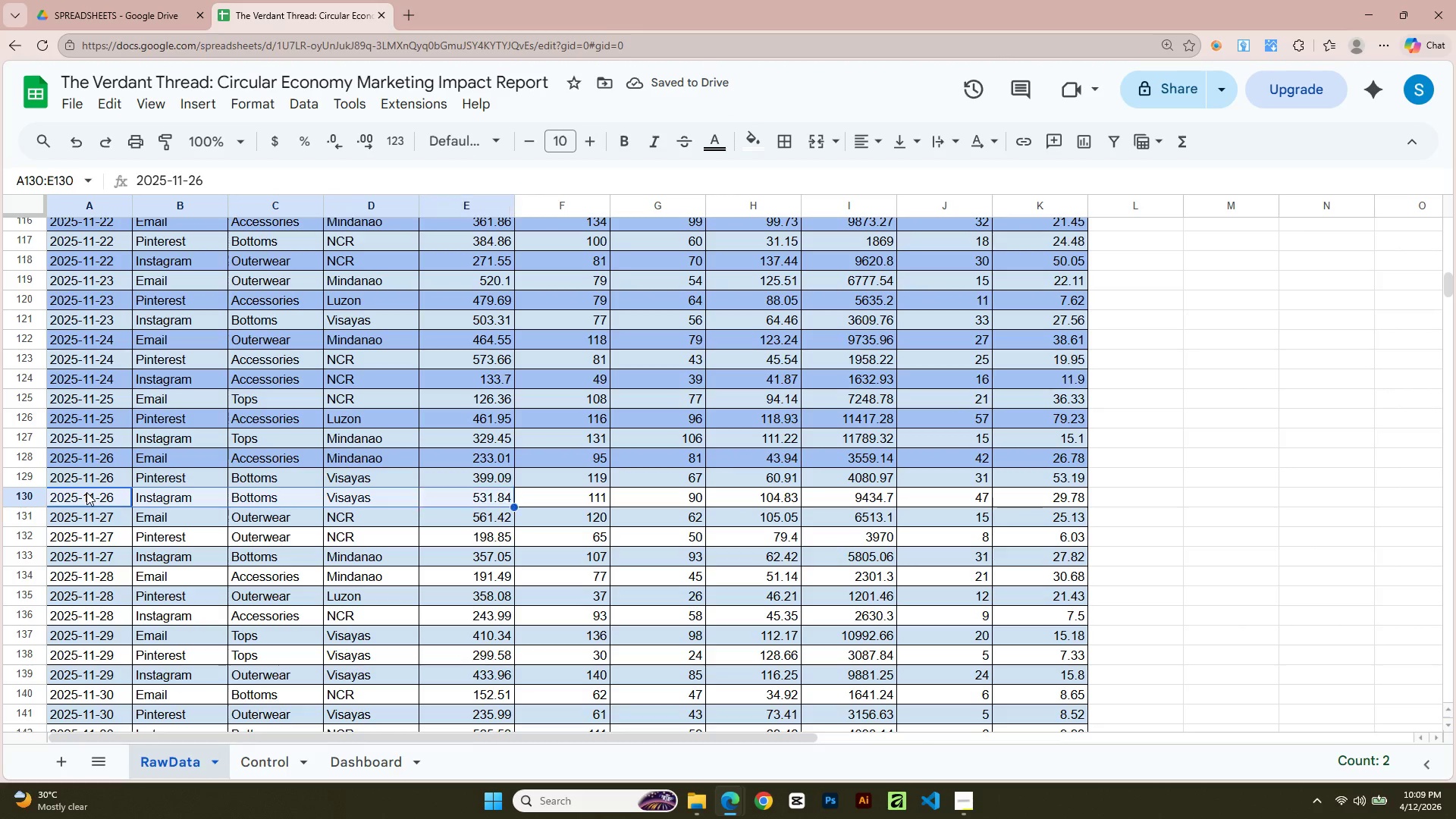 
key(Shift+ArrowRight)
 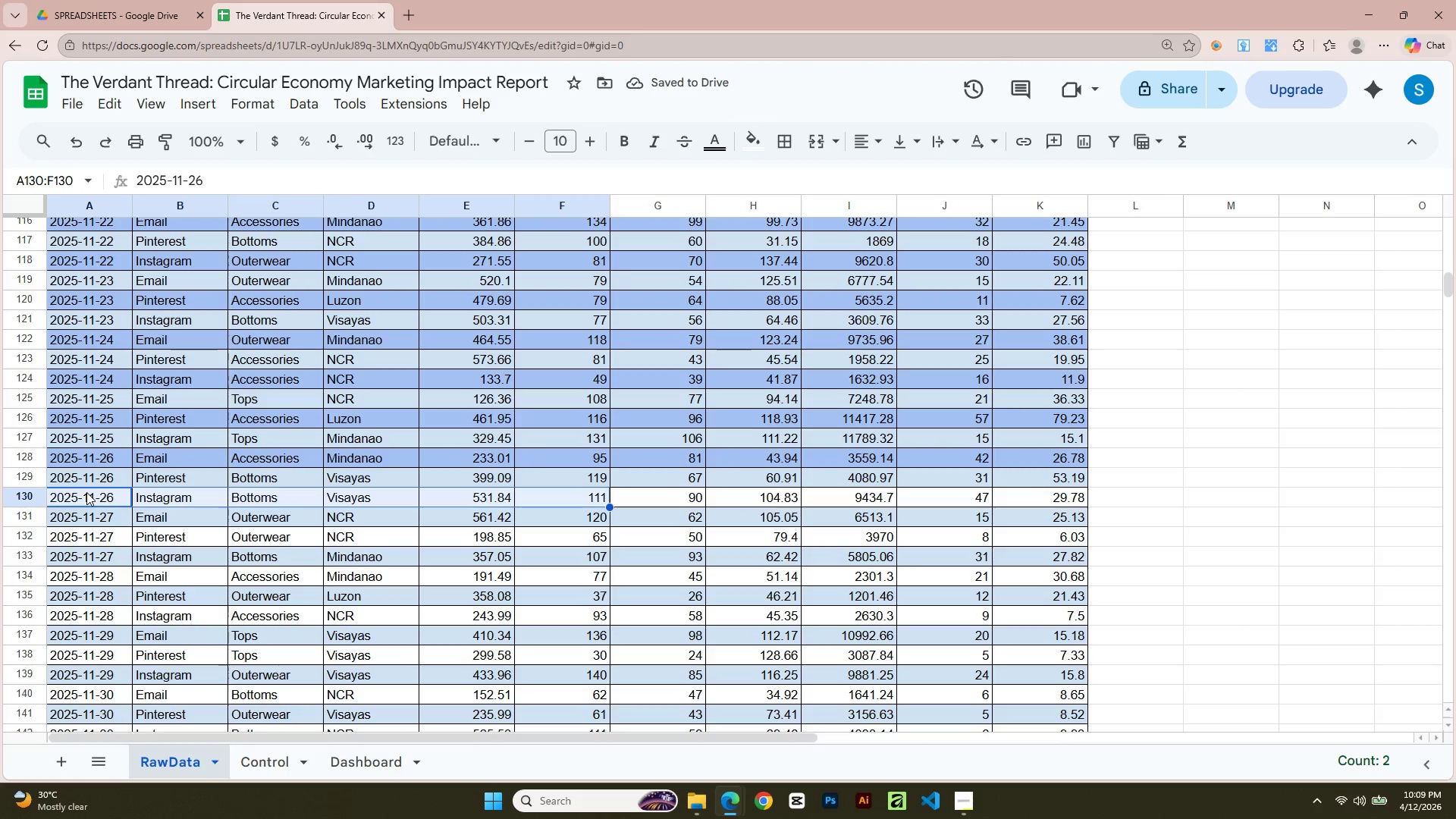 
key(Shift+ArrowRight)
 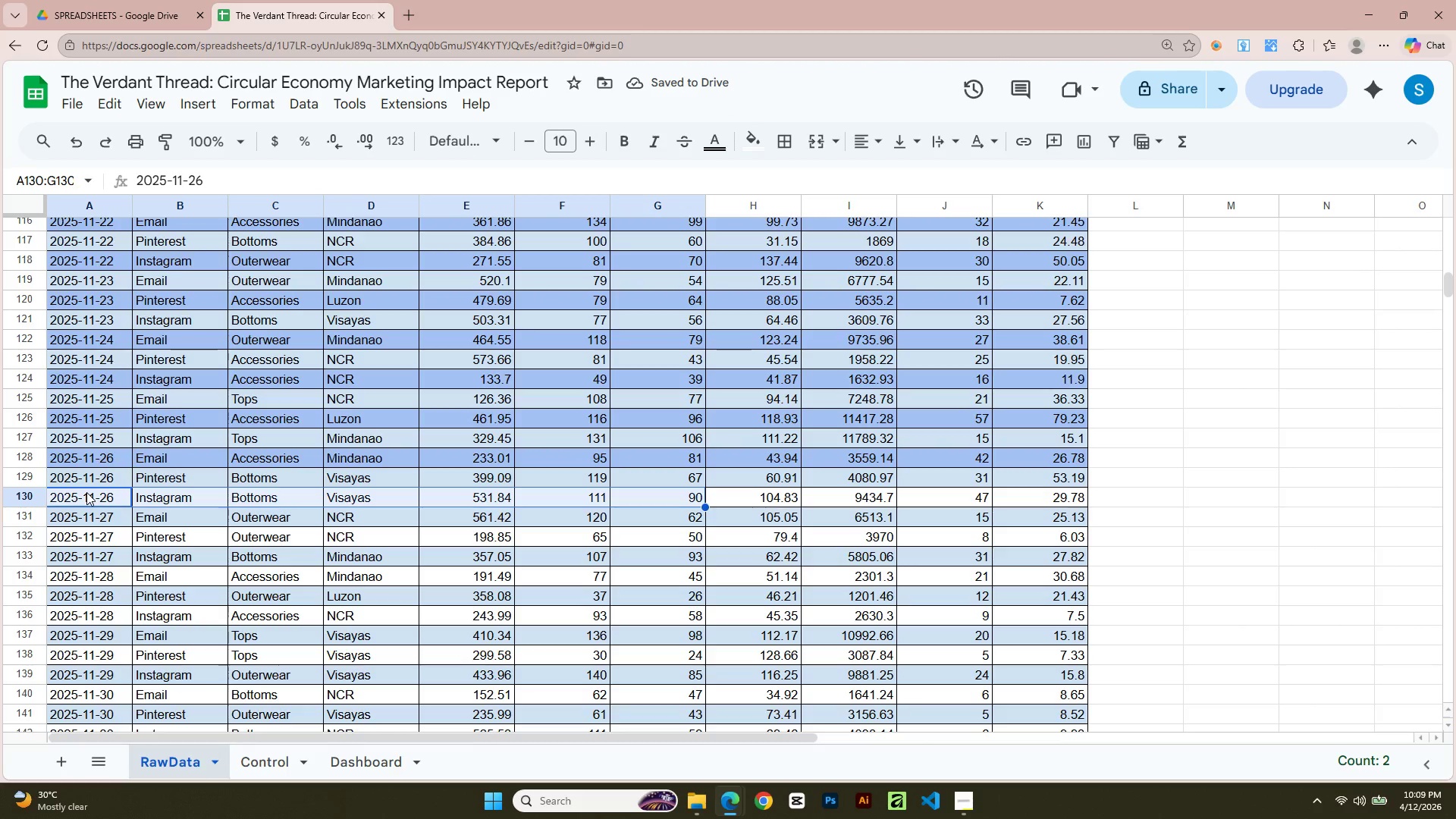 
key(Shift+ArrowRight)
 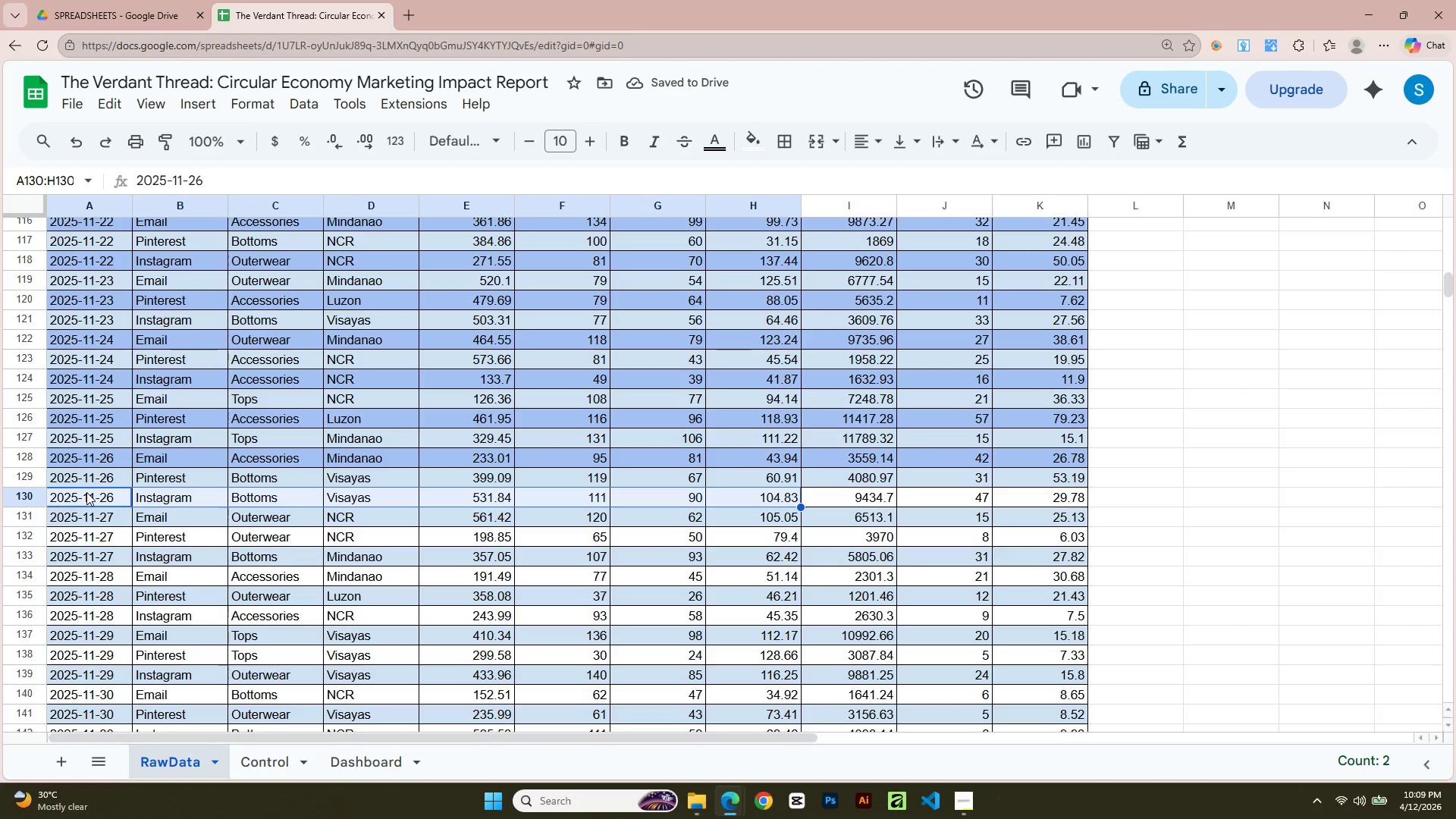 
key(Shift+ArrowRight)
 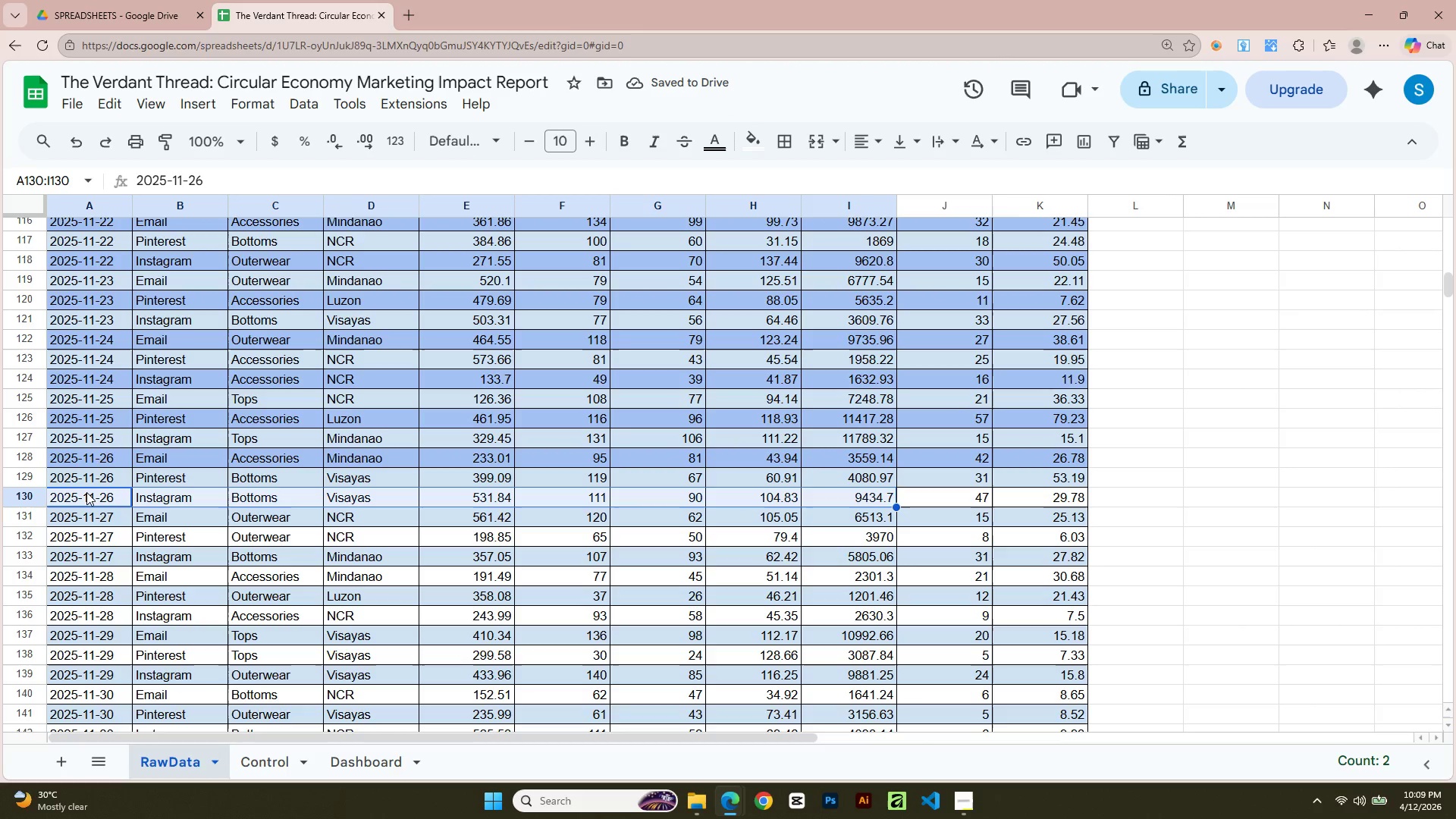 
key(Shift+ArrowRight)
 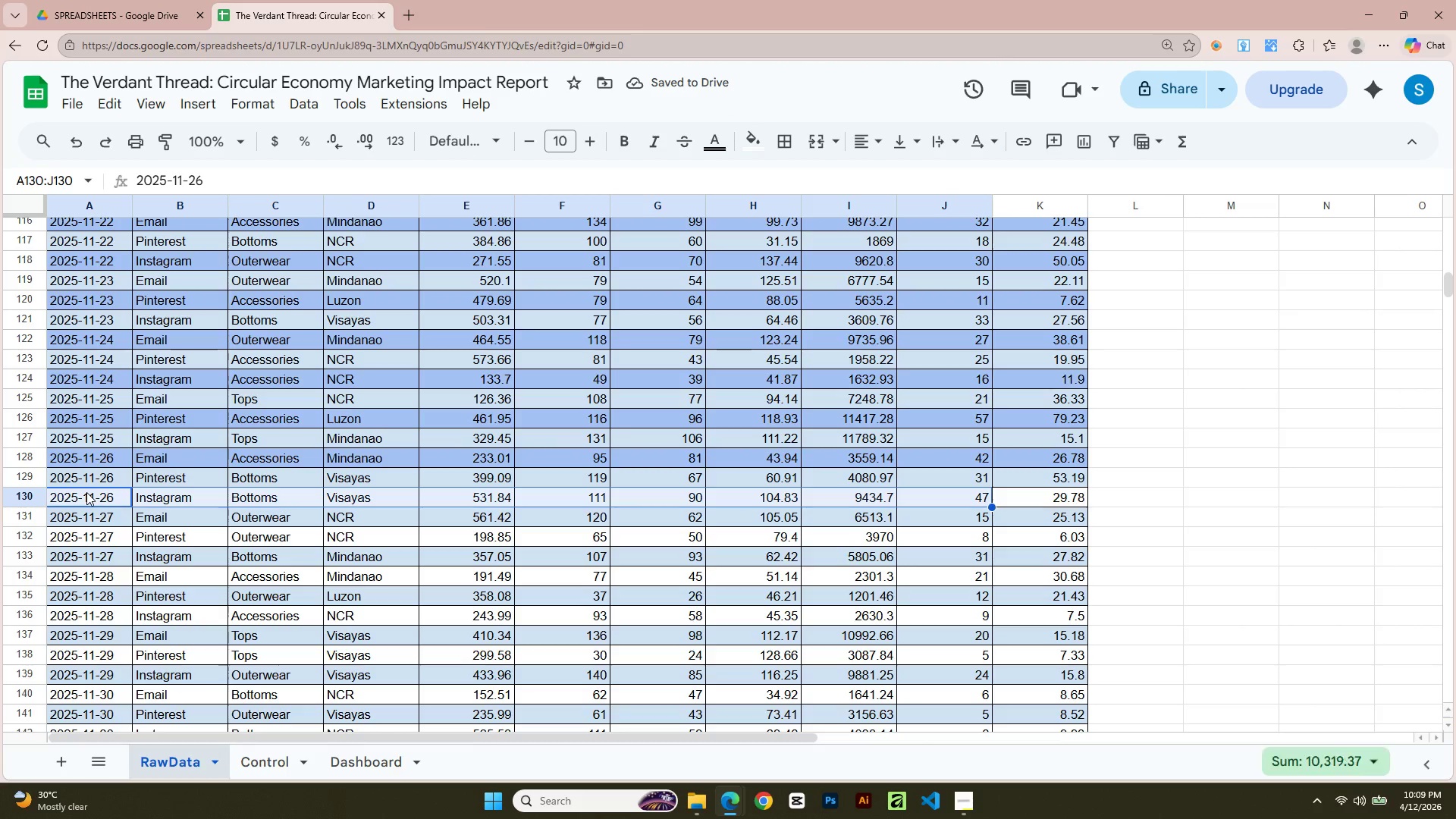 
key(Shift+ArrowRight)
 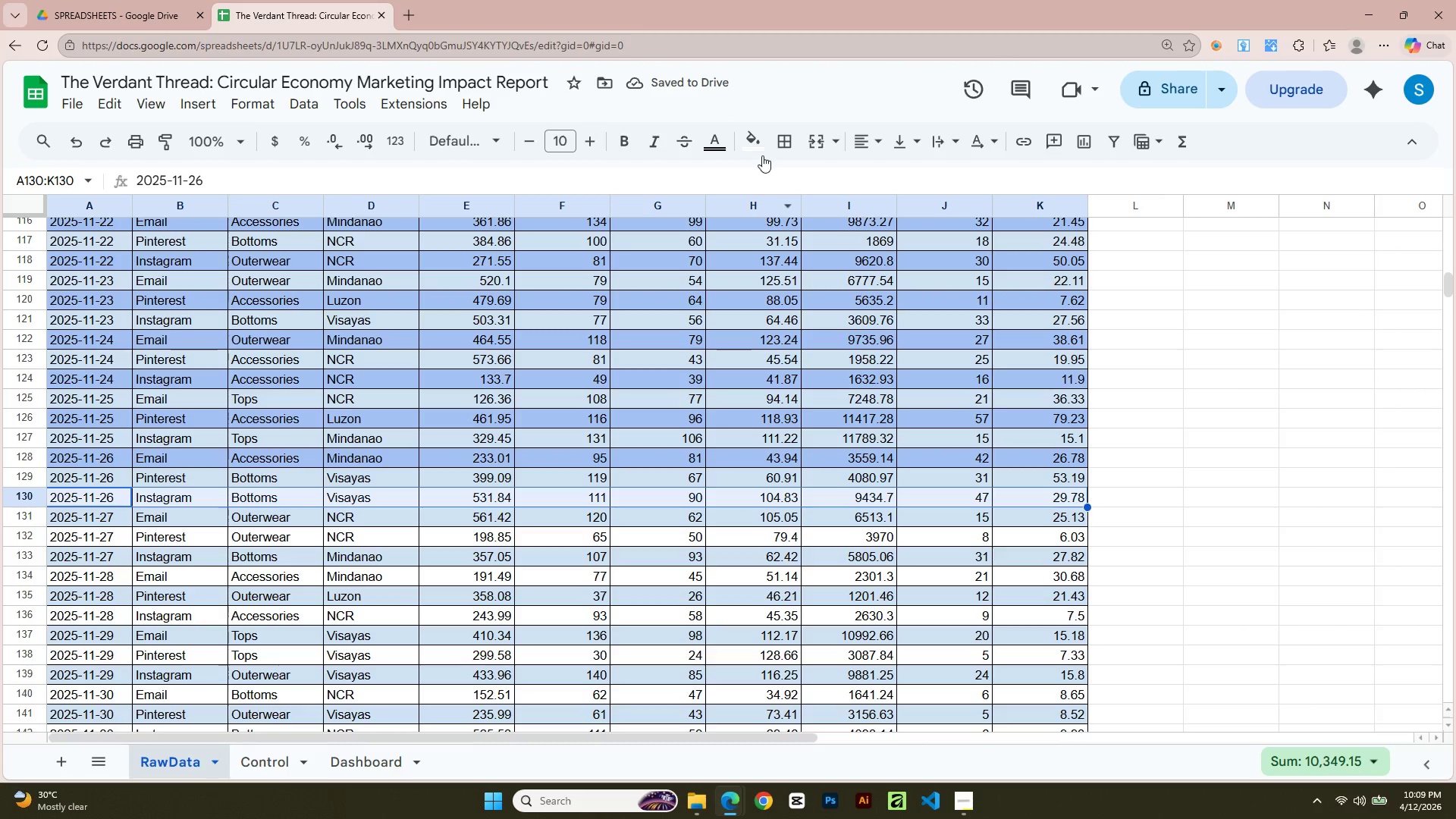 
left_click([755, 143])
 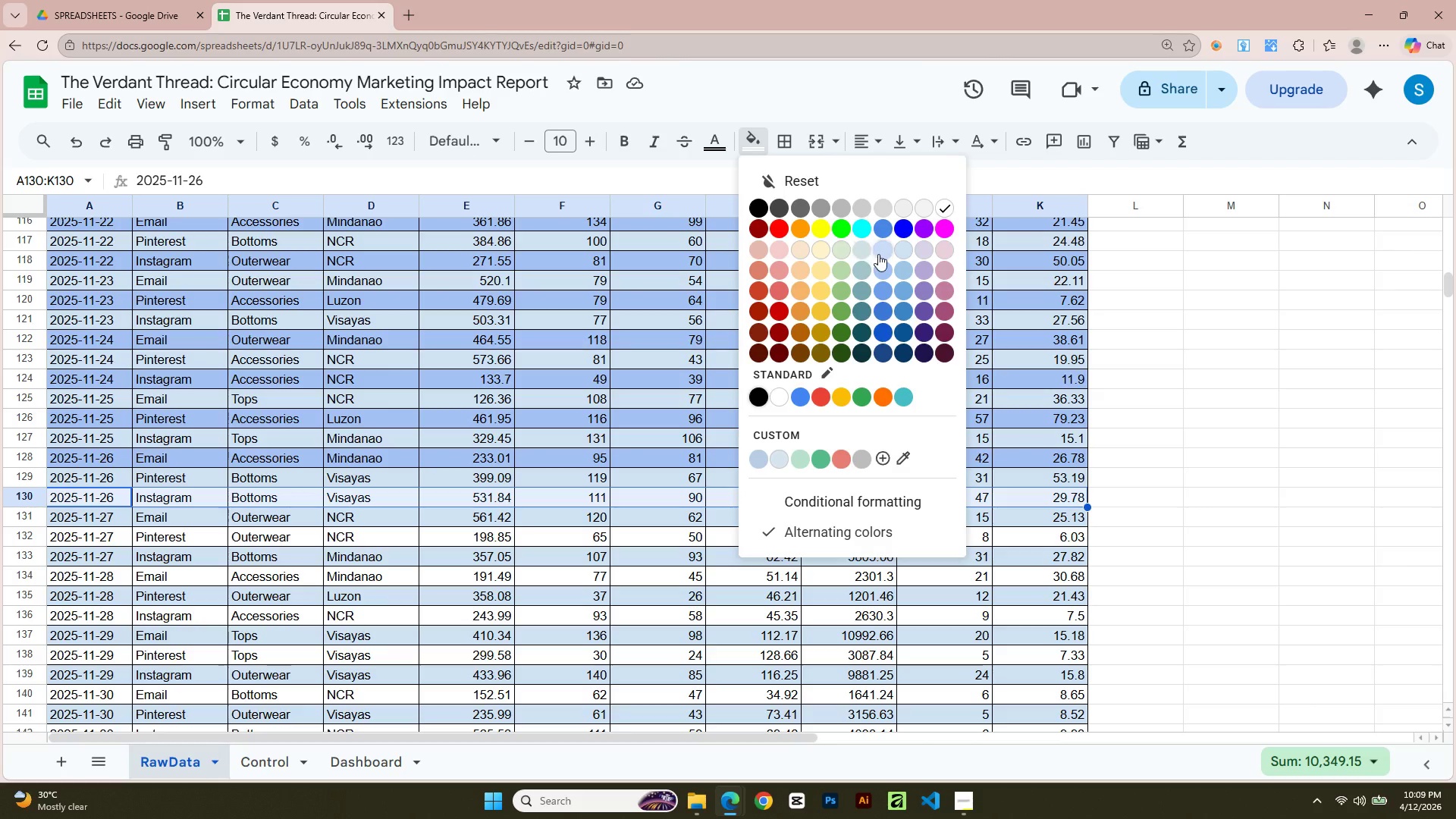 
left_click([878, 254])
 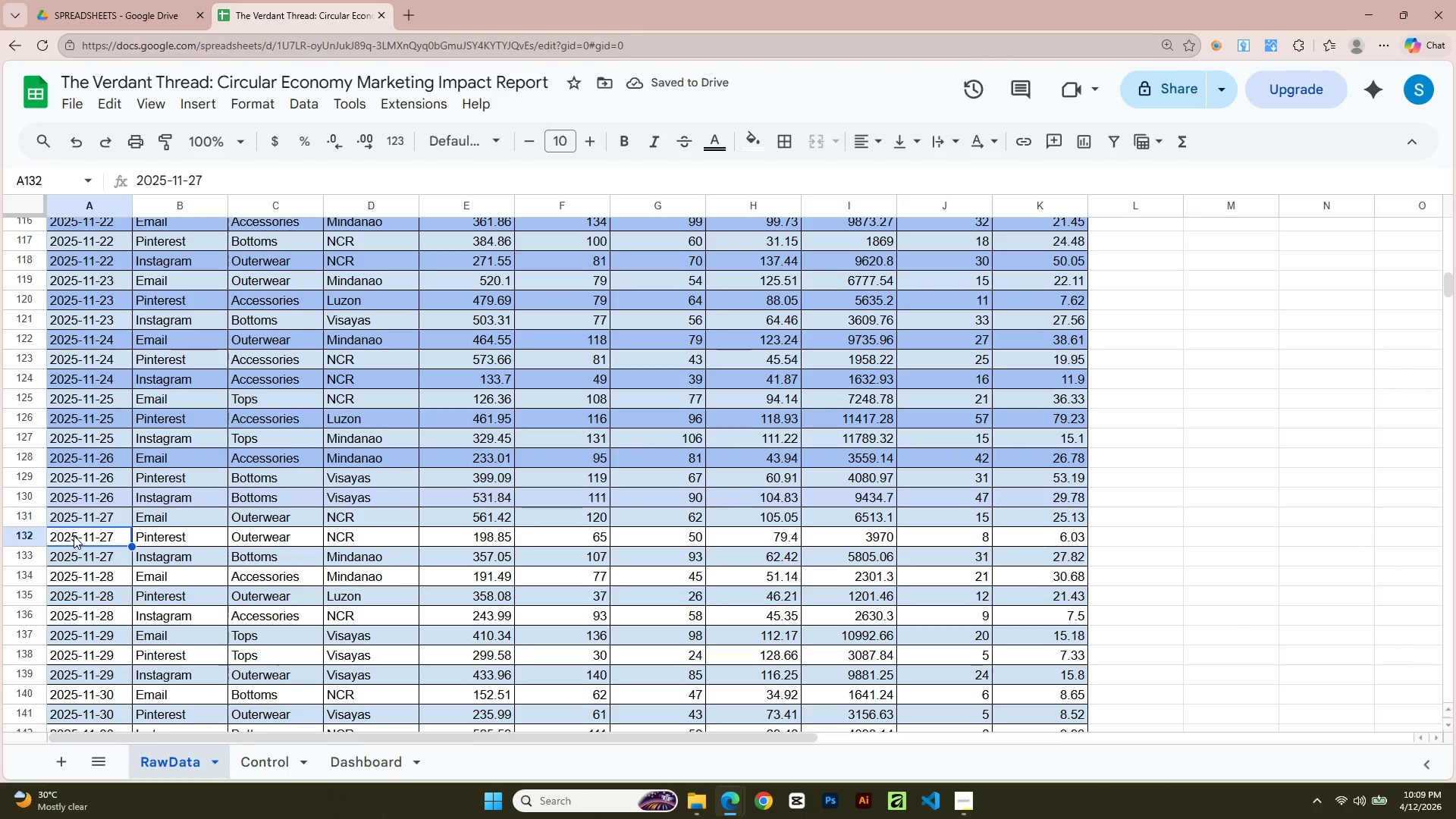 
left_click([67, 497])
 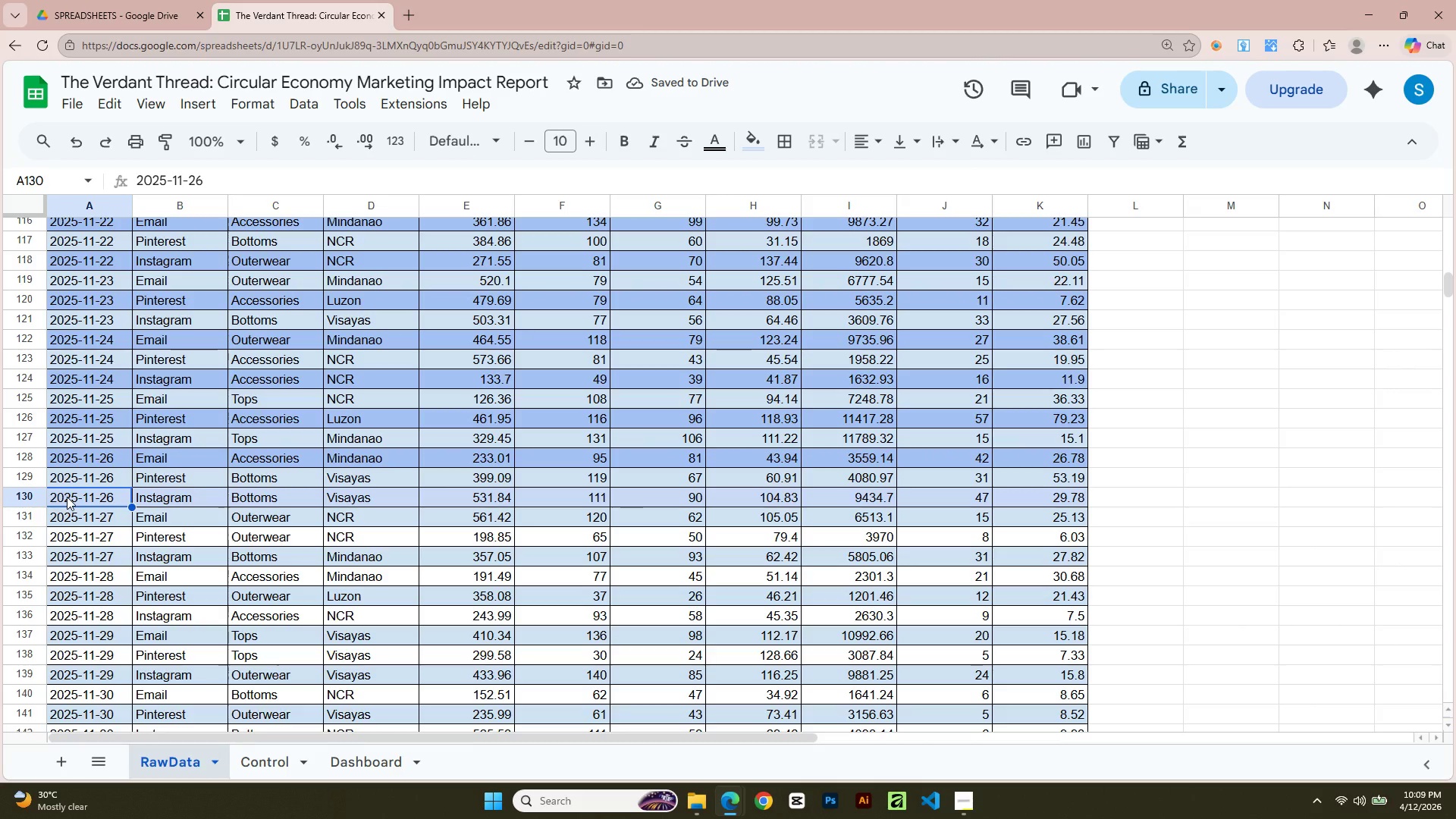 
key(Shift+ArrowRight)
 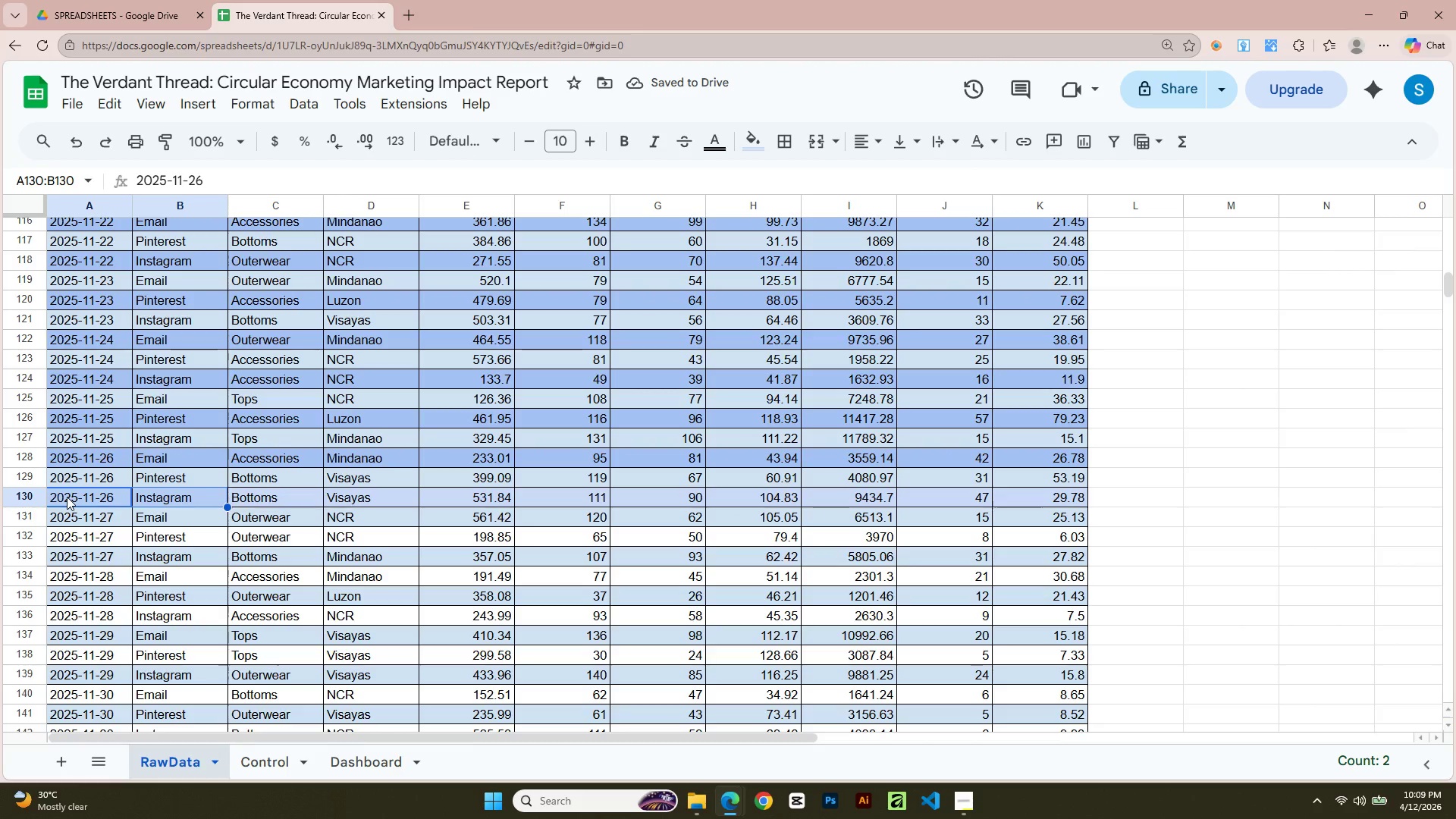 
key(Shift+ArrowRight)
 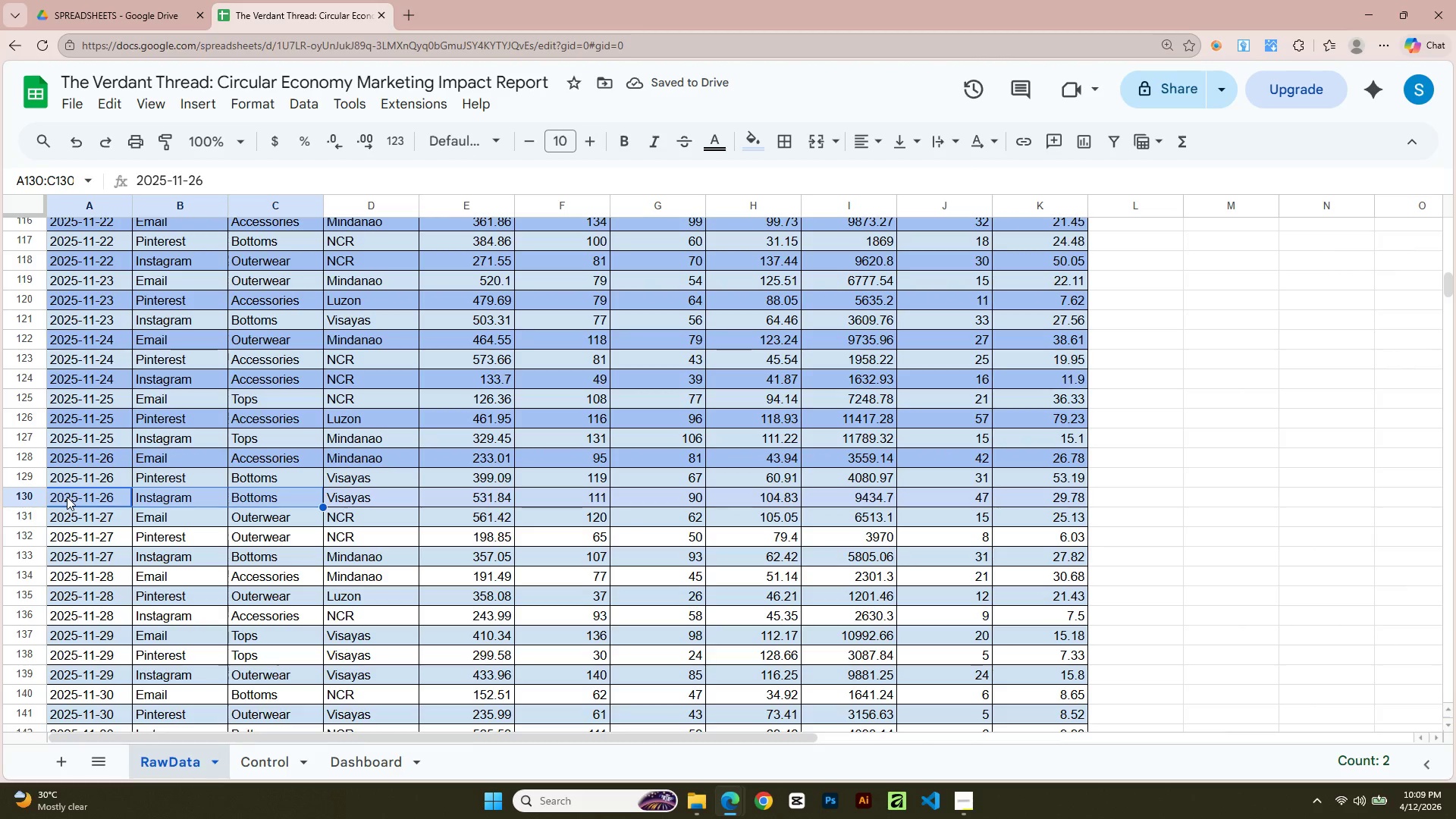 
key(Shift+ArrowRight)
 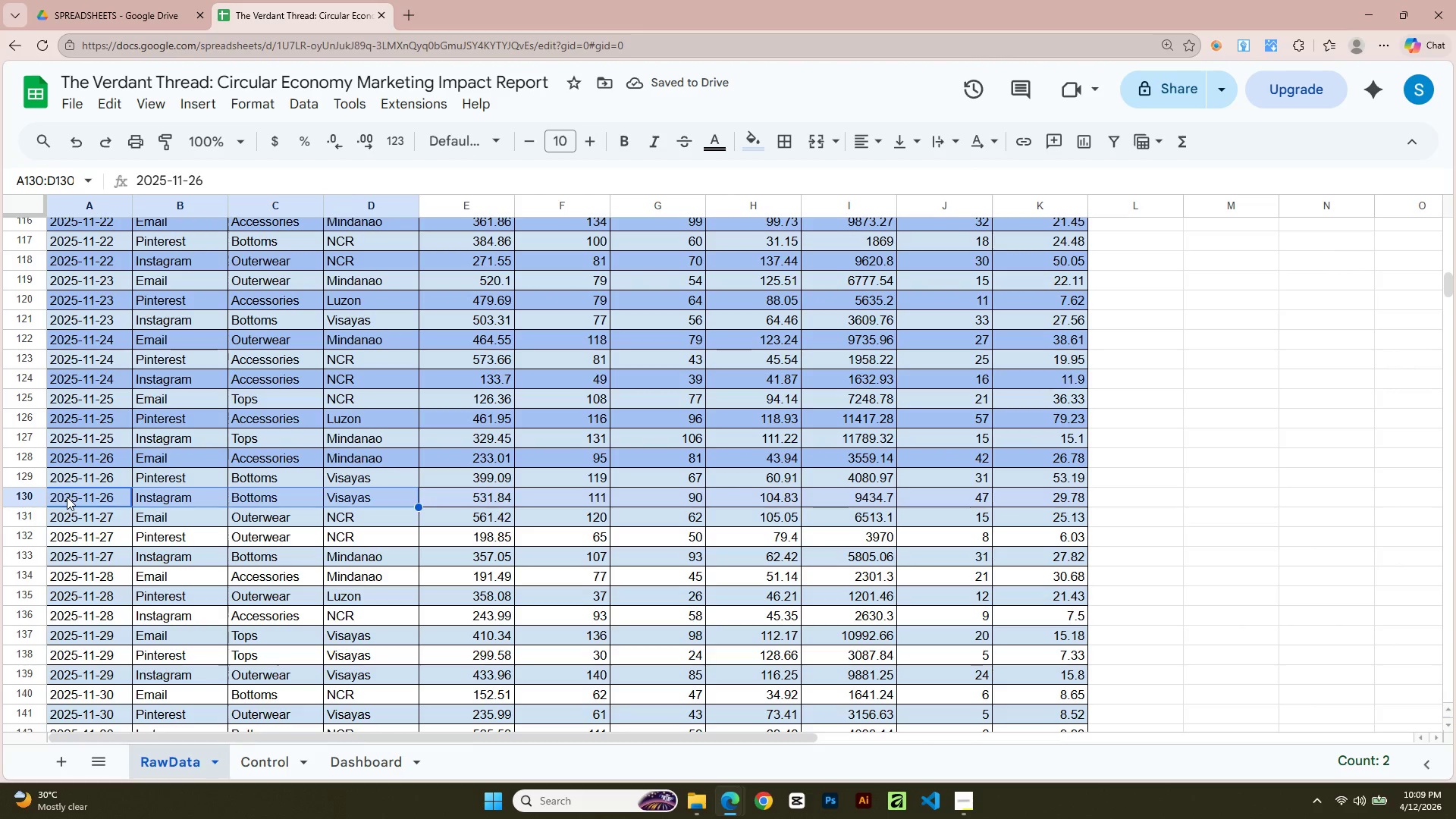 
key(Shift+ArrowRight)
 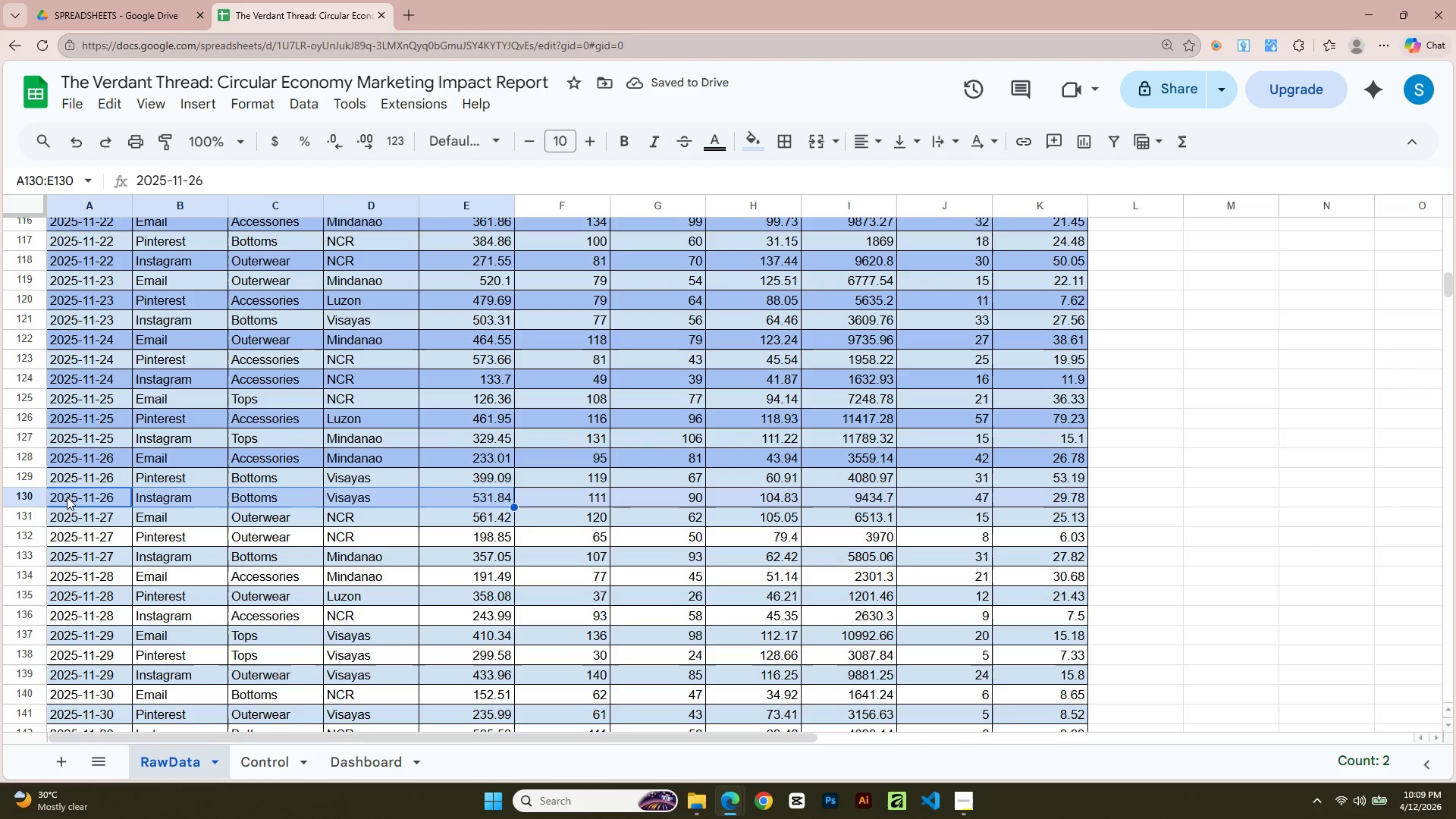 
key(Shift+ArrowRight)
 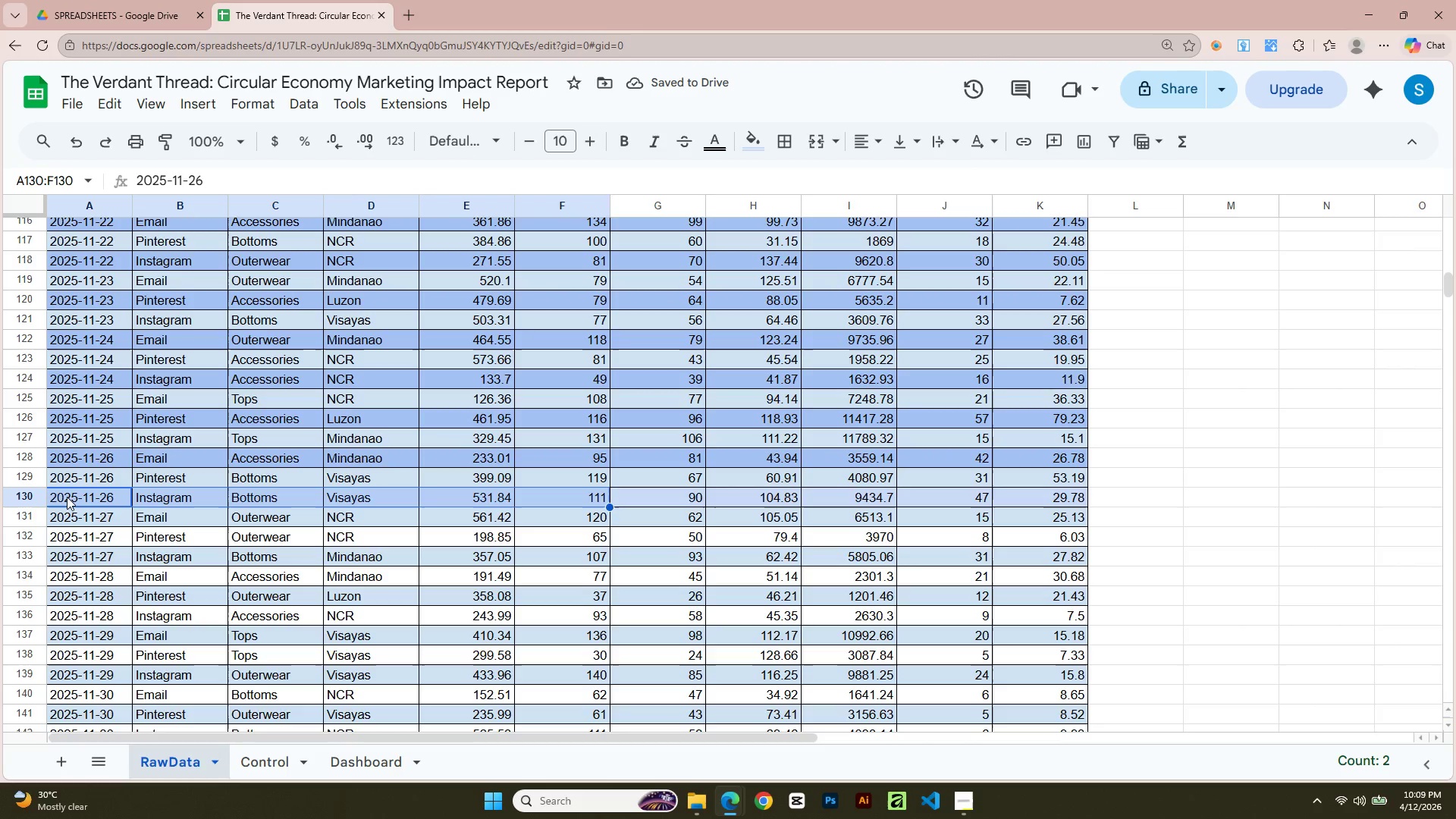 
key(Shift+ArrowRight)
 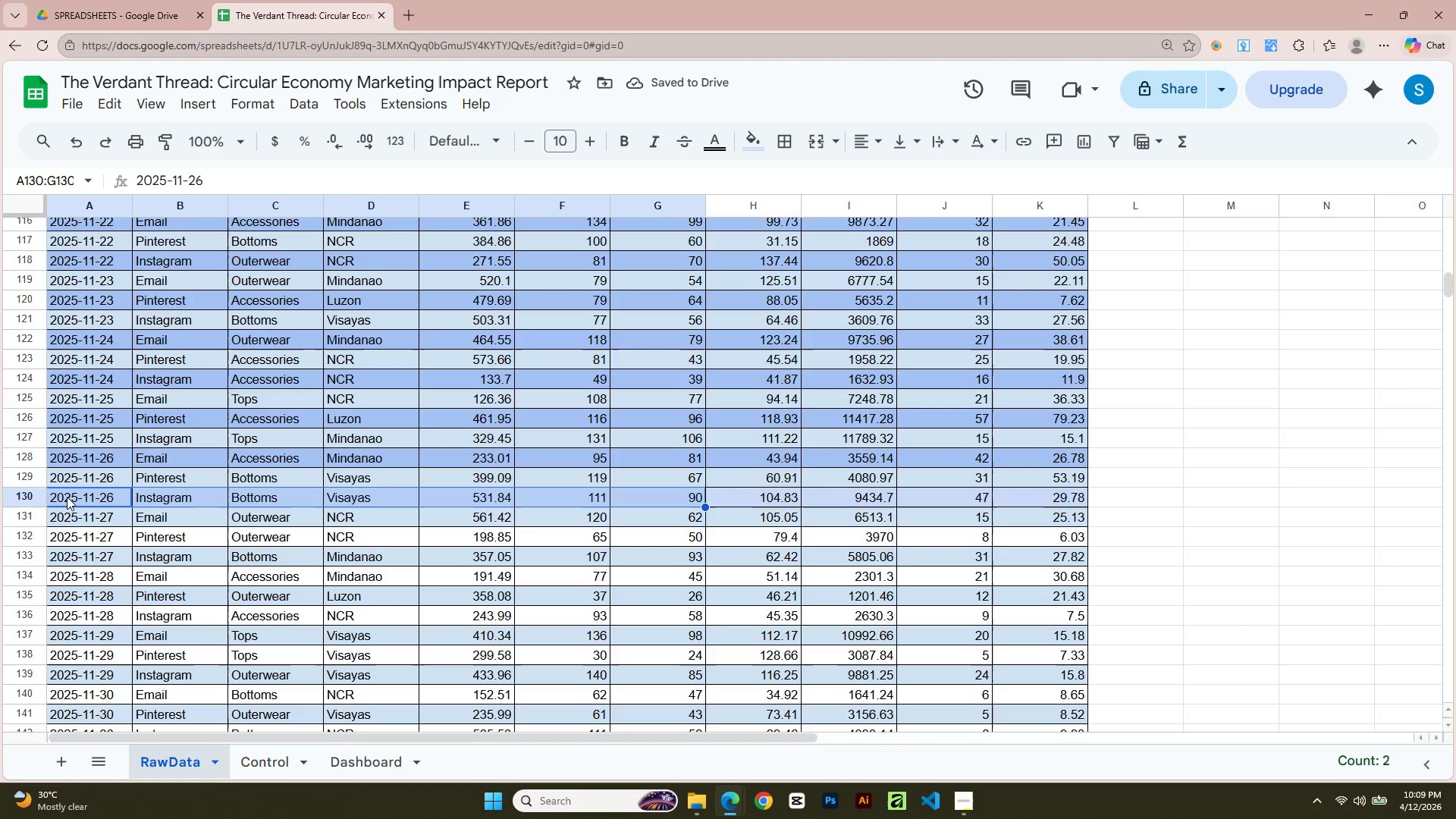 
key(Shift+ArrowRight)
 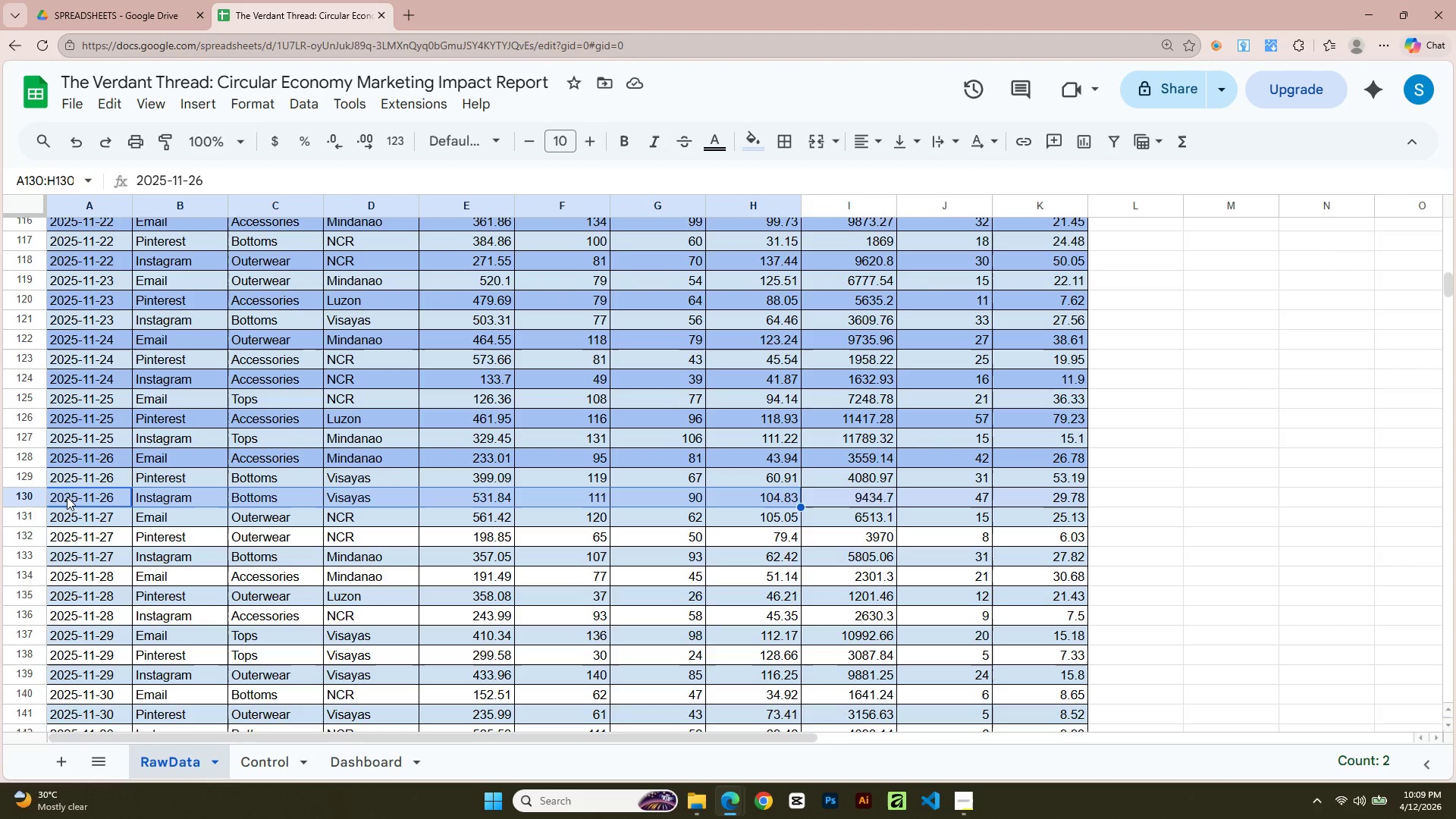 
key(Shift+ArrowRight)
 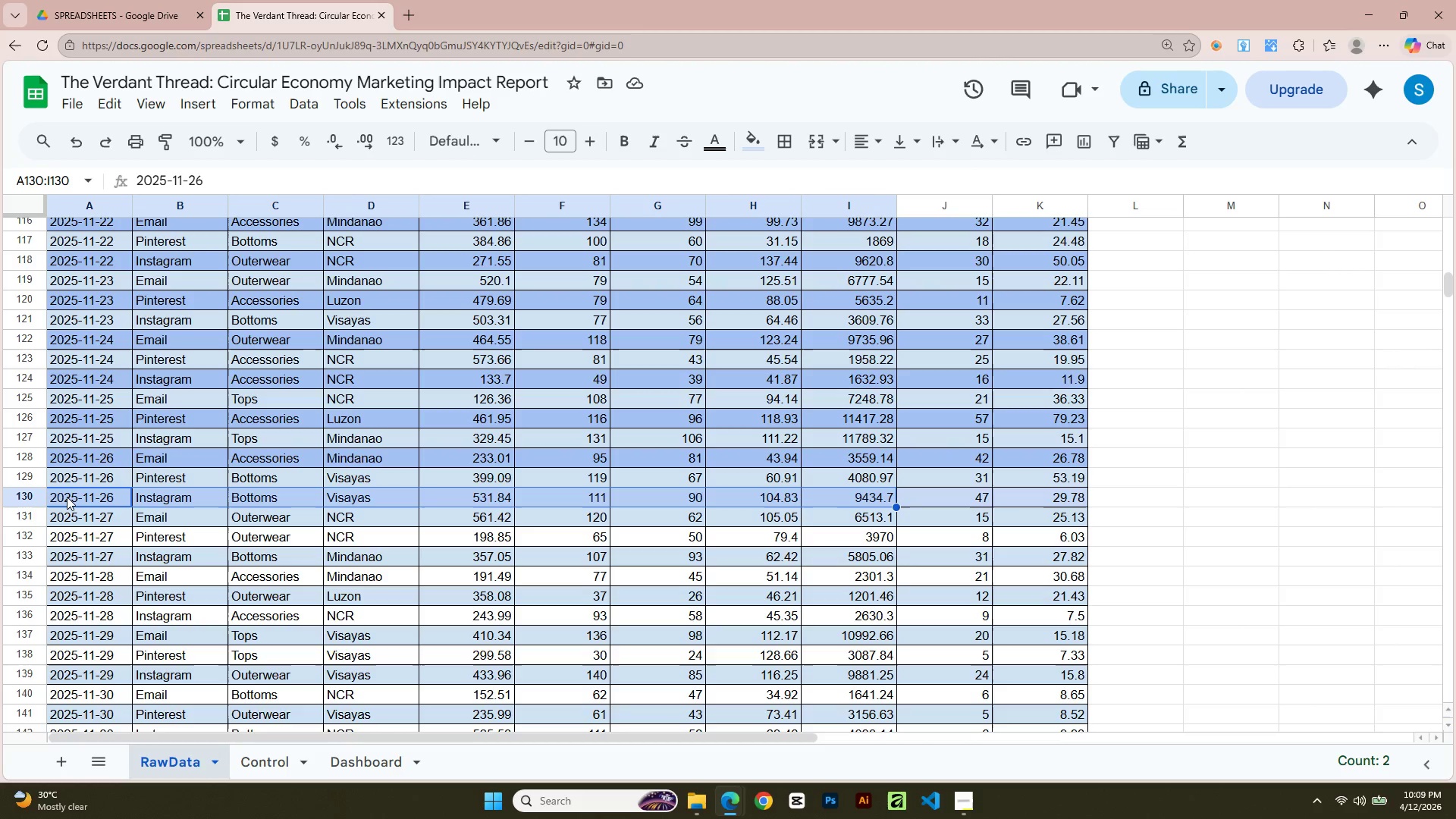 
key(Shift+ArrowRight)
 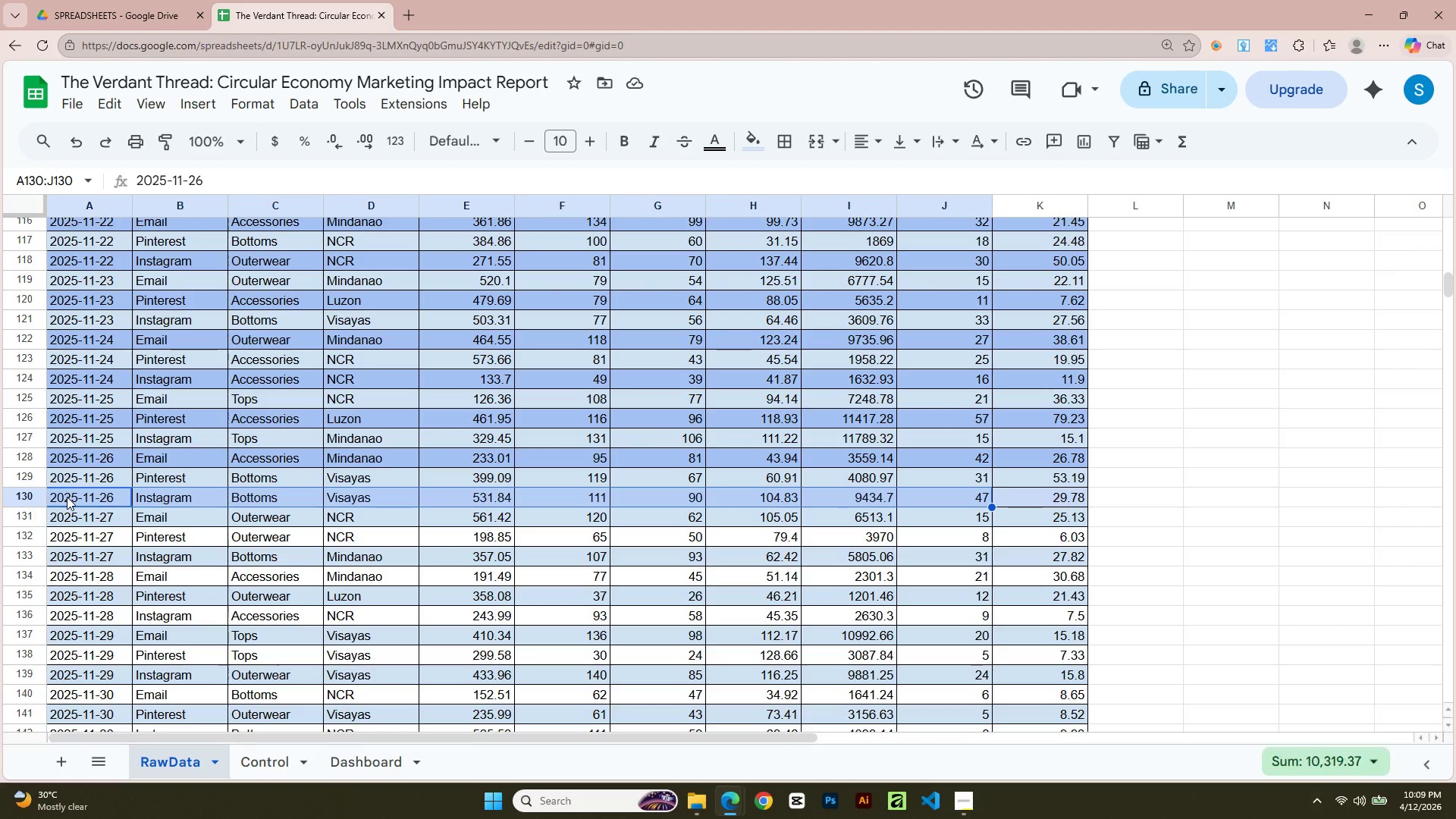 
key(Shift+ArrowRight)
 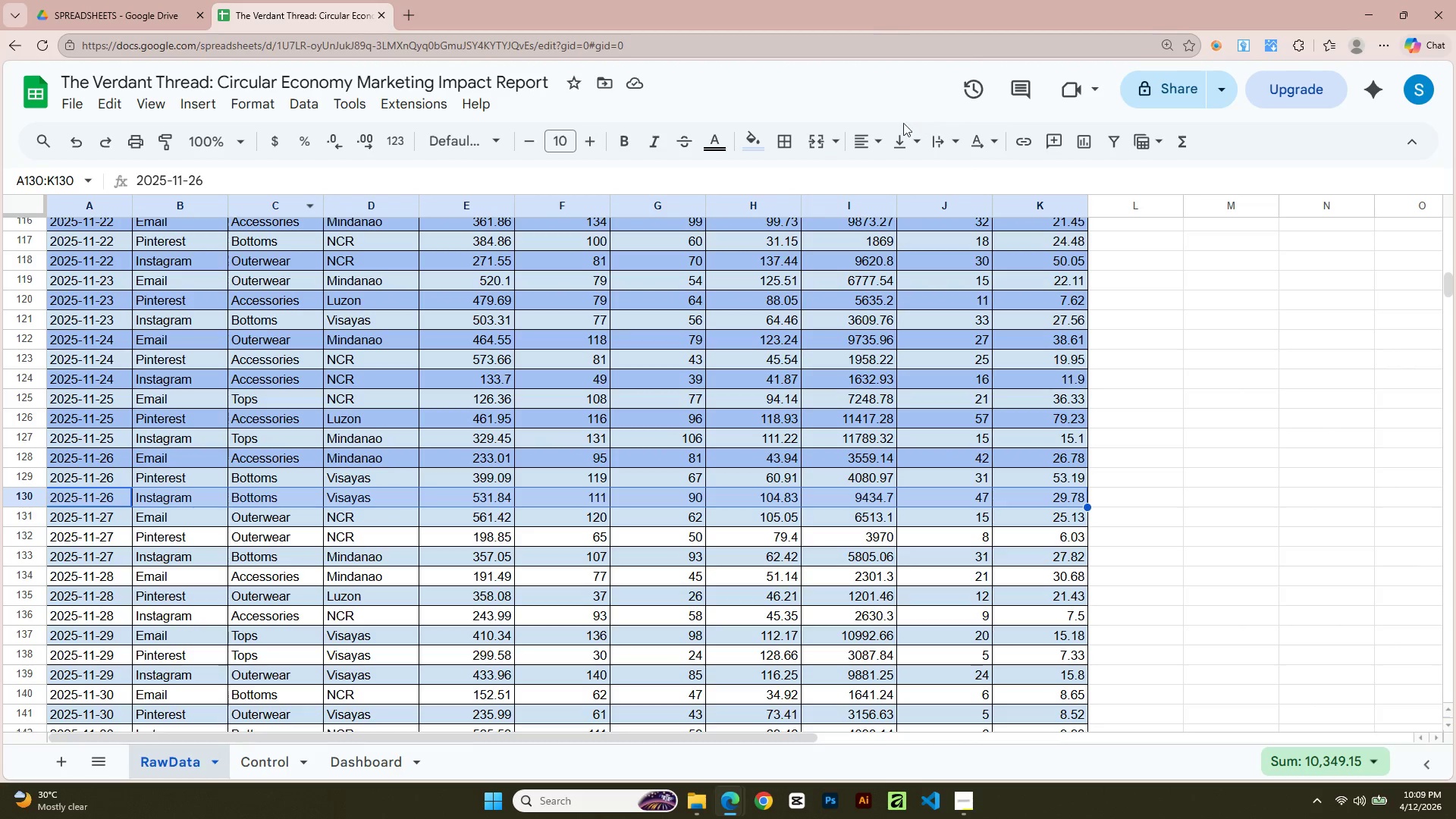 
left_click([764, 138])
 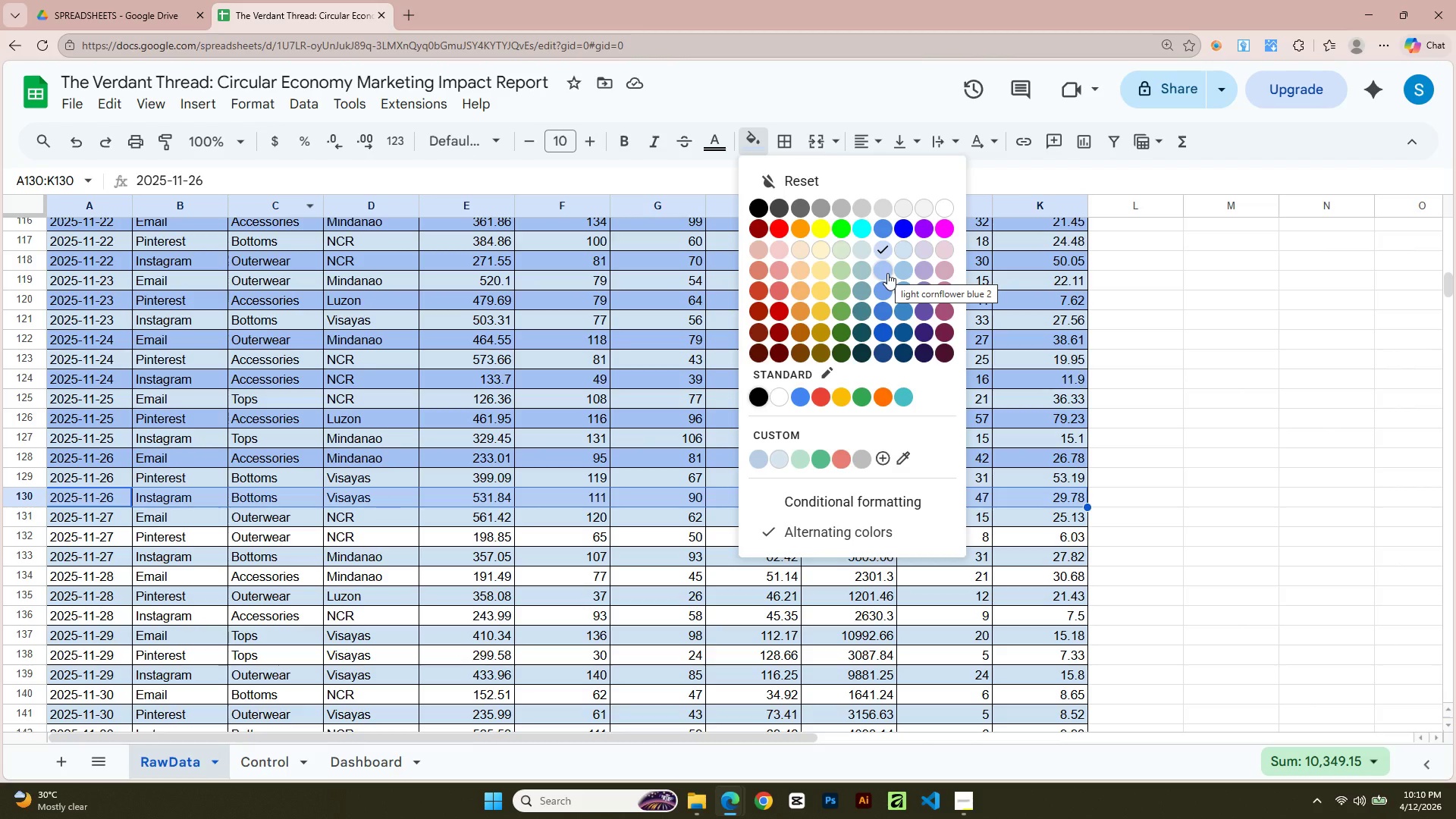 
left_click([887, 273])
 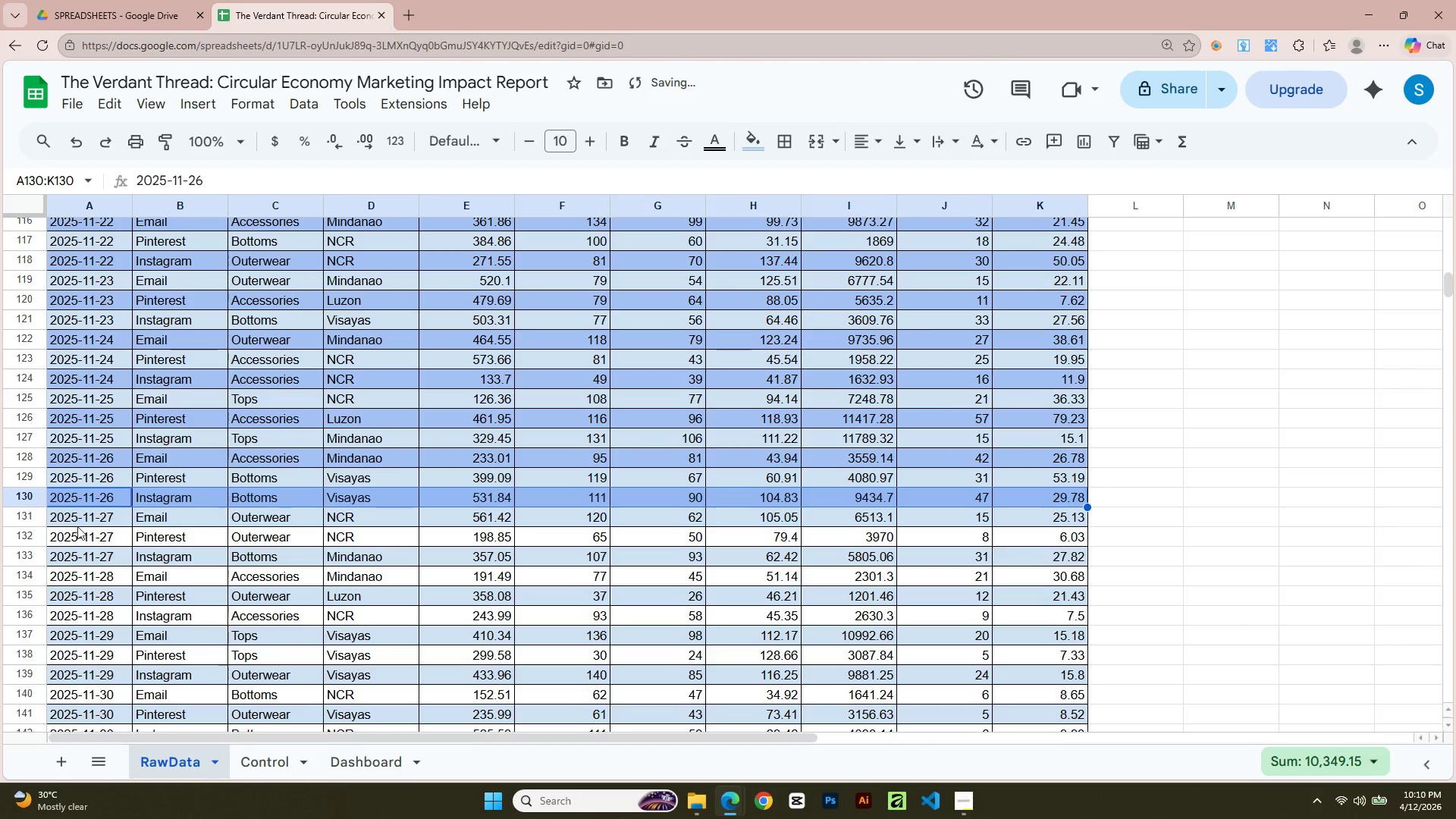 
left_click([61, 533])
 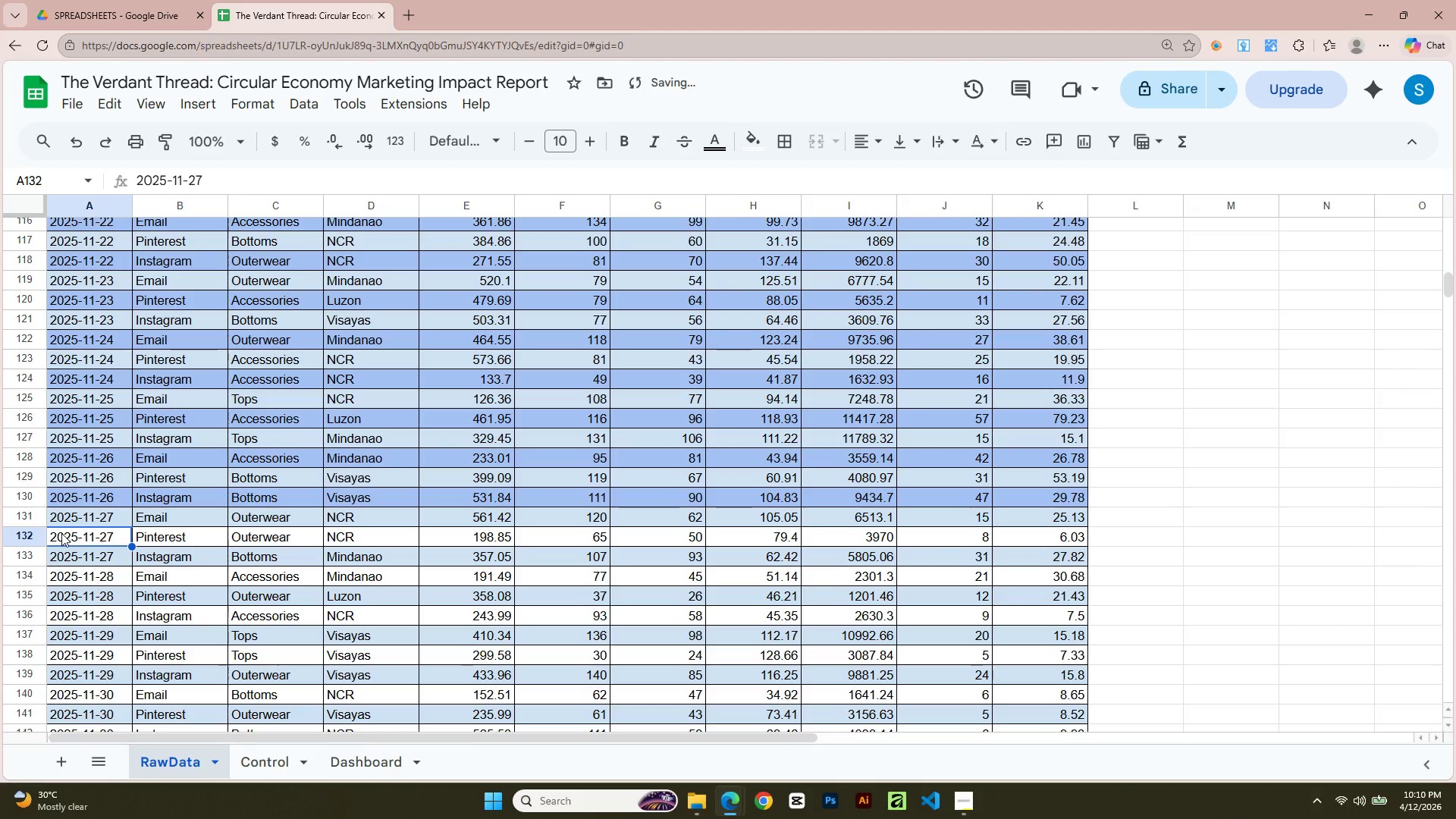 
key(Shift+ArrowRight)
 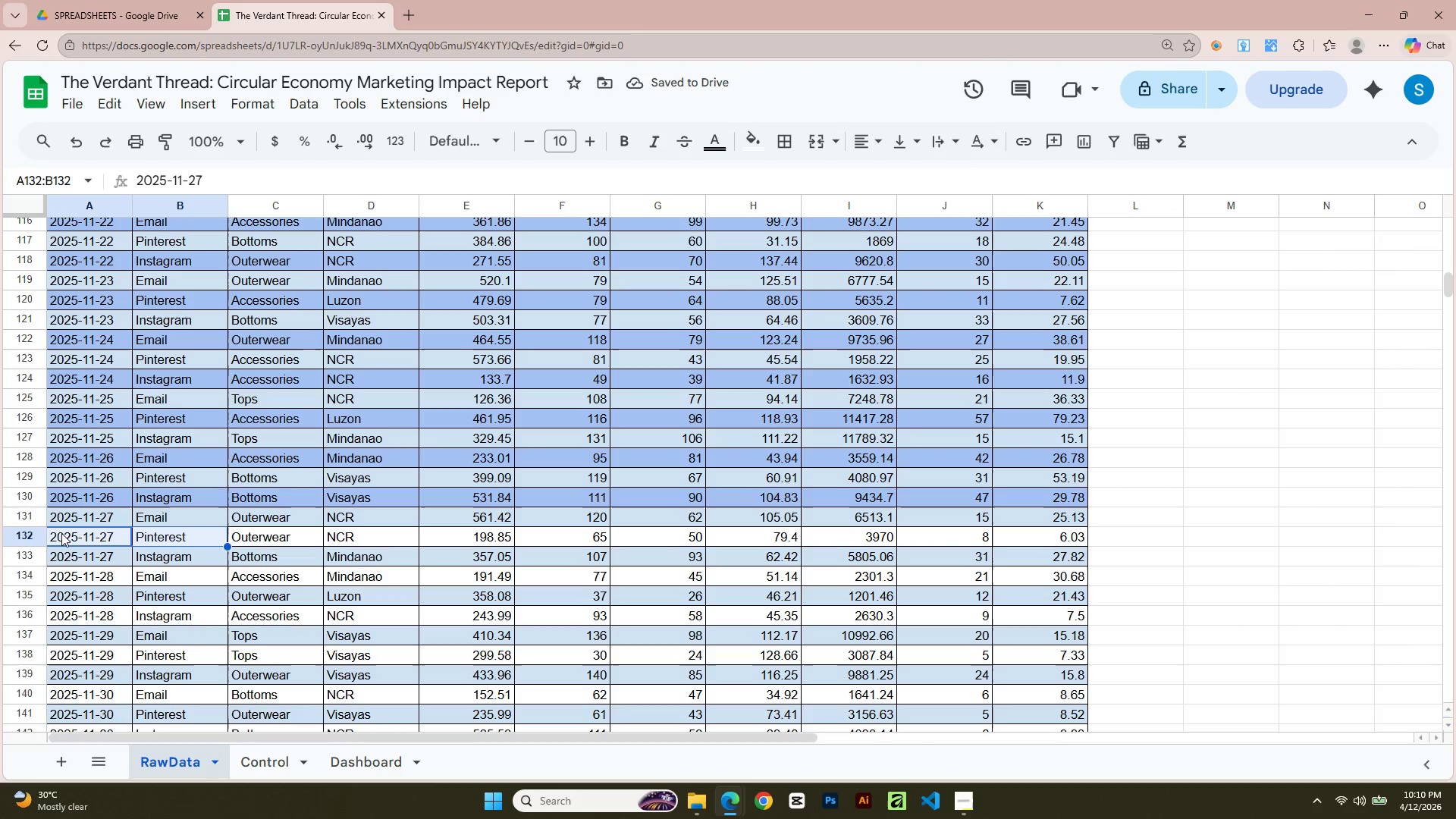 
key(Shift+ArrowRight)
 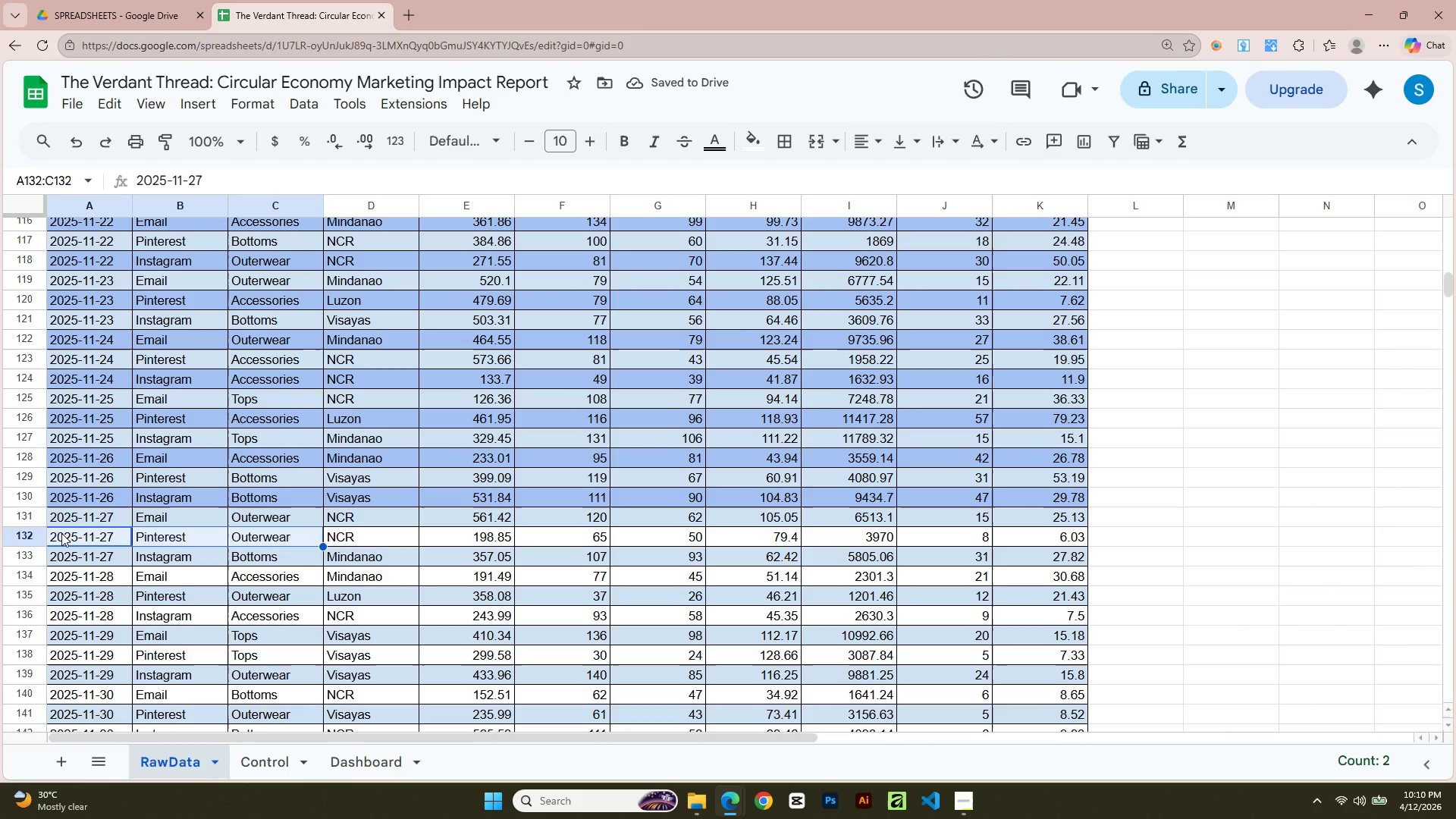 
key(Shift+ArrowRight)
 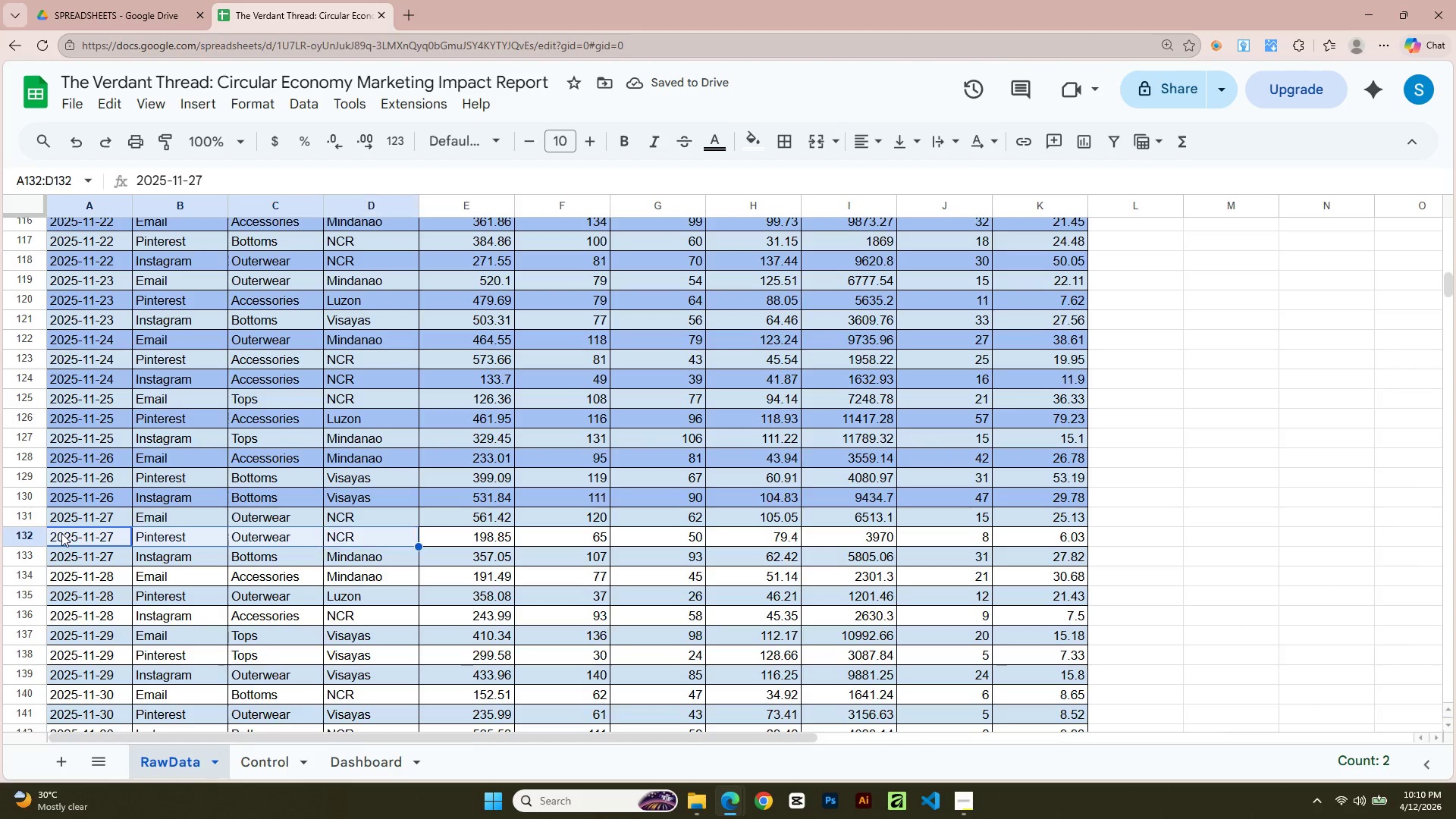 
key(Shift+ArrowRight)
 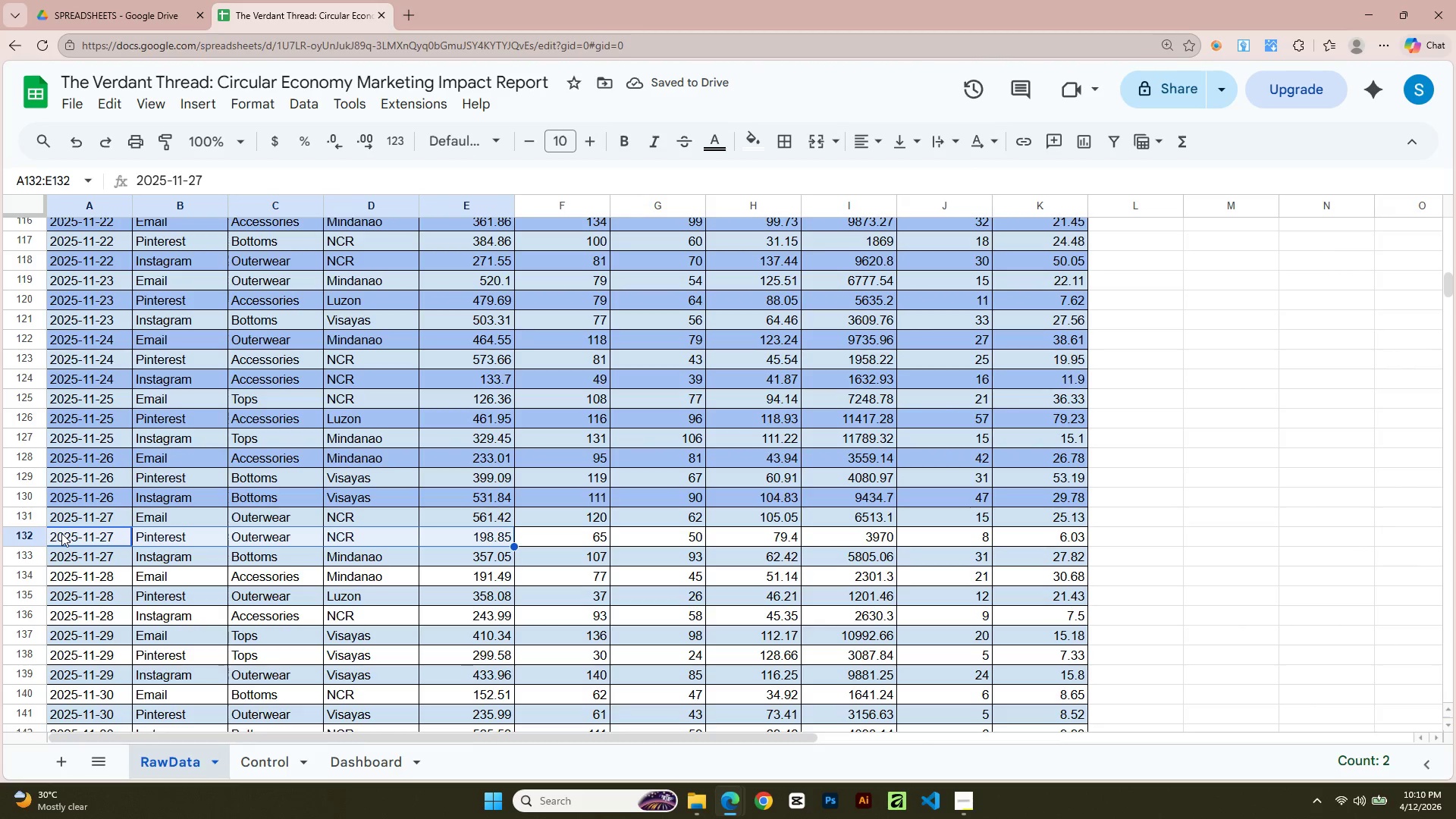 
key(Shift+ArrowRight)
 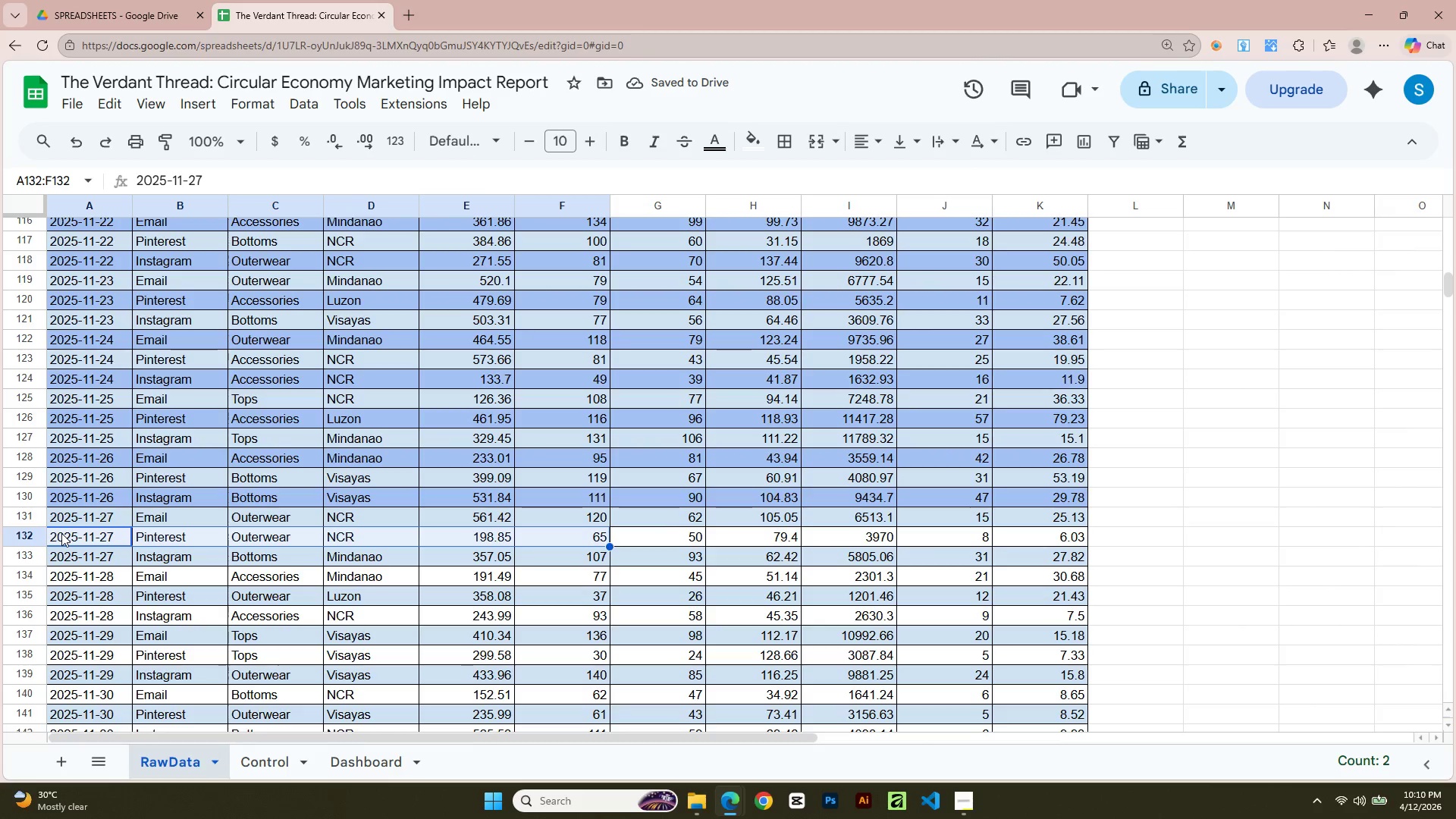 
key(Shift+ArrowRight)
 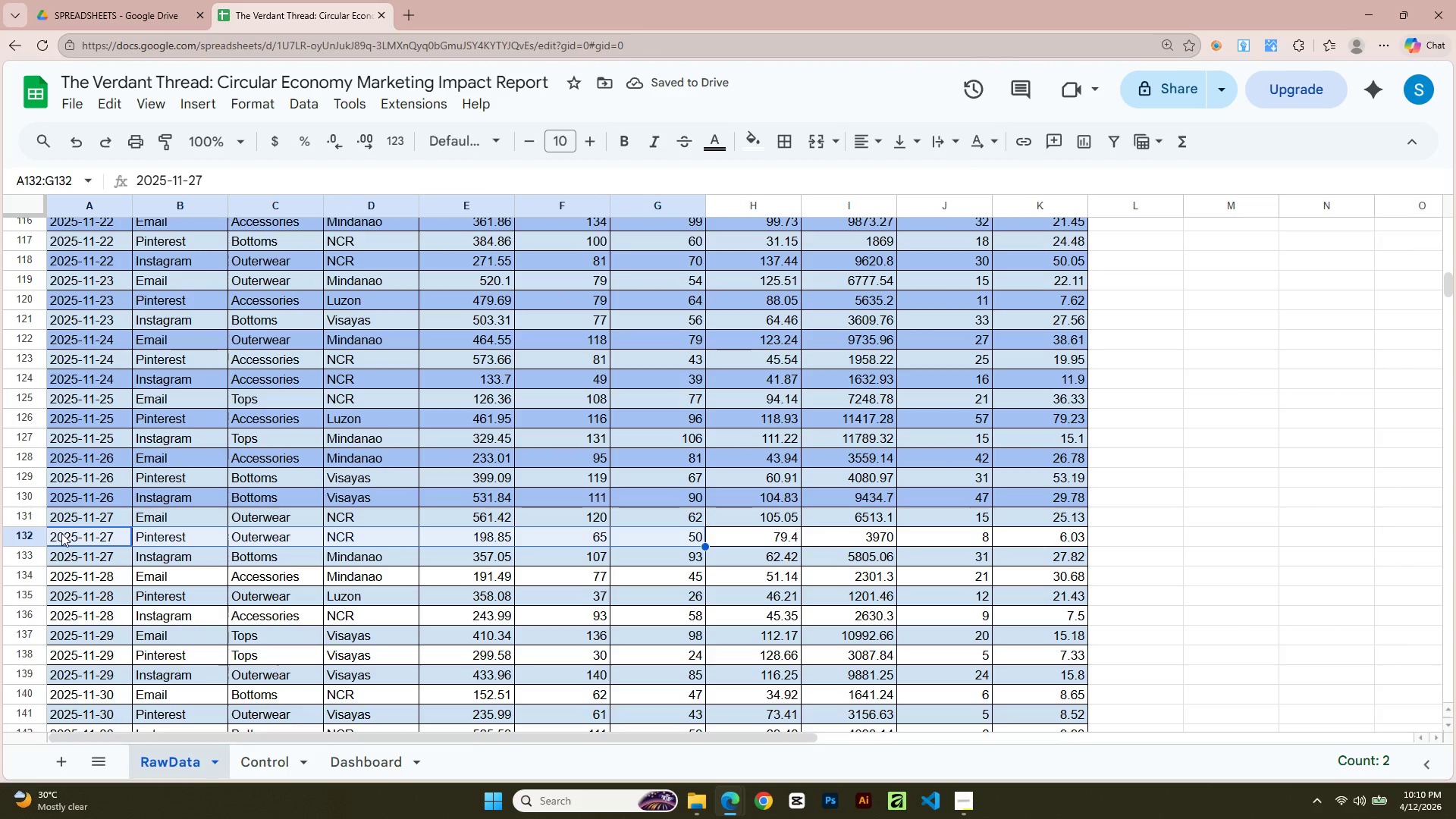 
key(Shift+ArrowRight)
 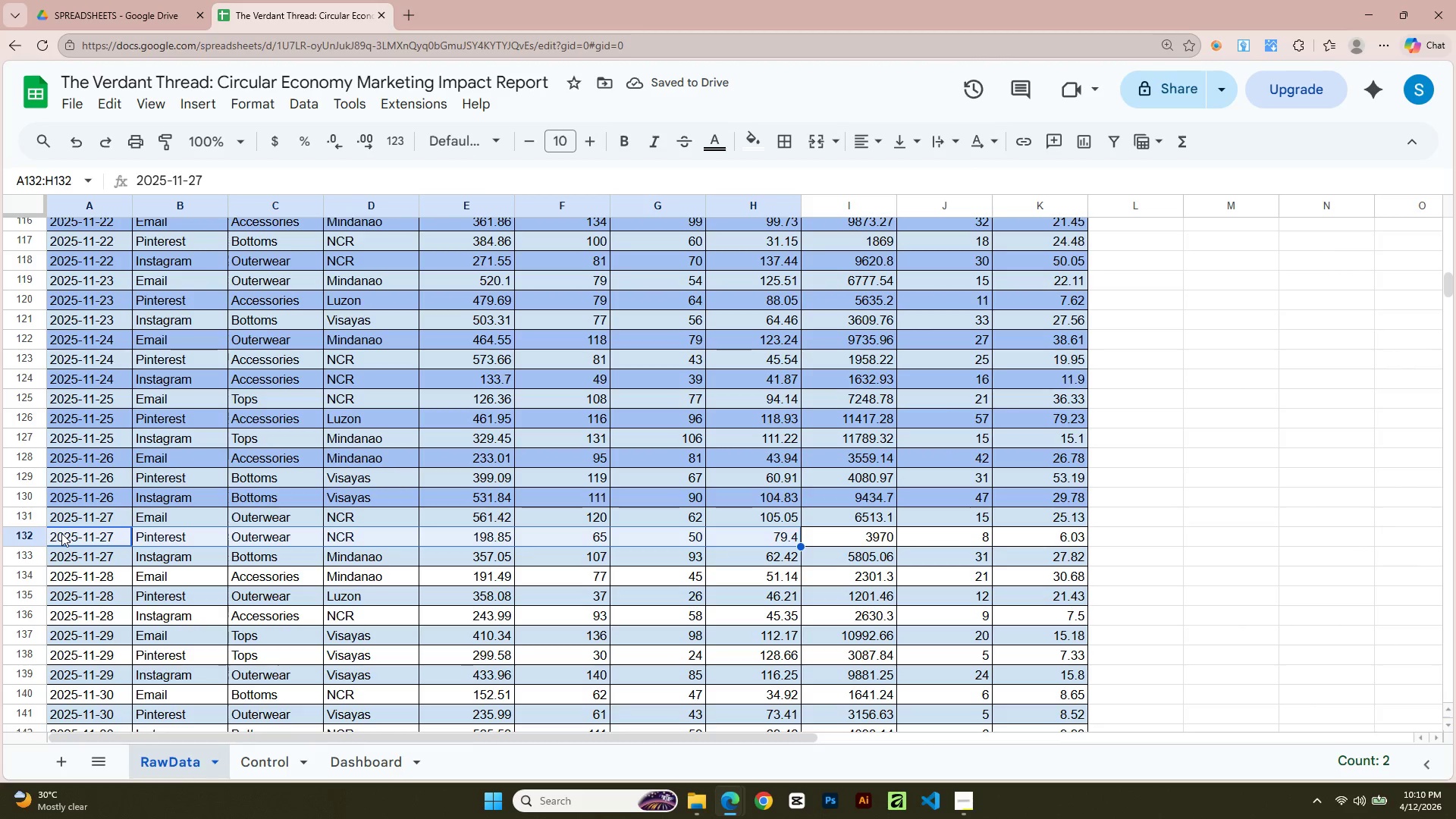 
key(Shift+ArrowRight)
 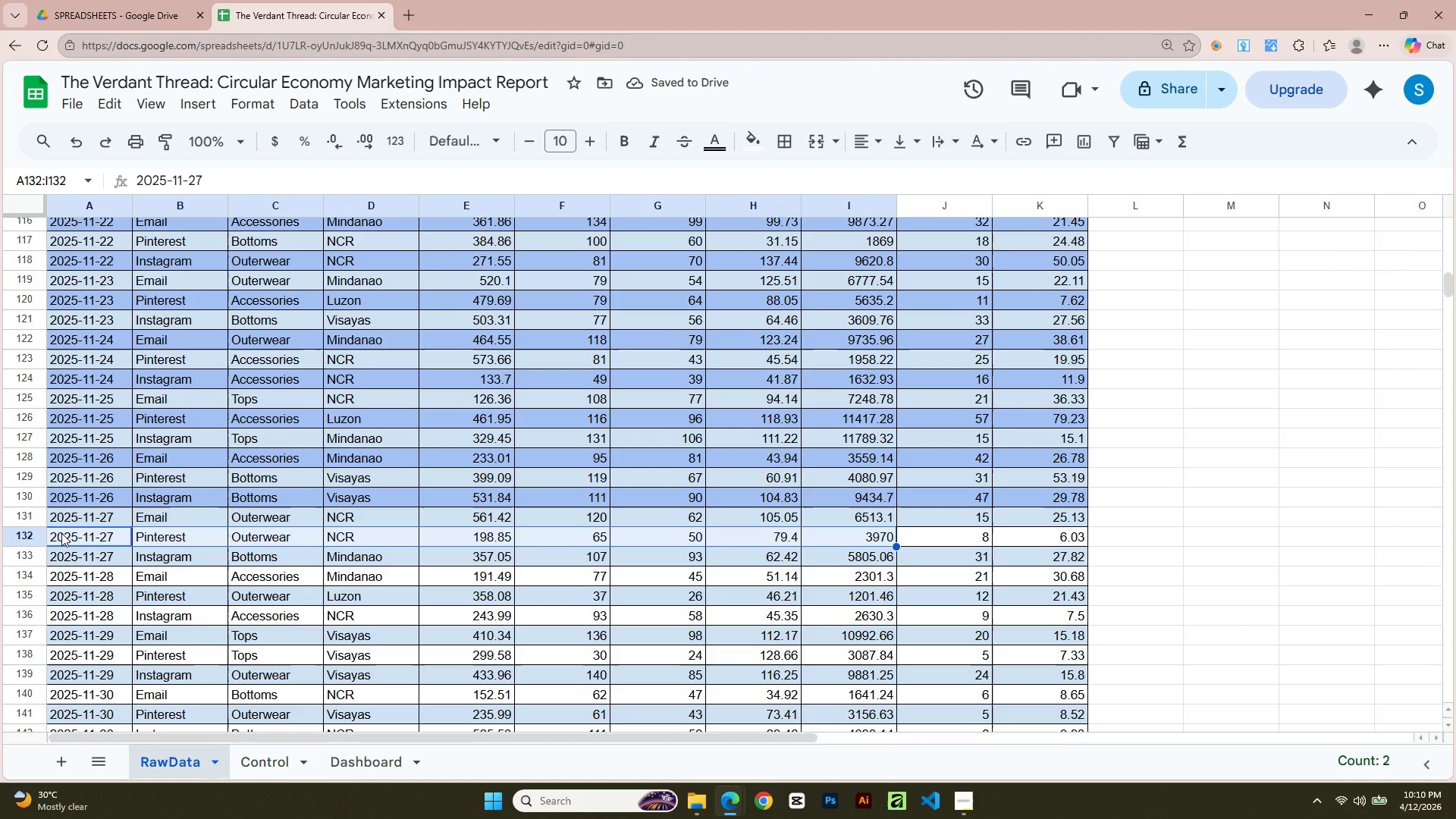 
key(Shift+ArrowRight)
 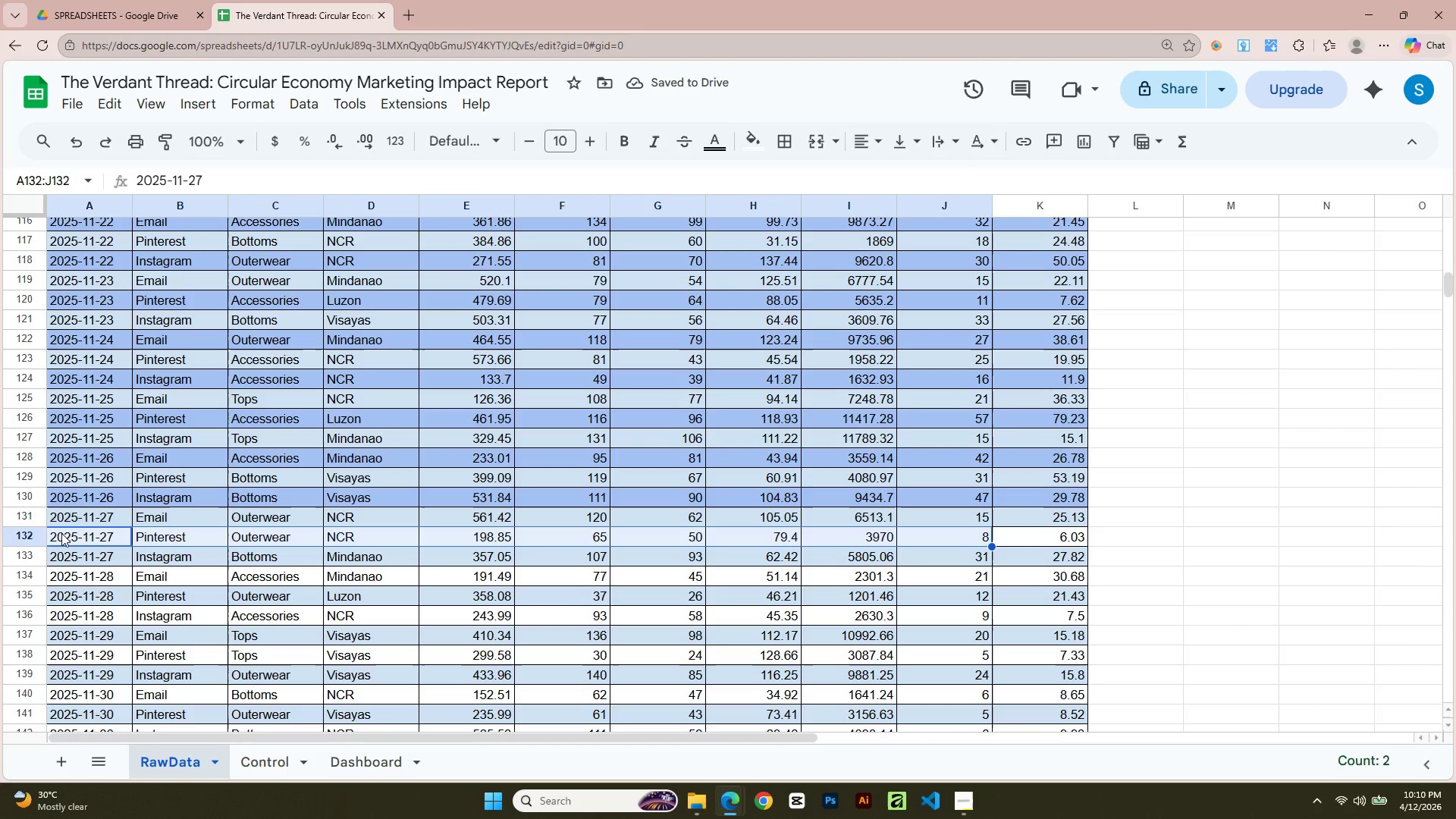 
key(Shift+ArrowRight)
 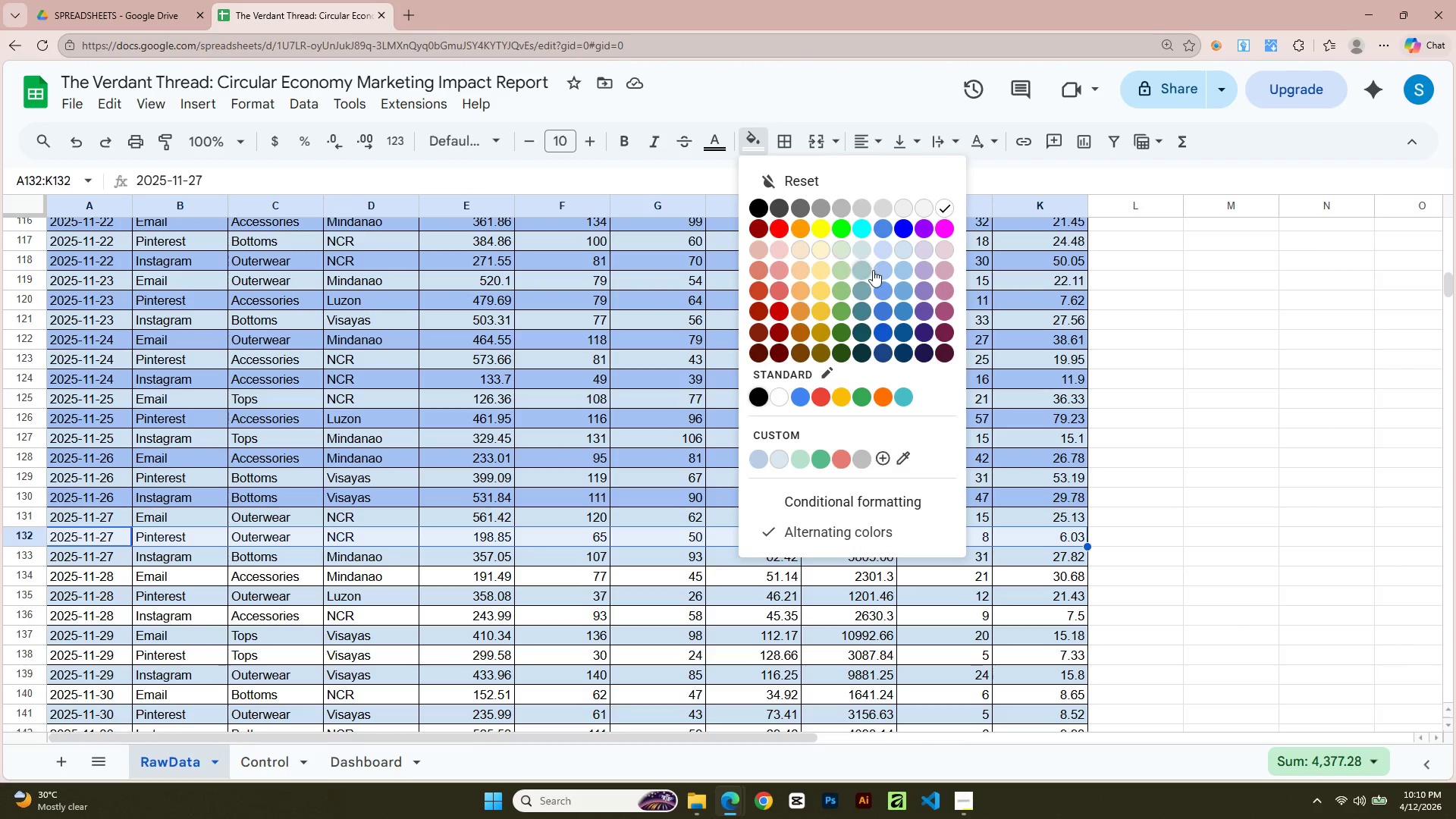 
scroll: coordinate [520, 469], scroll_direction: down, amount: 2.0
 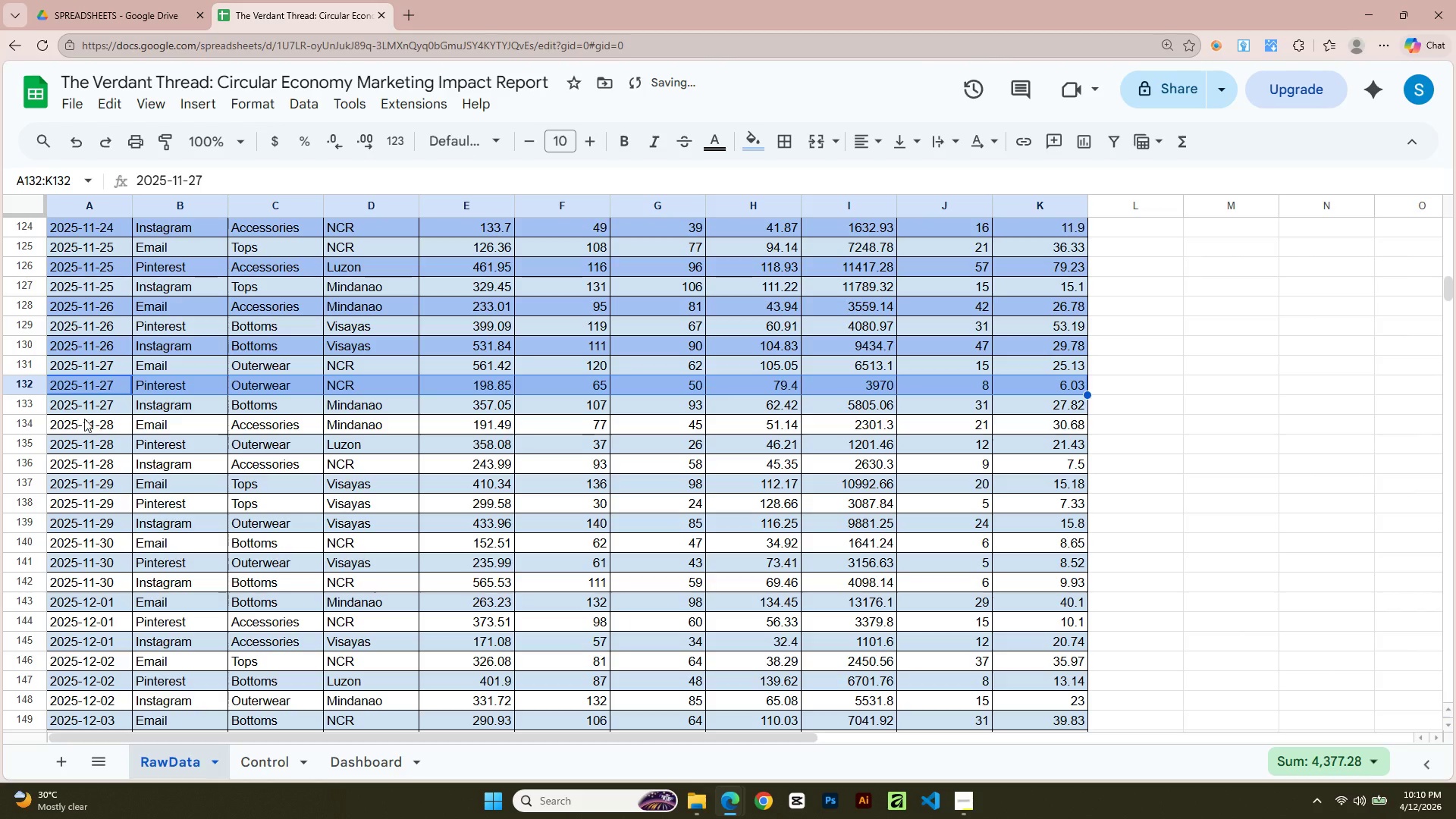 
left_click([83, 430])
 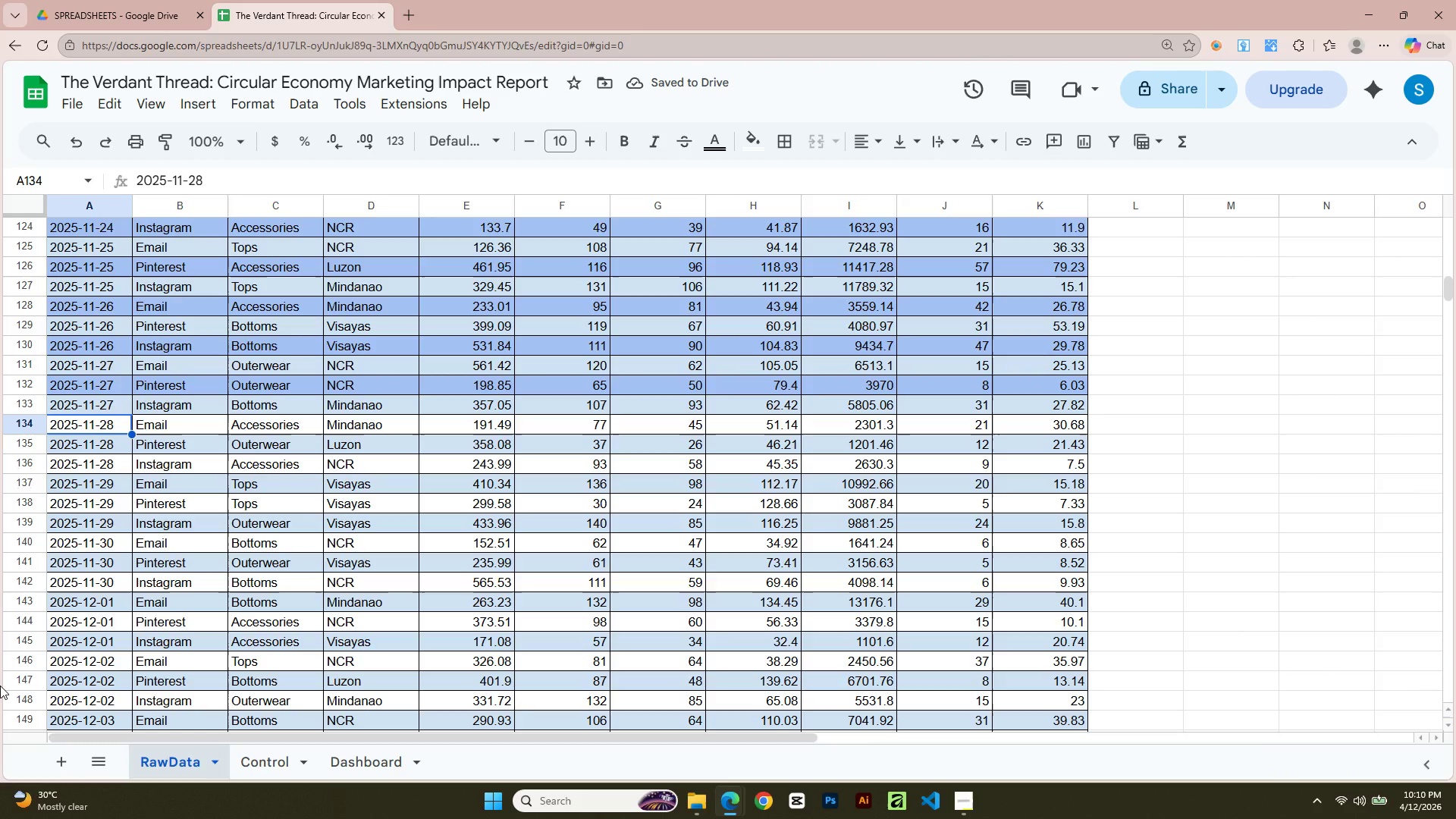 
key(Shift+ArrowRight)
 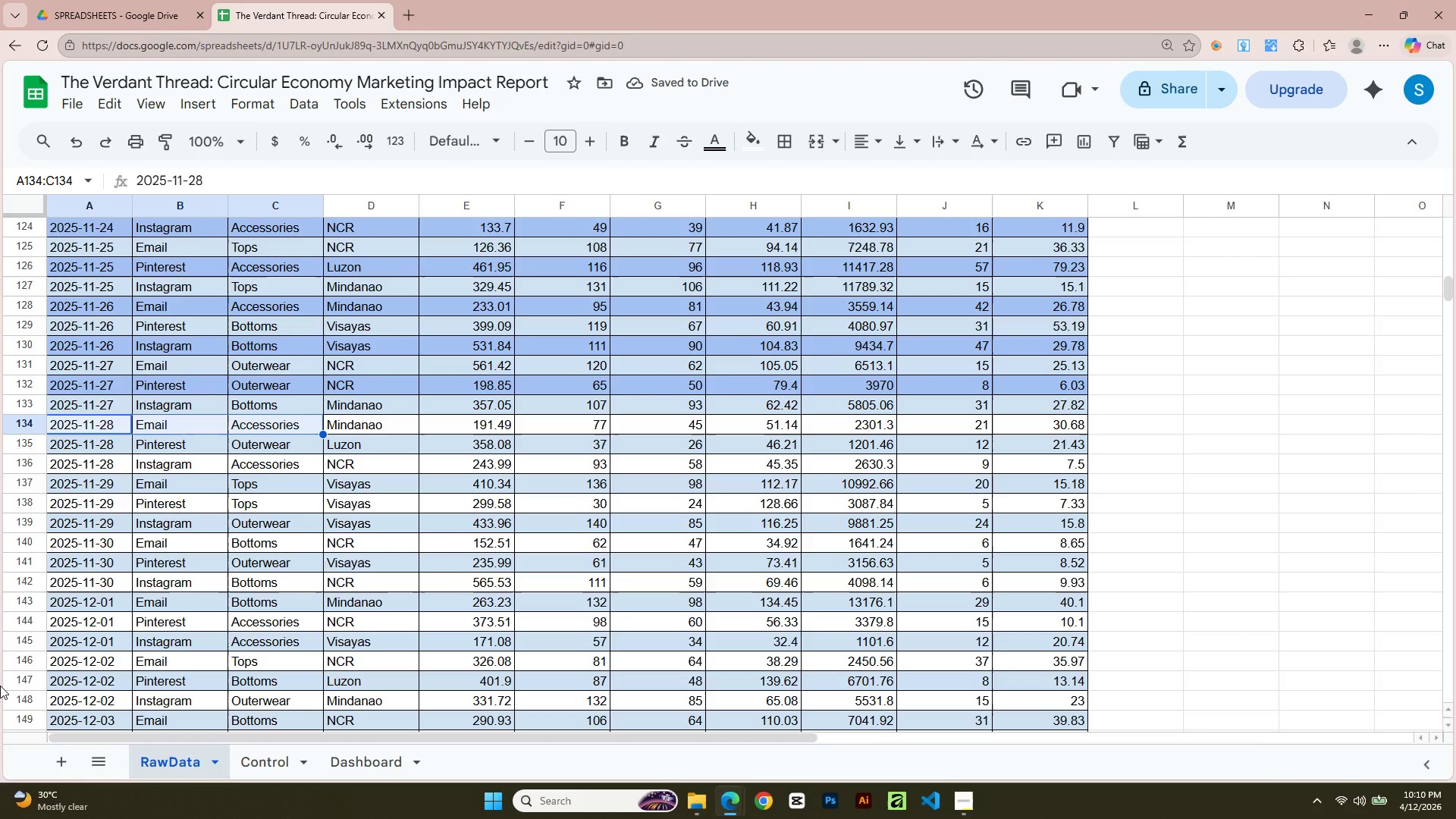 
key(Shift+ArrowRight)
 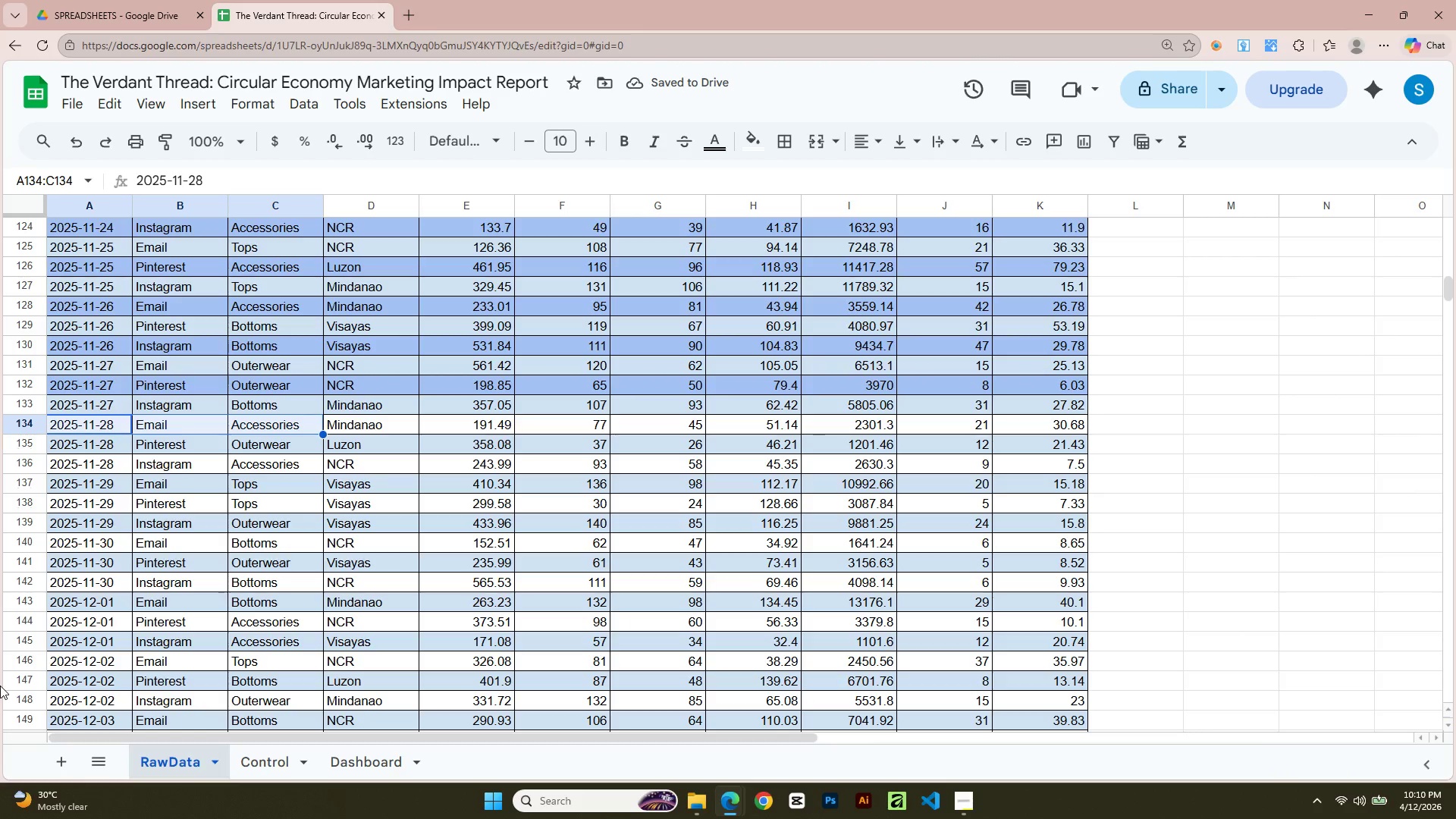 
key(Shift+ArrowRight)
 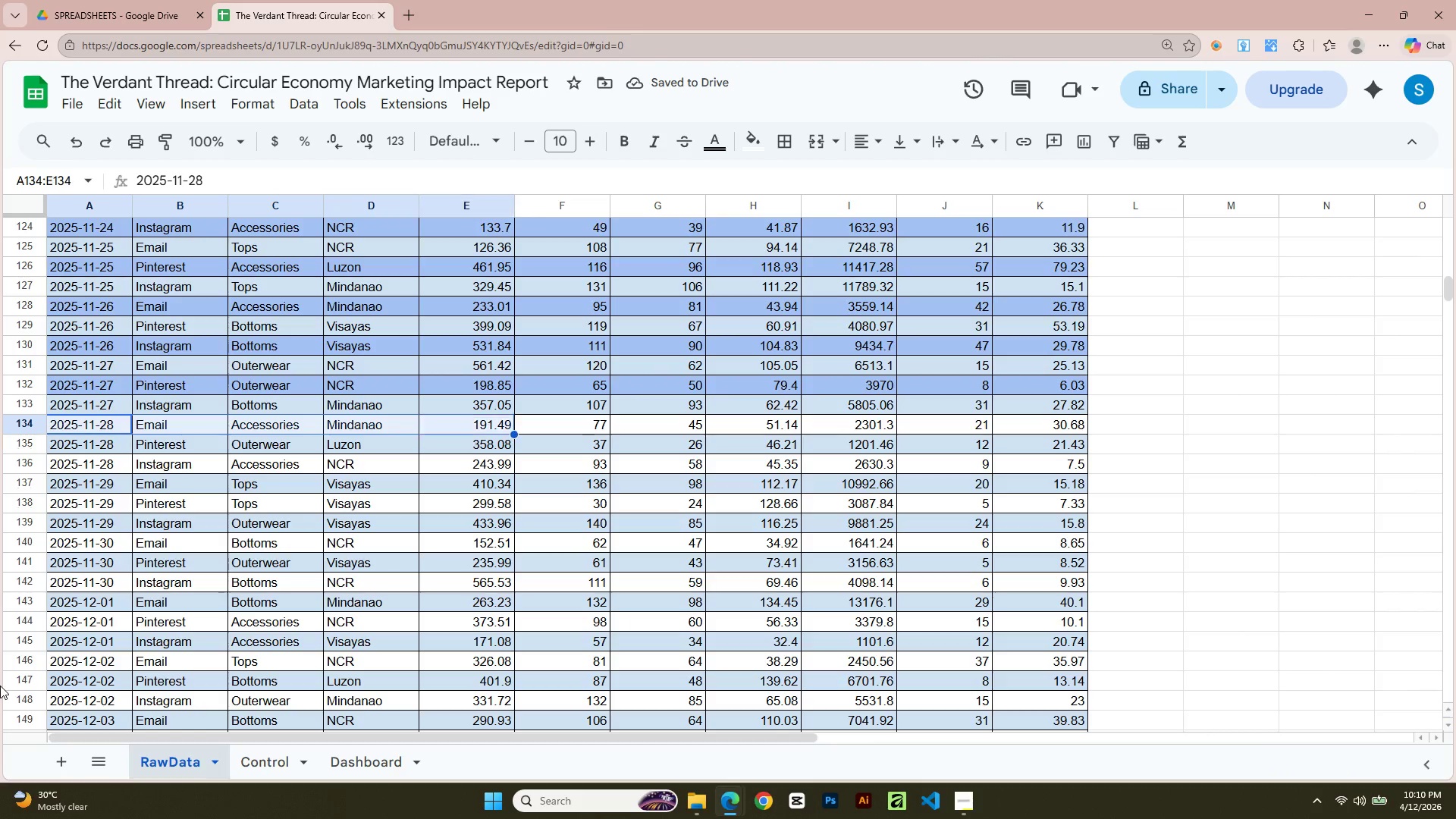 
key(Shift+ArrowRight)
 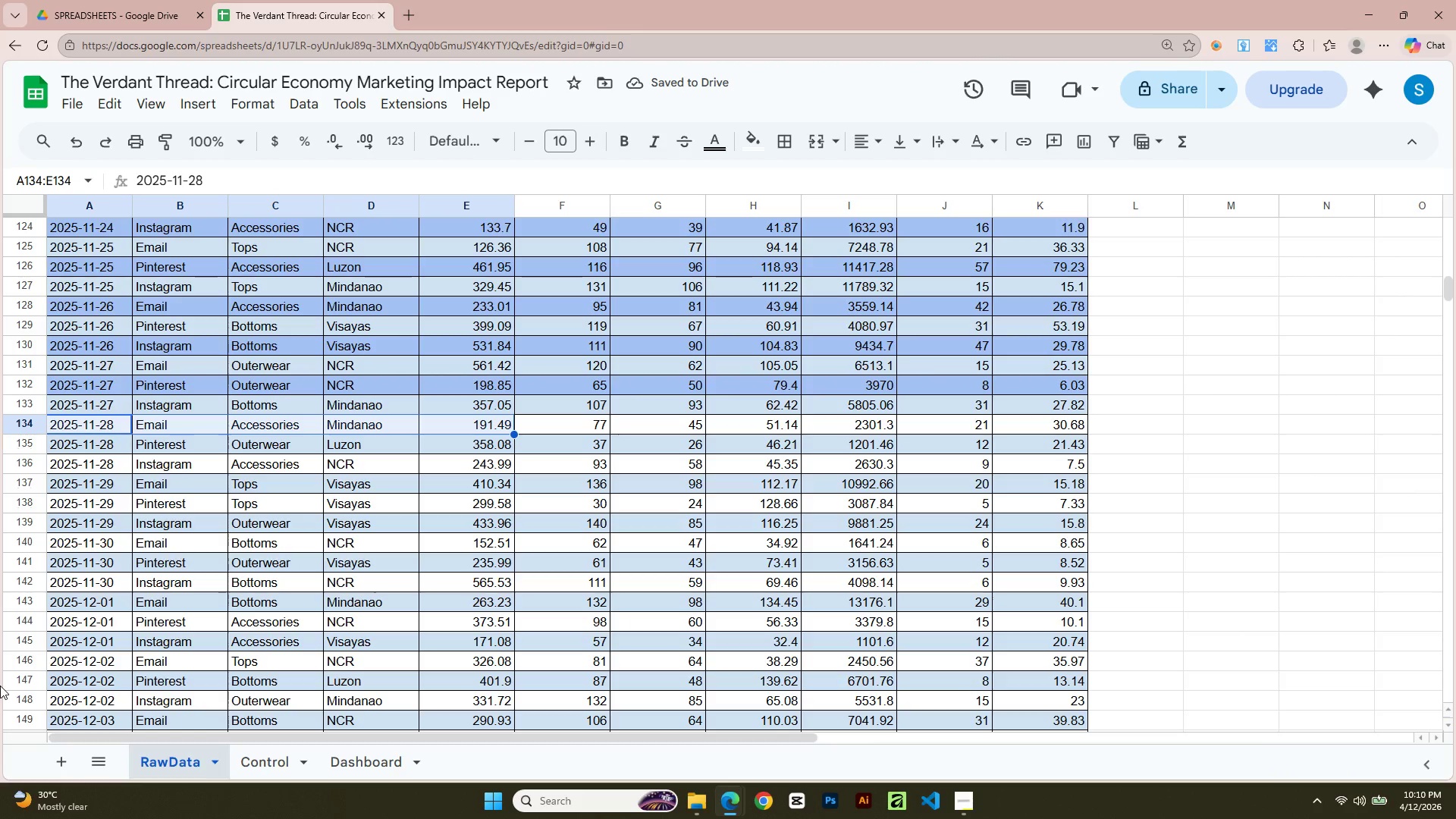 
key(Shift+ArrowRight)
 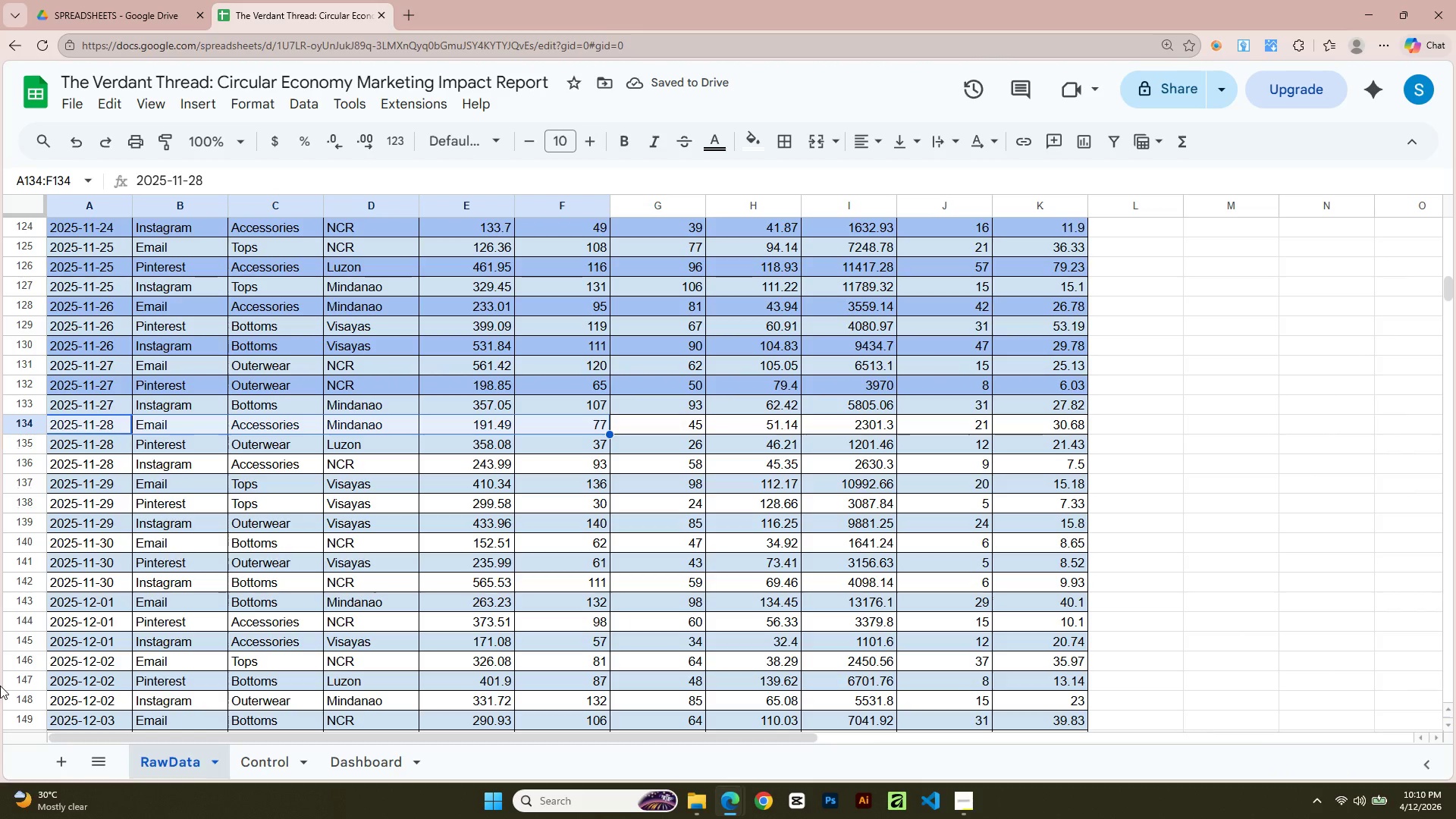 
key(Shift+ArrowRight)
 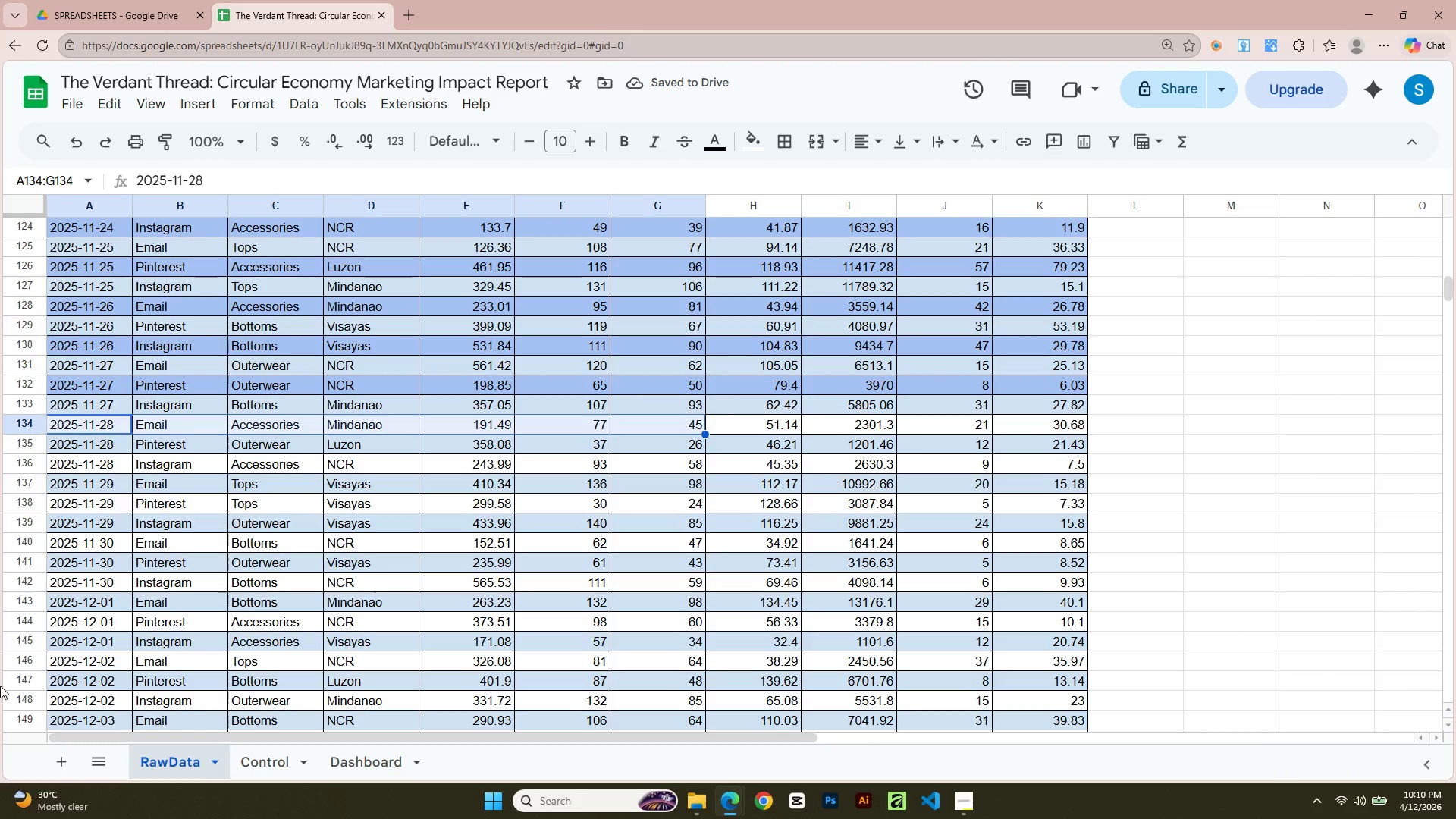 
key(Shift+ArrowRight)
 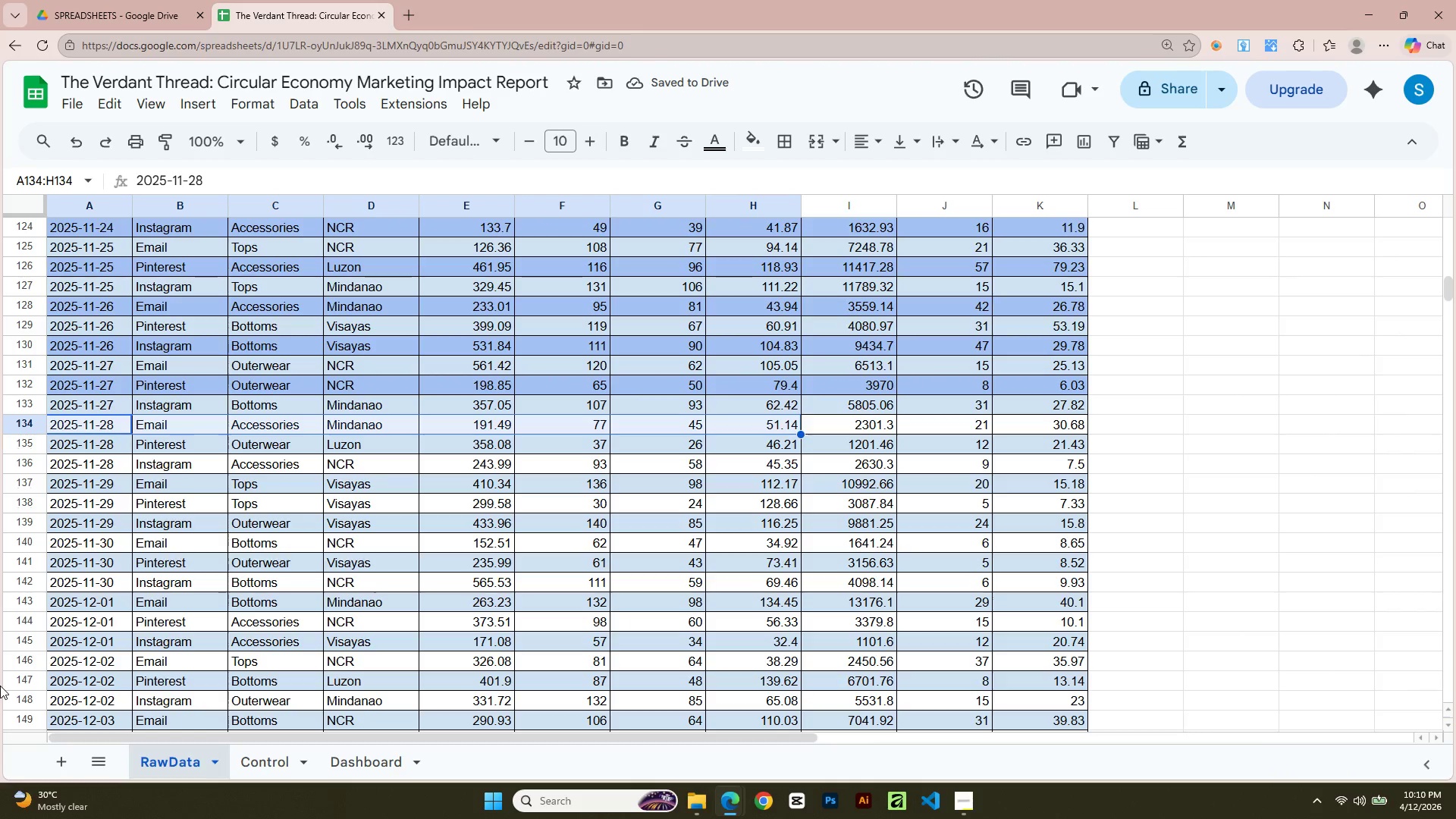 
key(Shift+ArrowRight)
 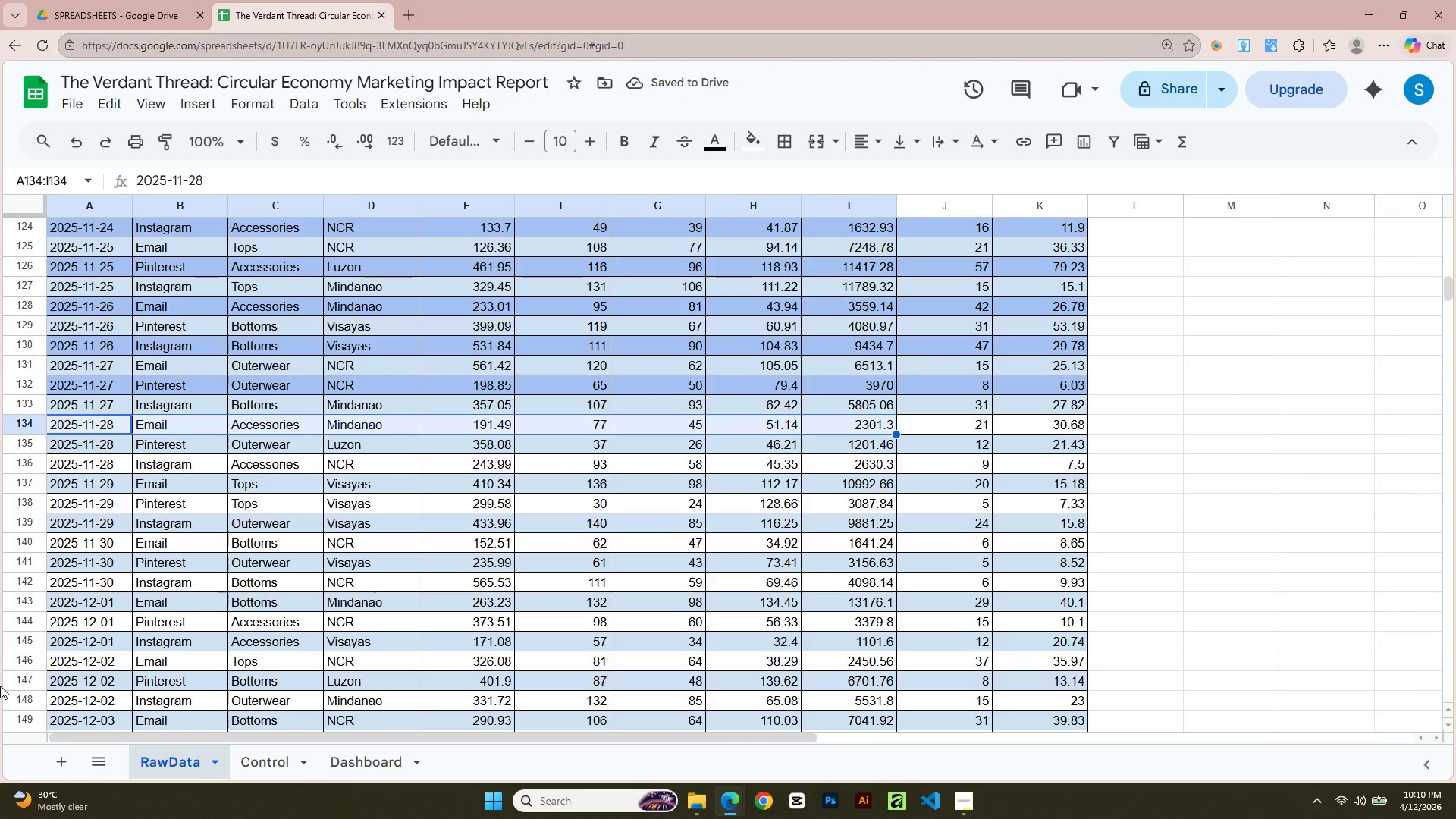 
key(Shift+ArrowRight)
 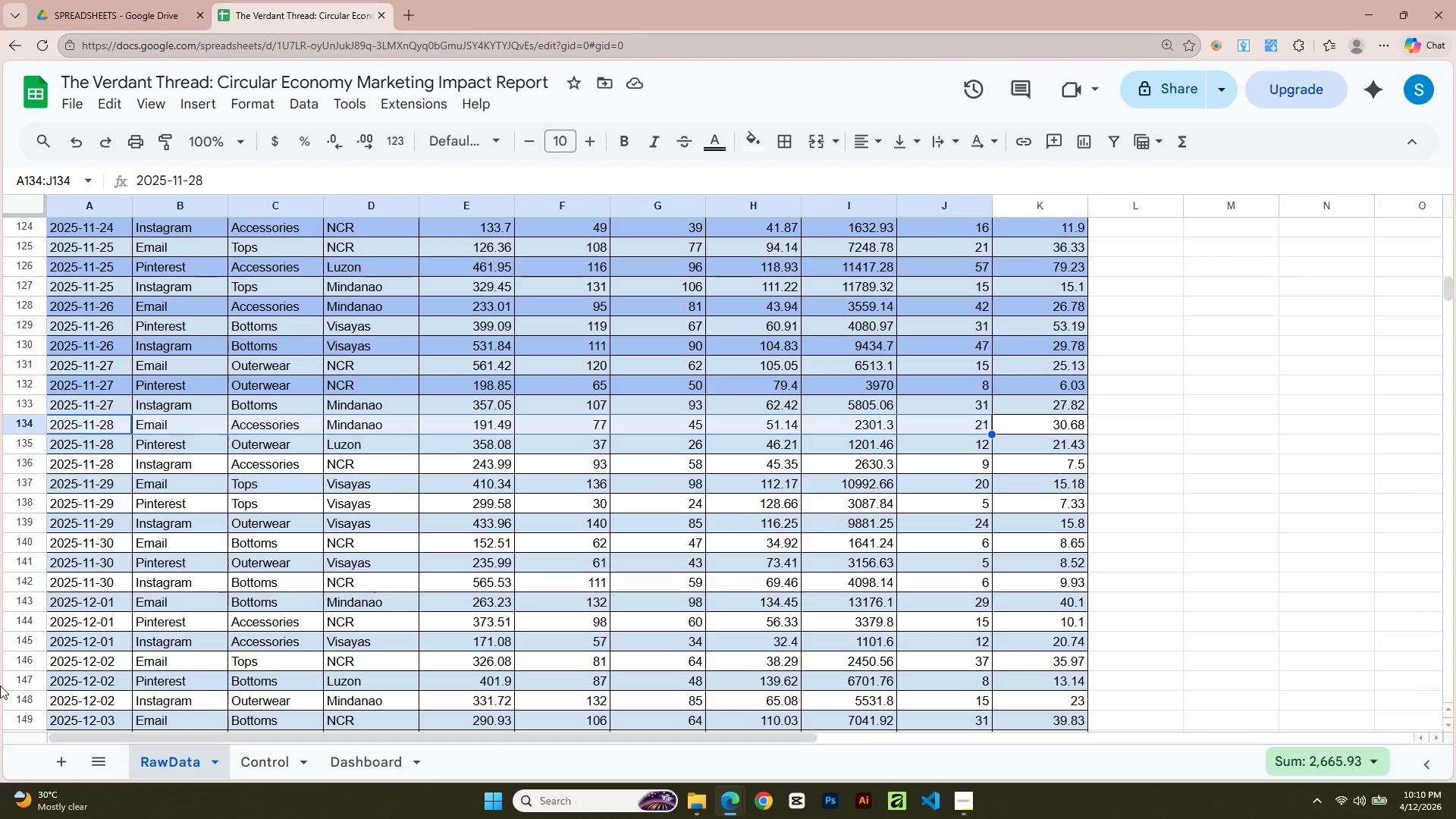 
key(Shift+ArrowRight)
 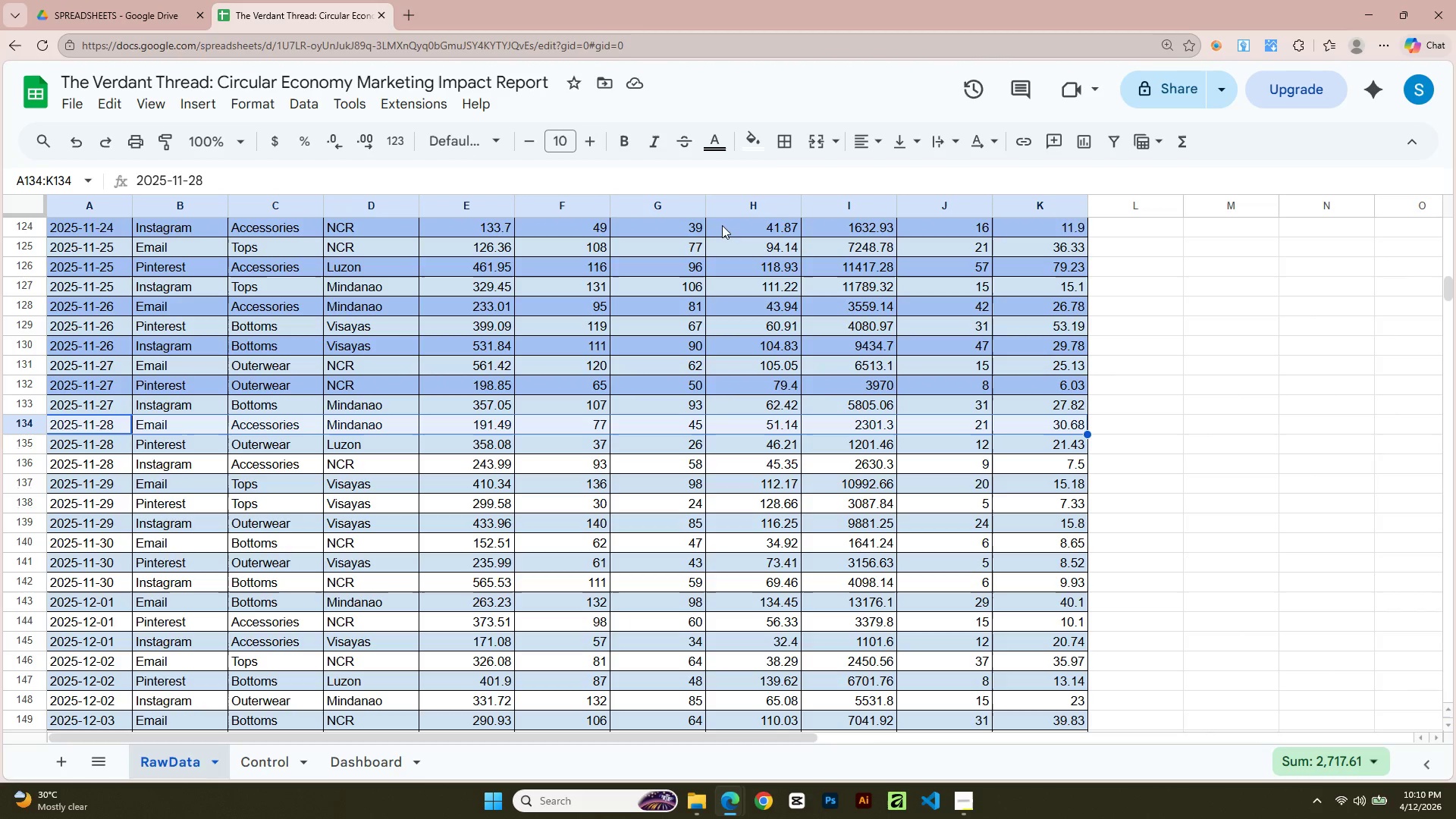 
left_click([756, 146])
 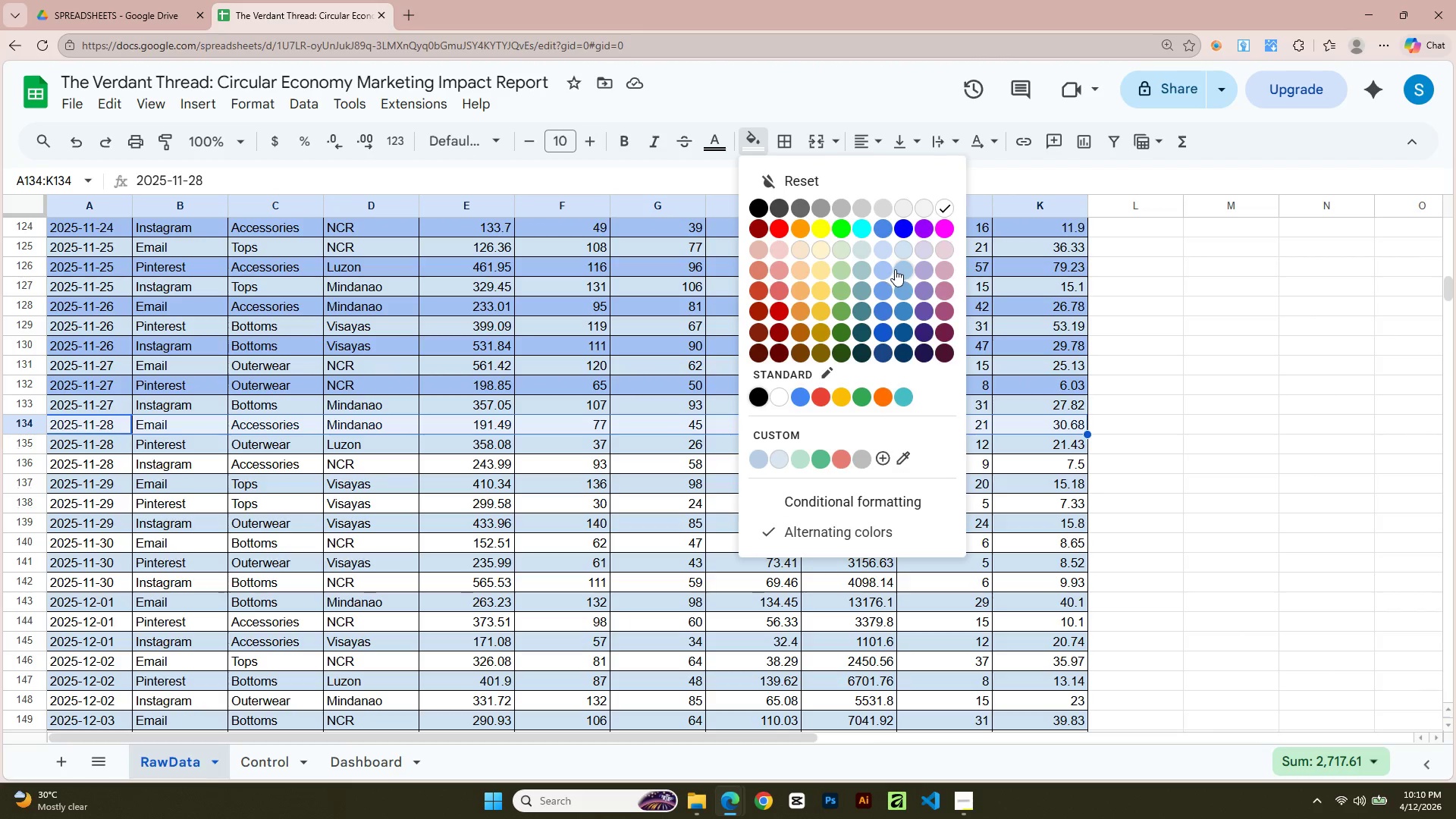 
left_click([890, 268])
 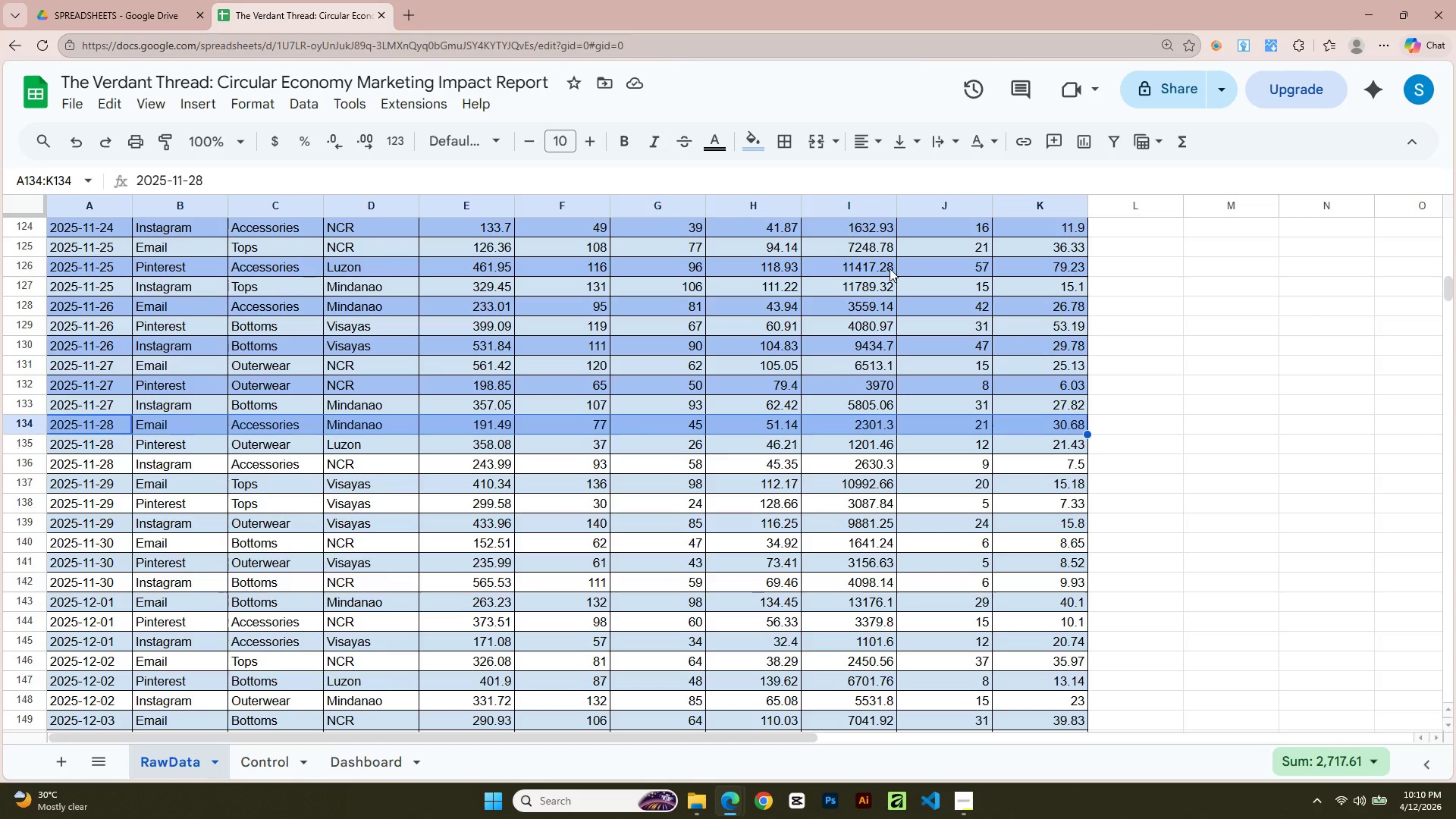 
wait(10.61)
 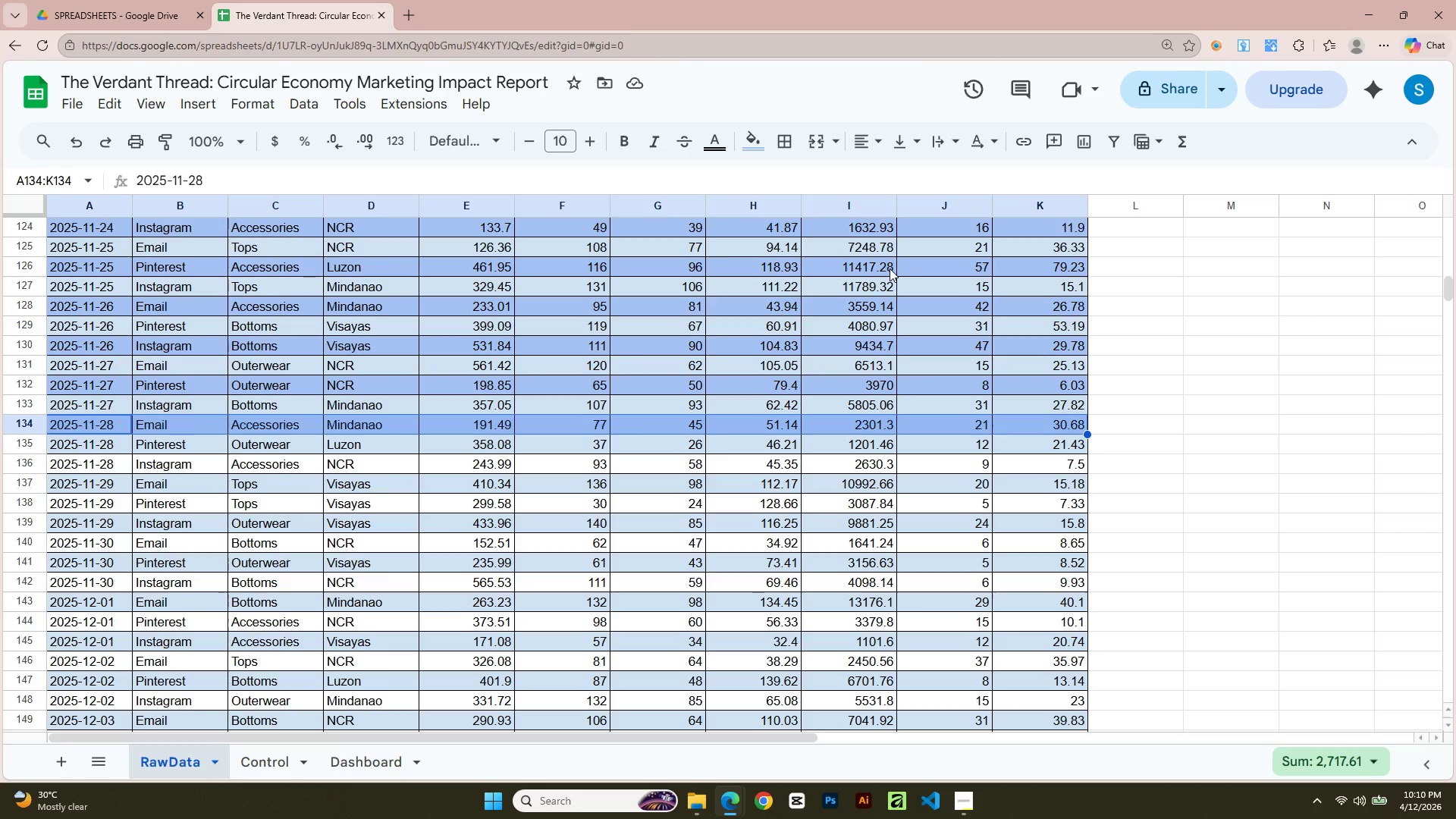 
left_click([87, 479])
 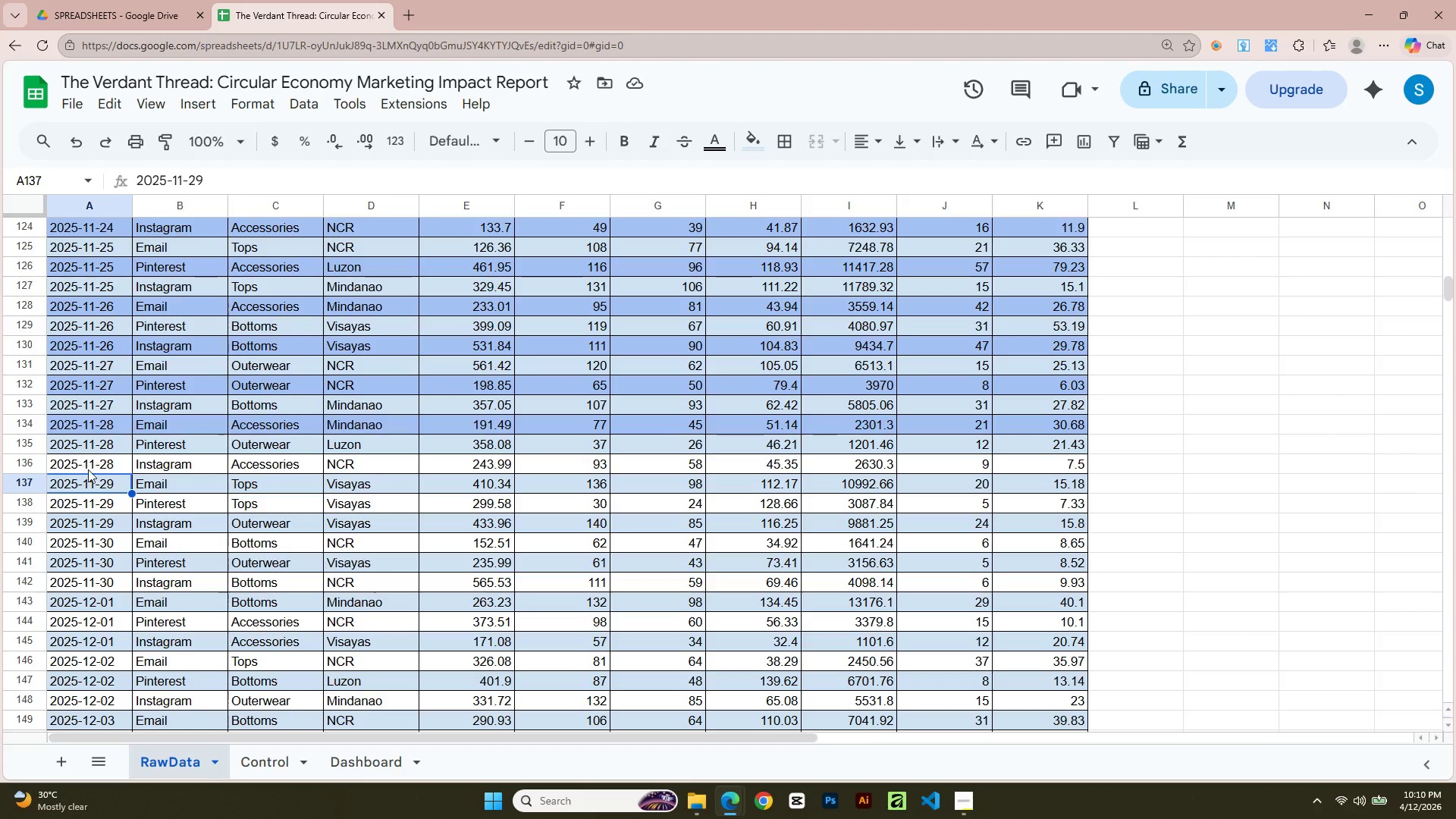 
left_click([88, 469])
 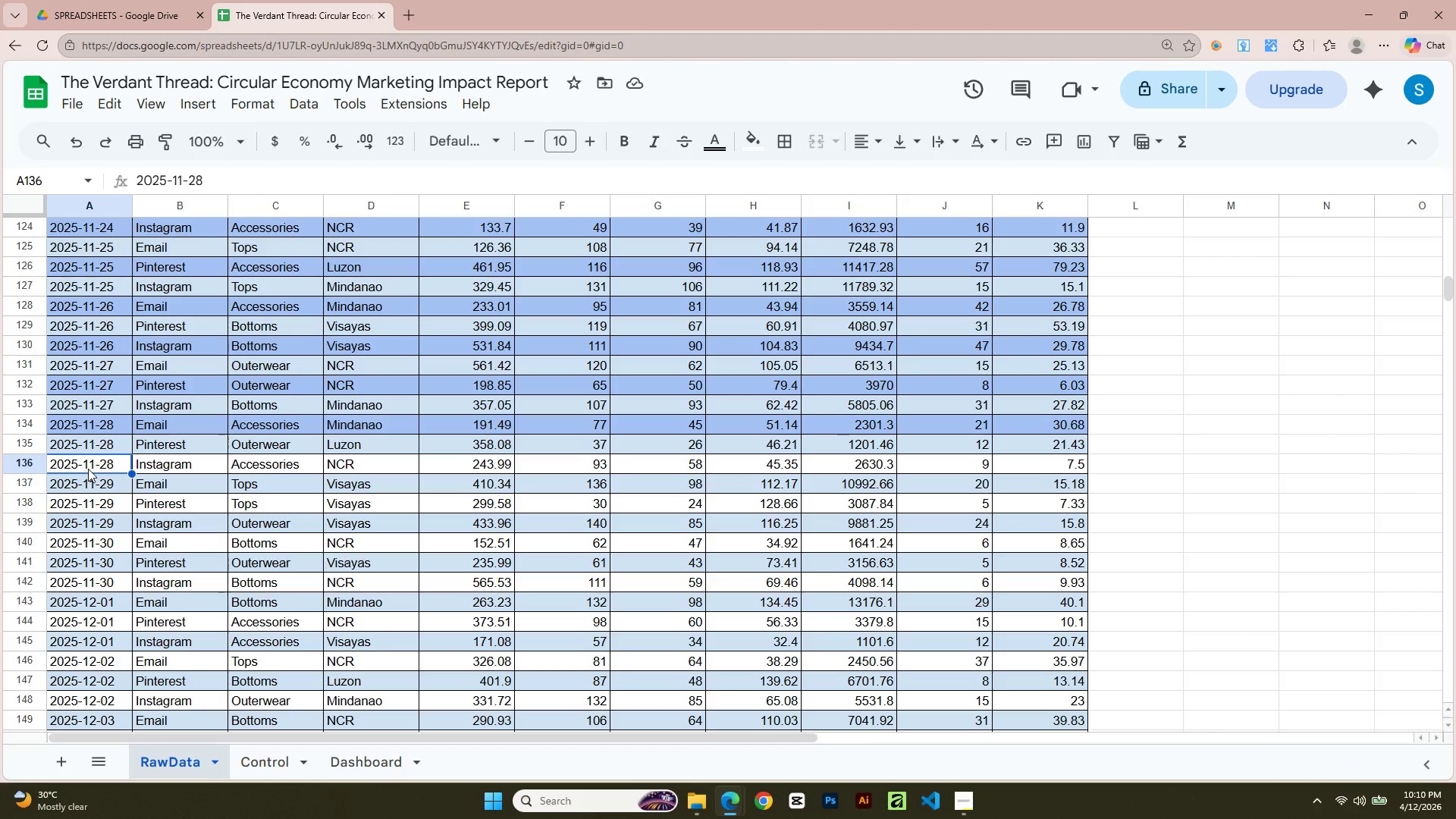 
key(Shift+ArrowRight)
 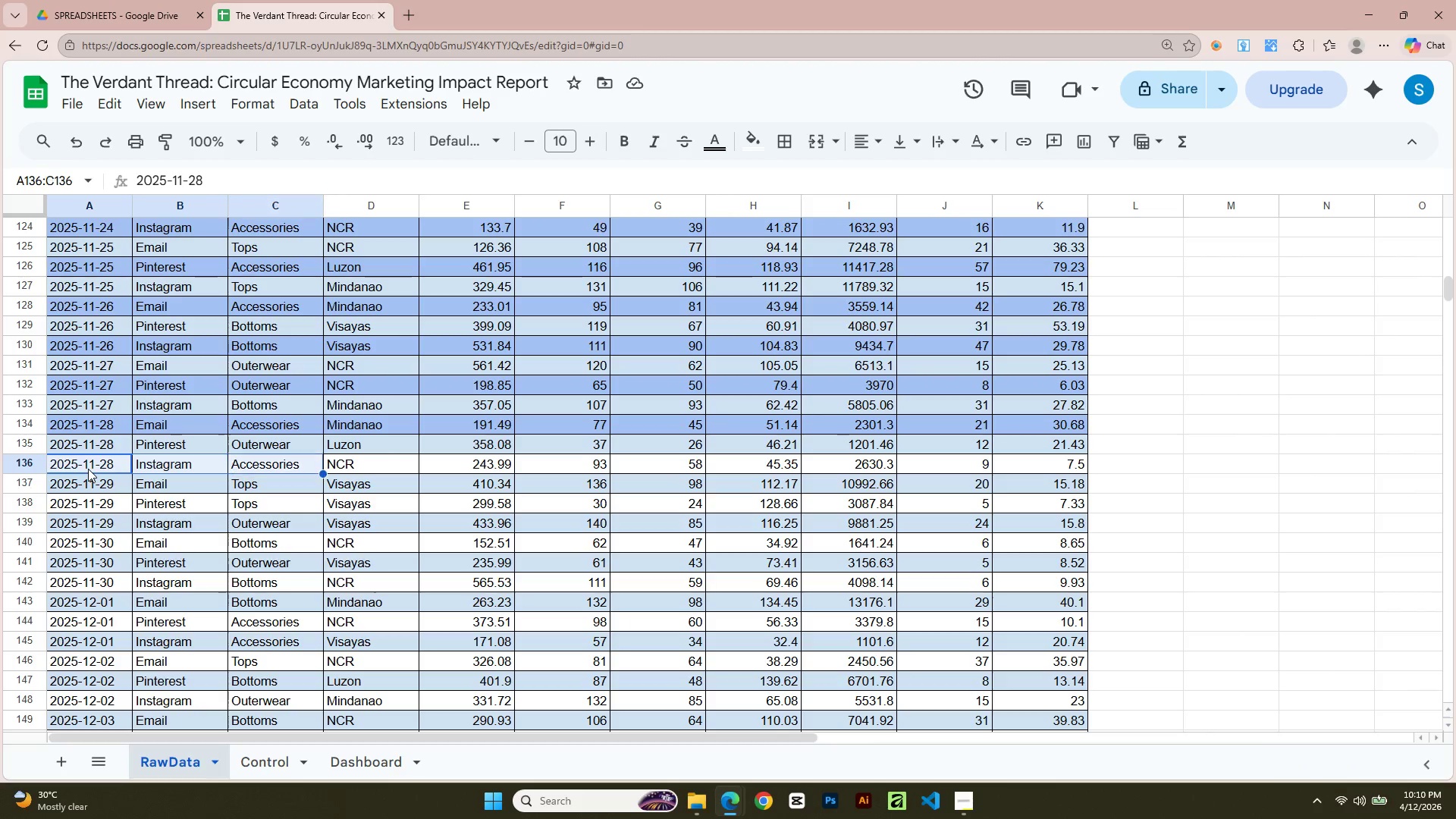 
key(Shift+ArrowRight)
 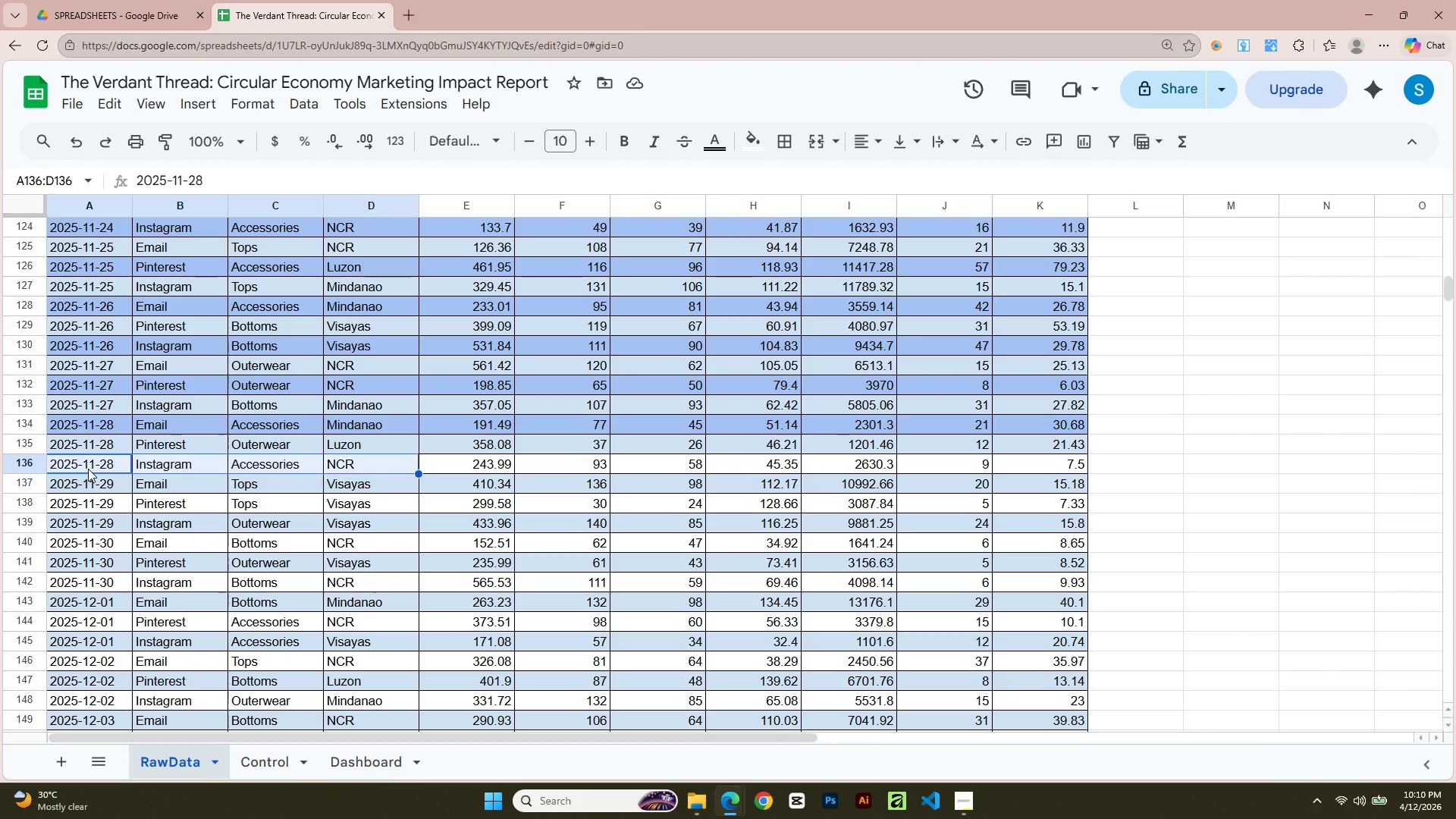 
key(Shift+ArrowRight)
 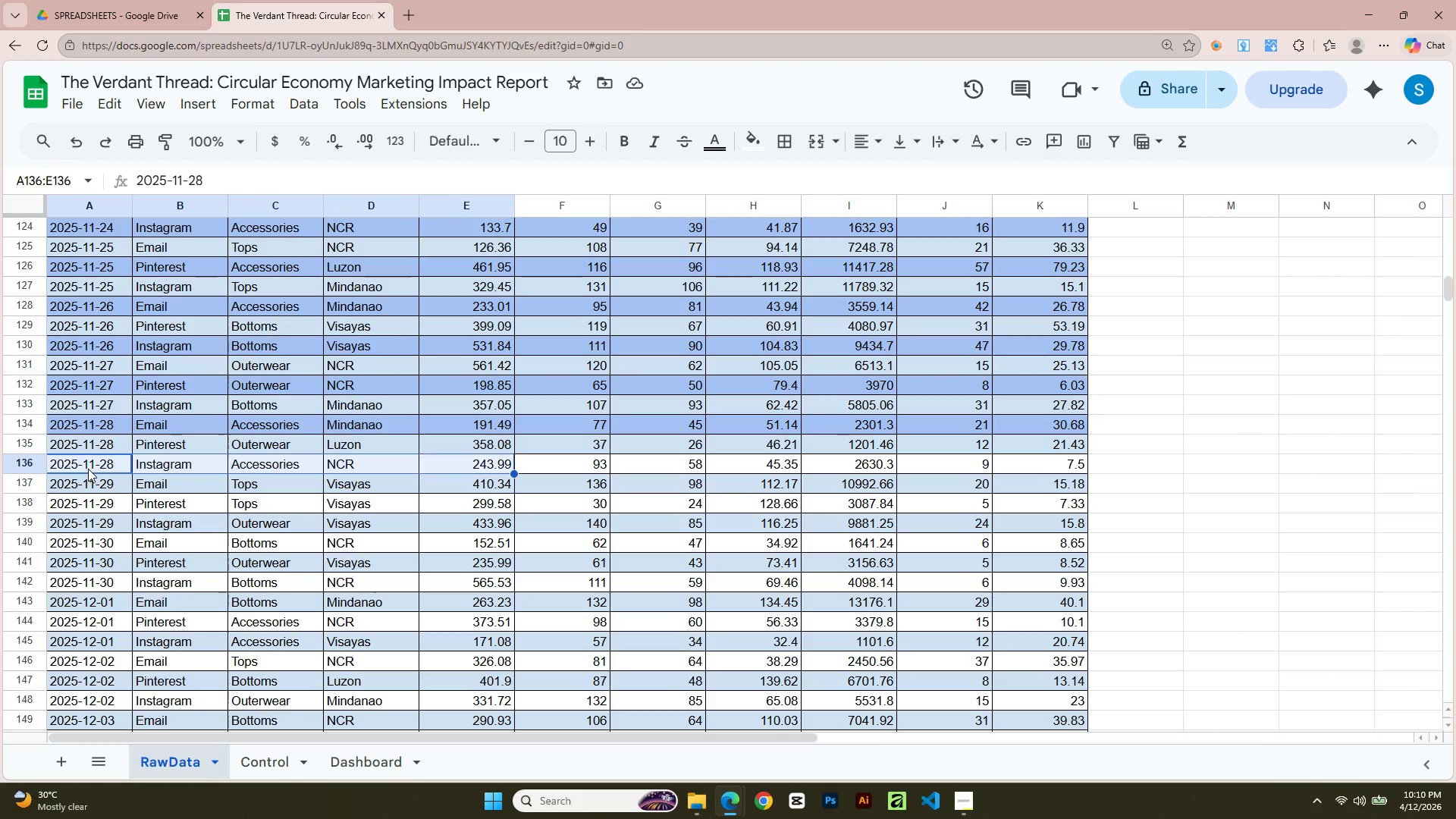 
key(Shift+ArrowRight)
 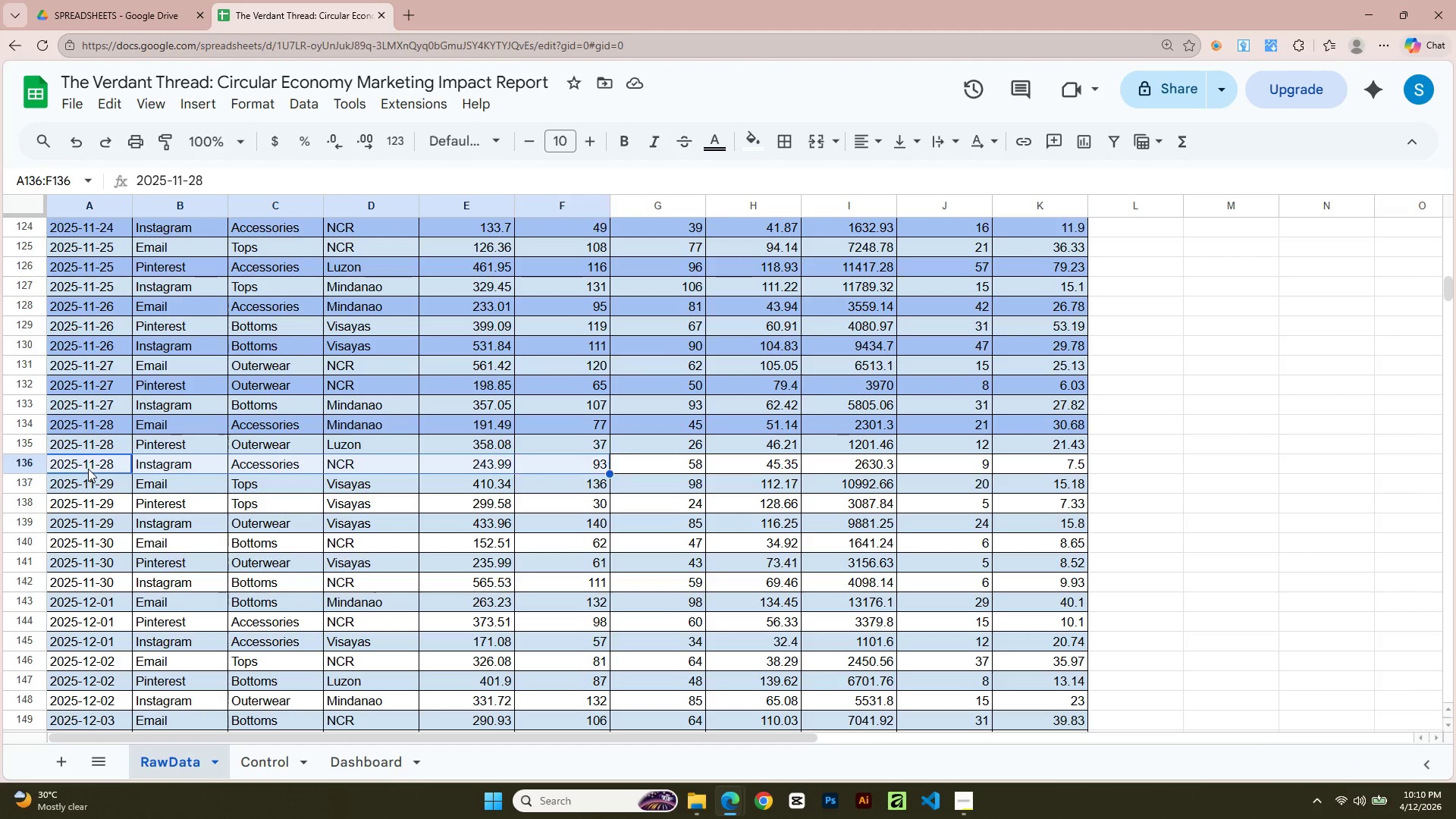 
key(Shift+ArrowRight)
 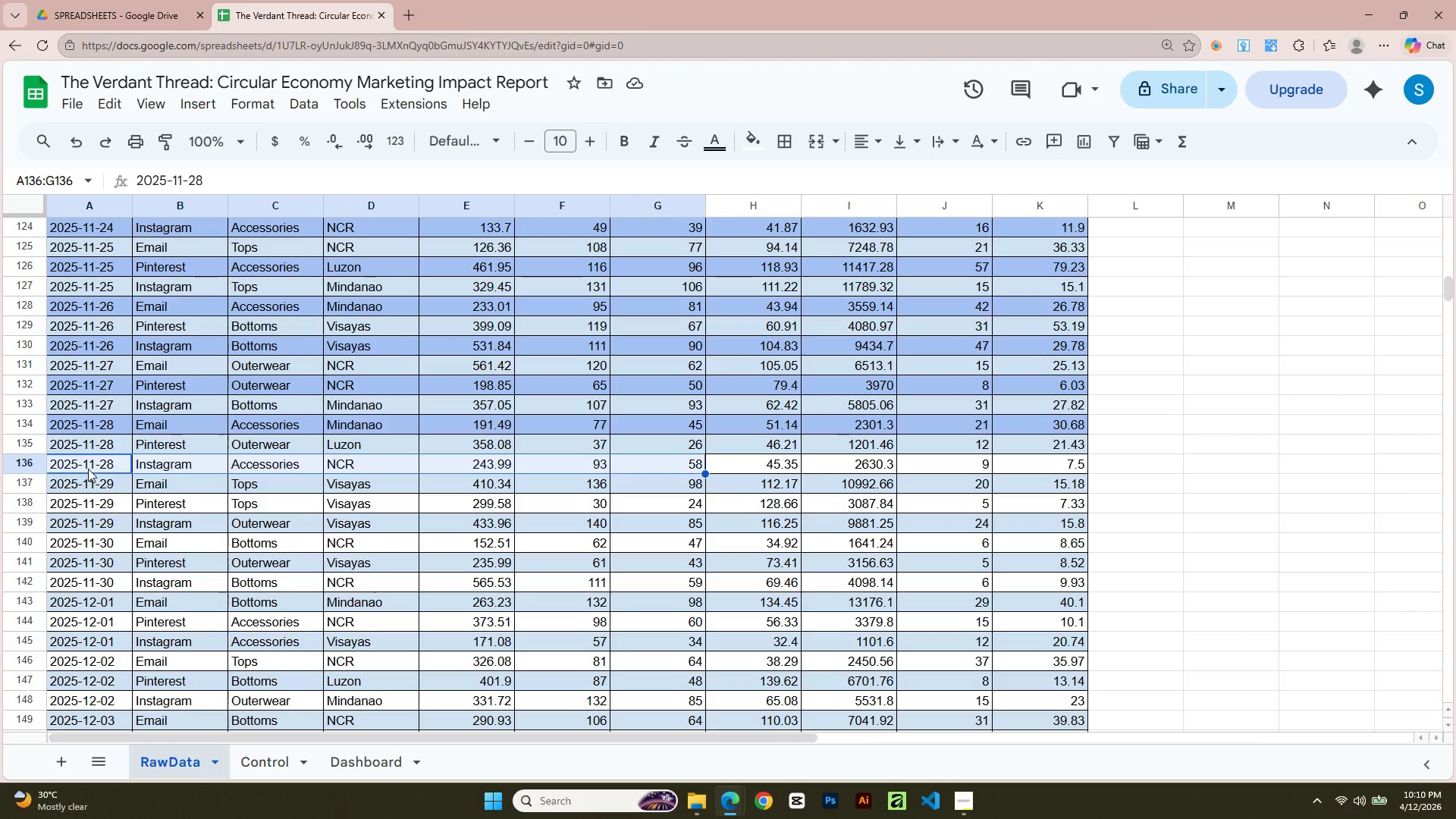 
key(Shift+ArrowRight)
 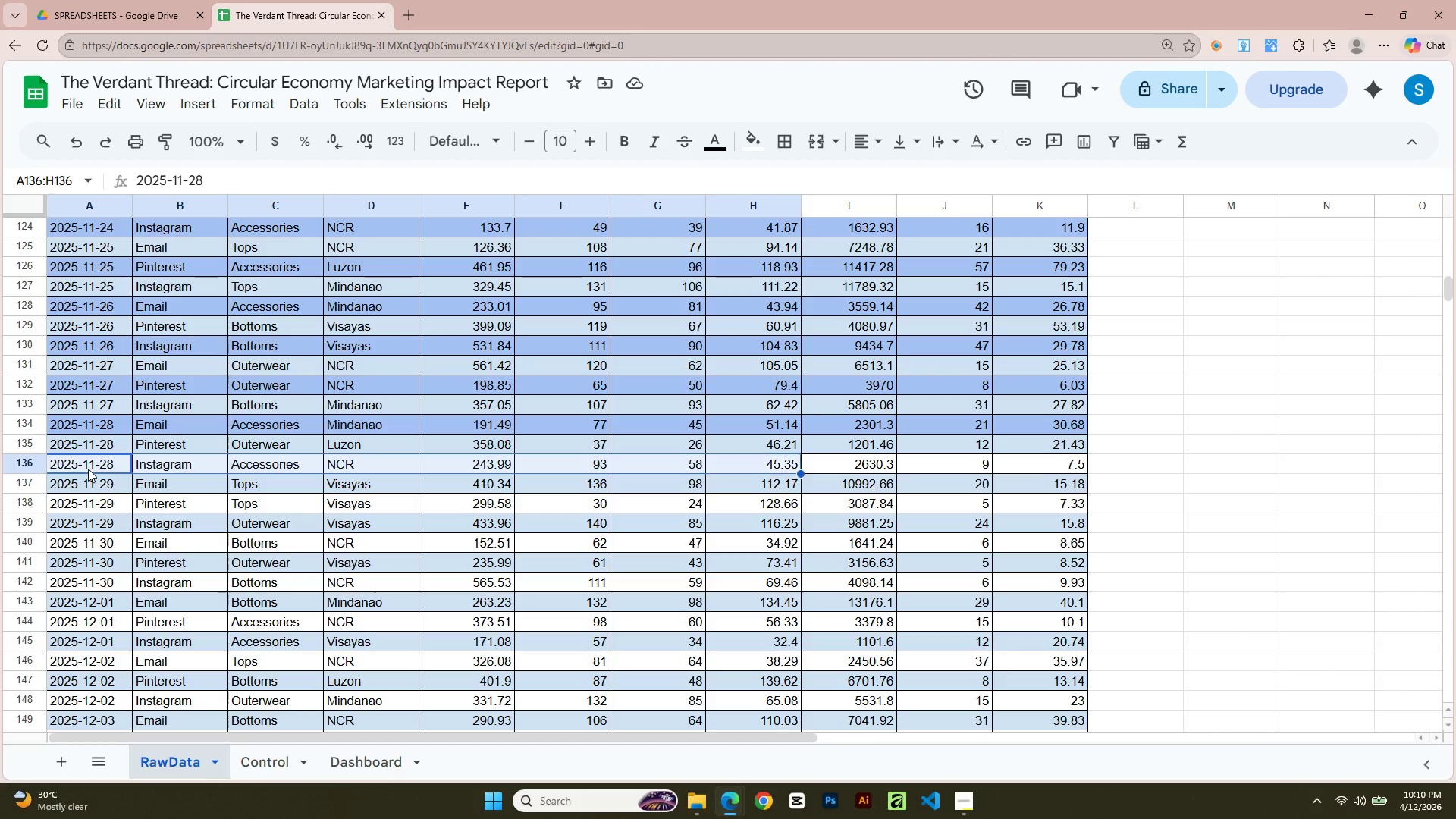 
key(Shift+ArrowRight)
 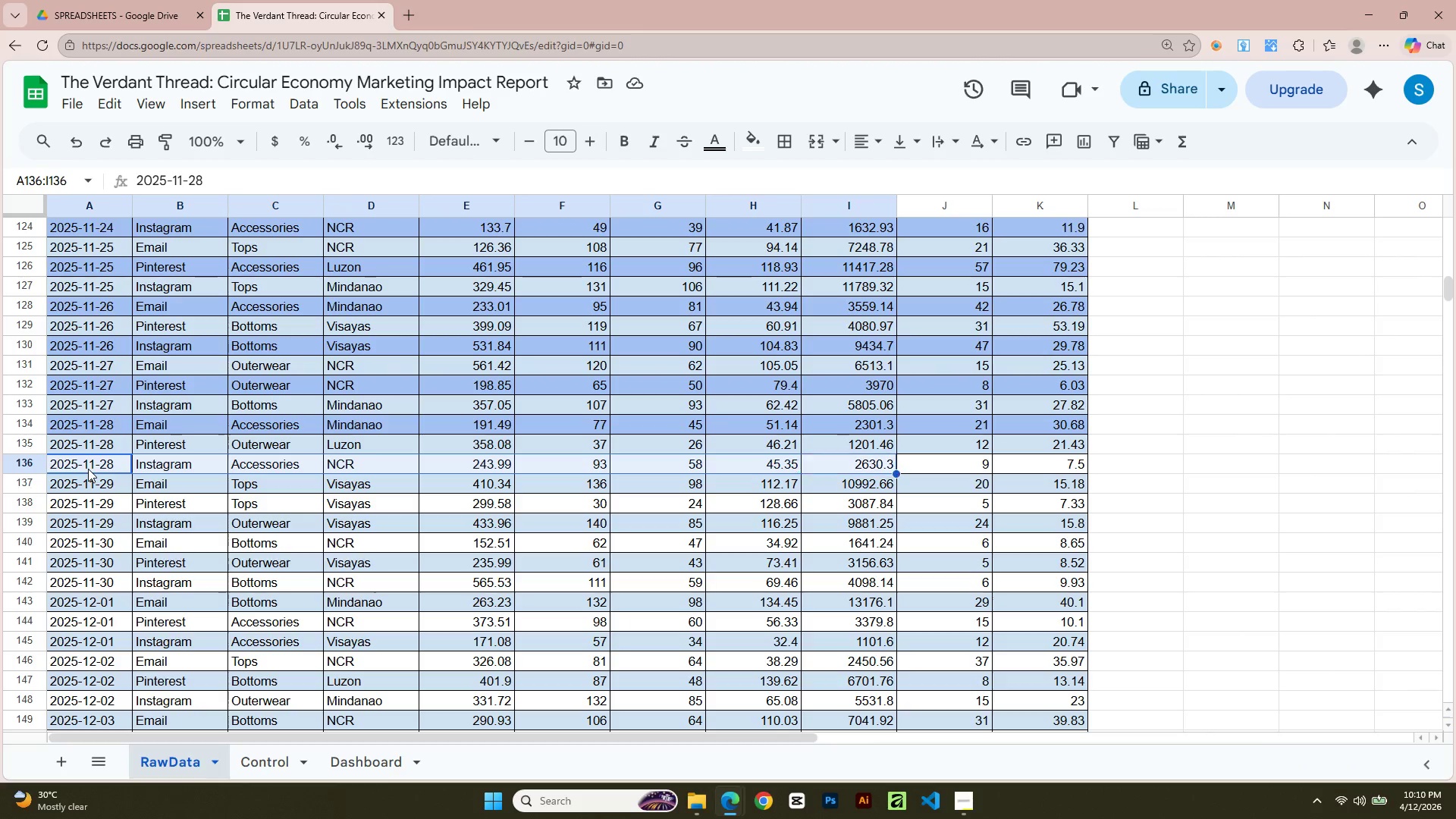 
key(Shift+ArrowRight)
 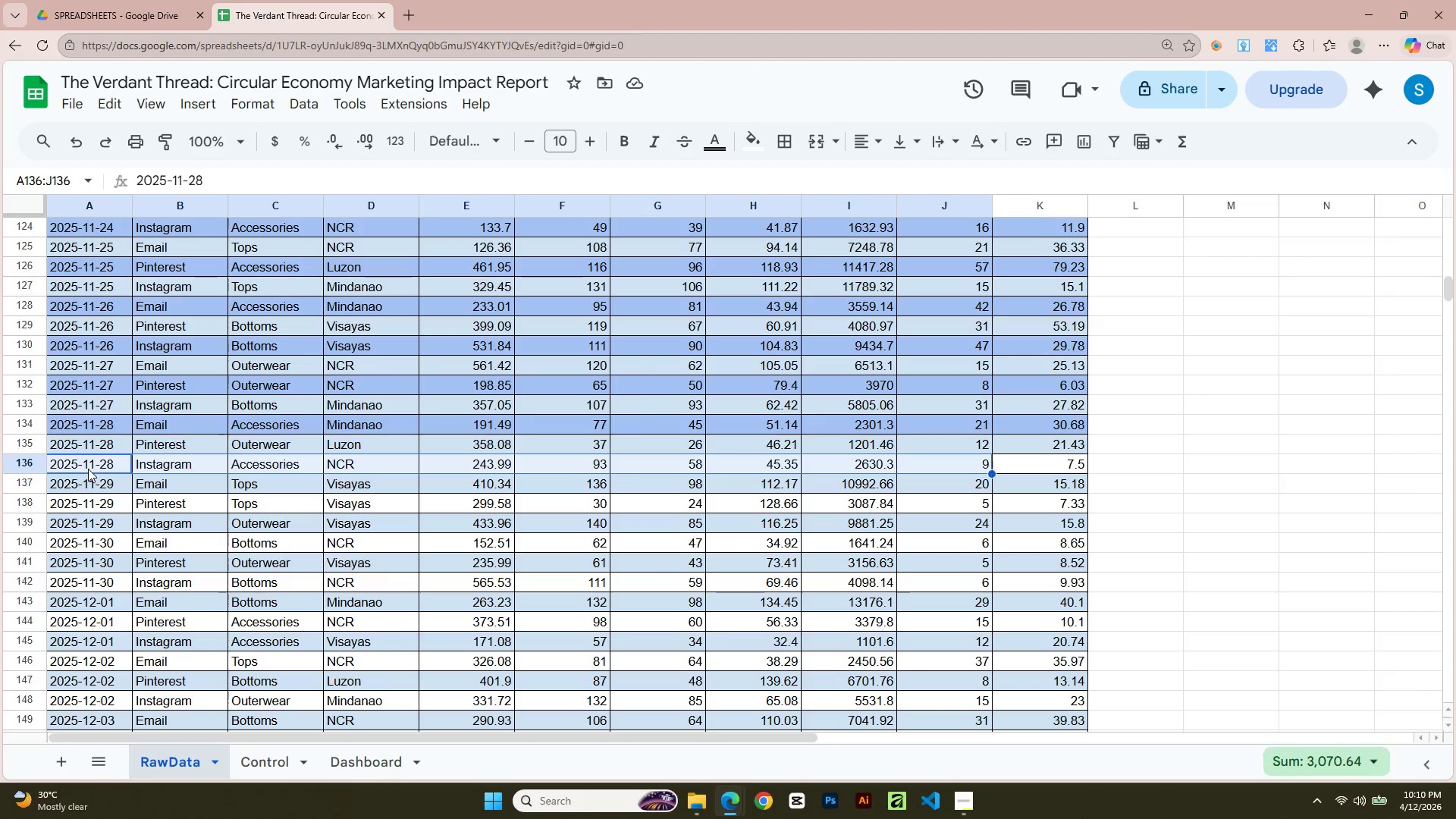 
key(Shift+ArrowRight)
 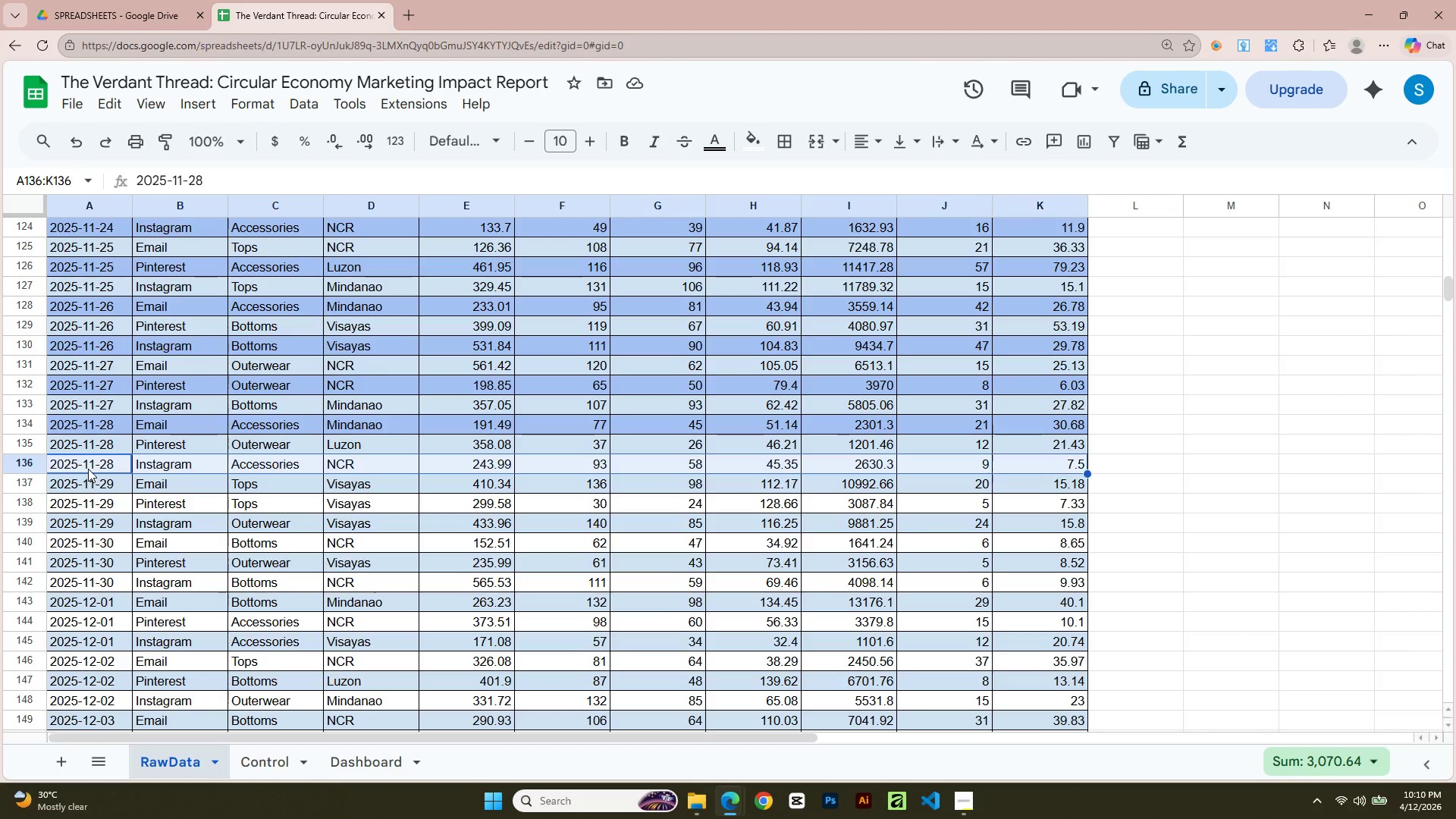 
key(Shift+ArrowRight)
 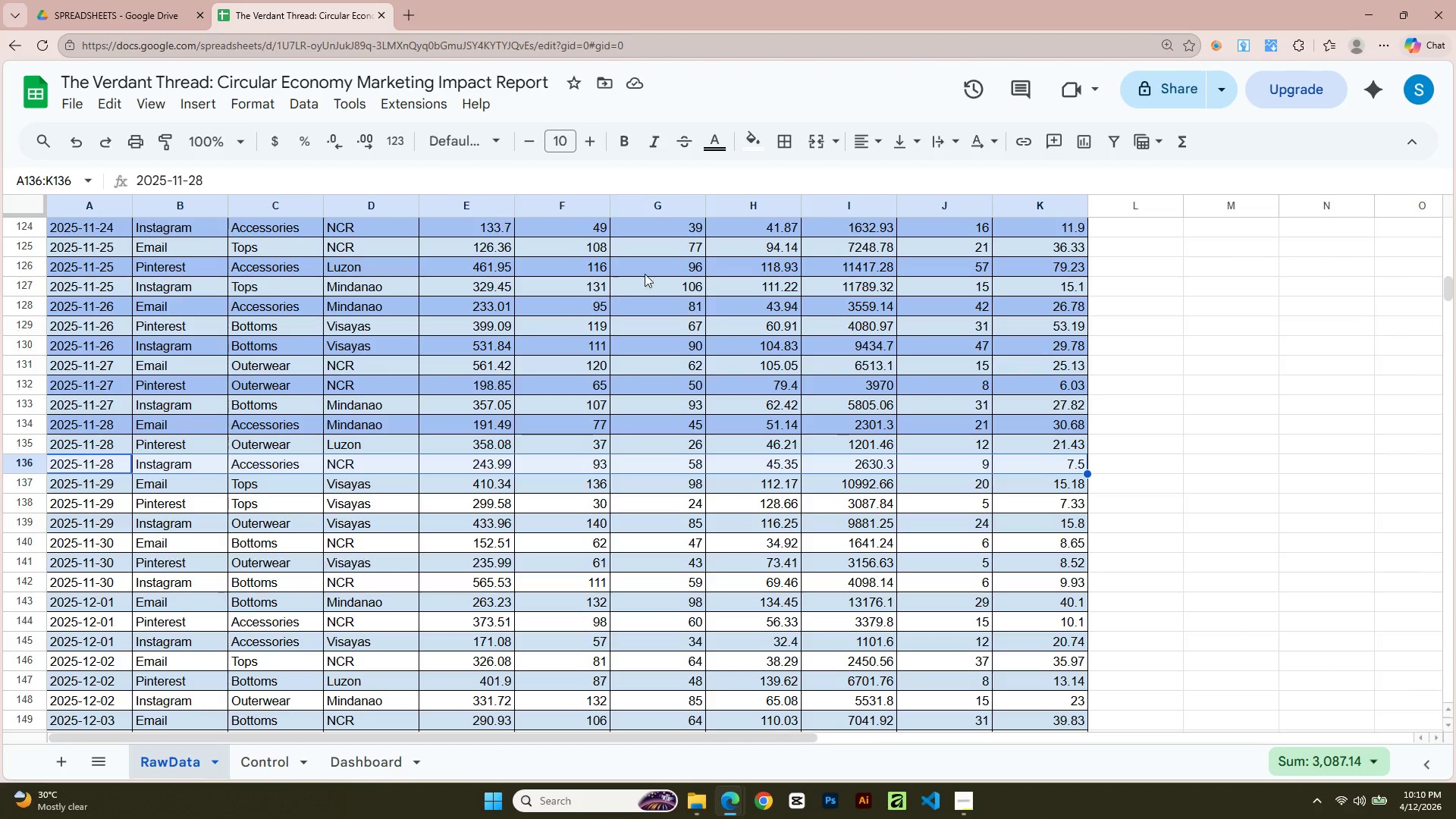 
left_click([747, 137])
 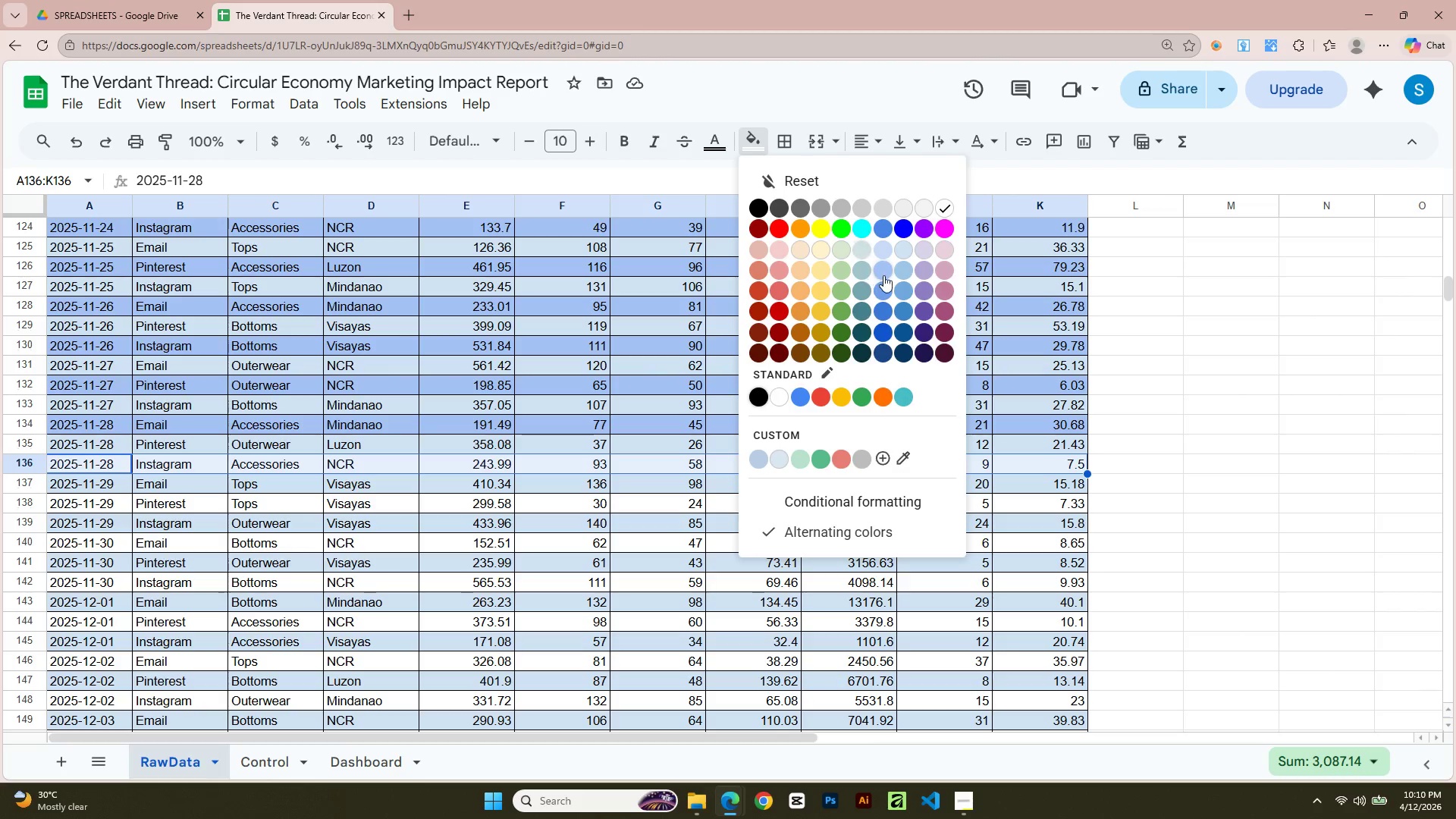 
left_click([884, 275])
 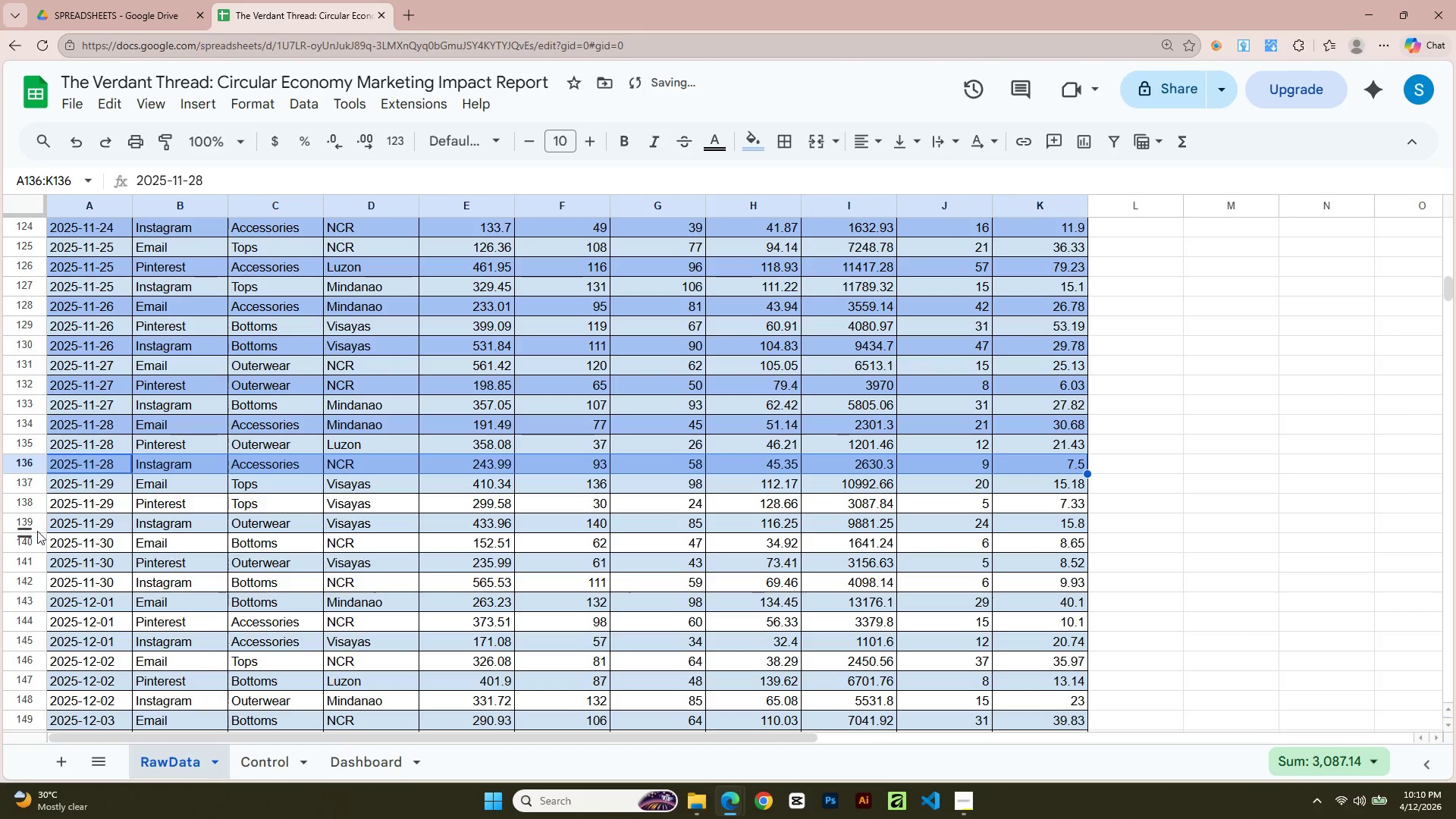 
left_click([75, 497])
 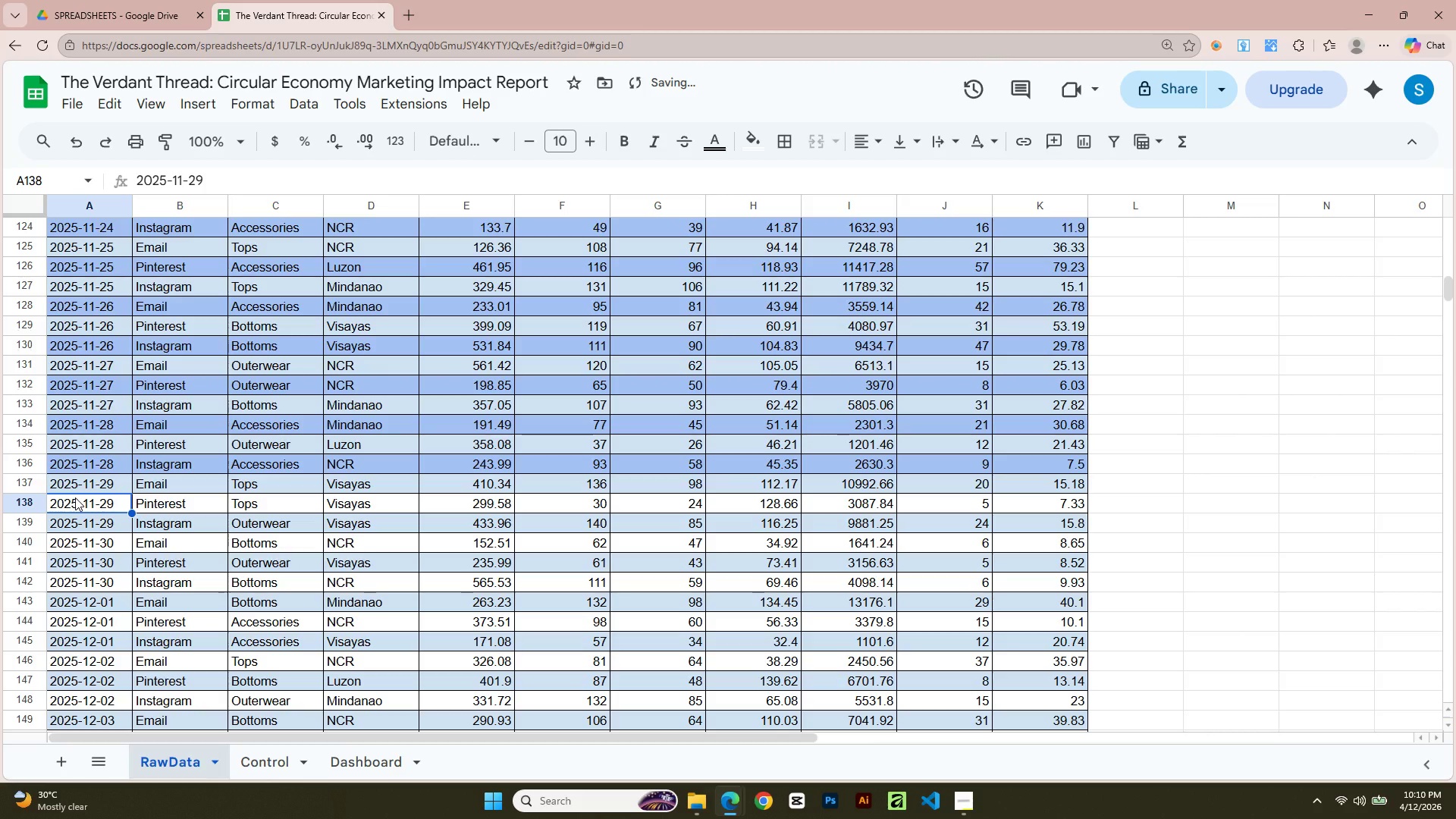 
key(Shift+ArrowRight)
 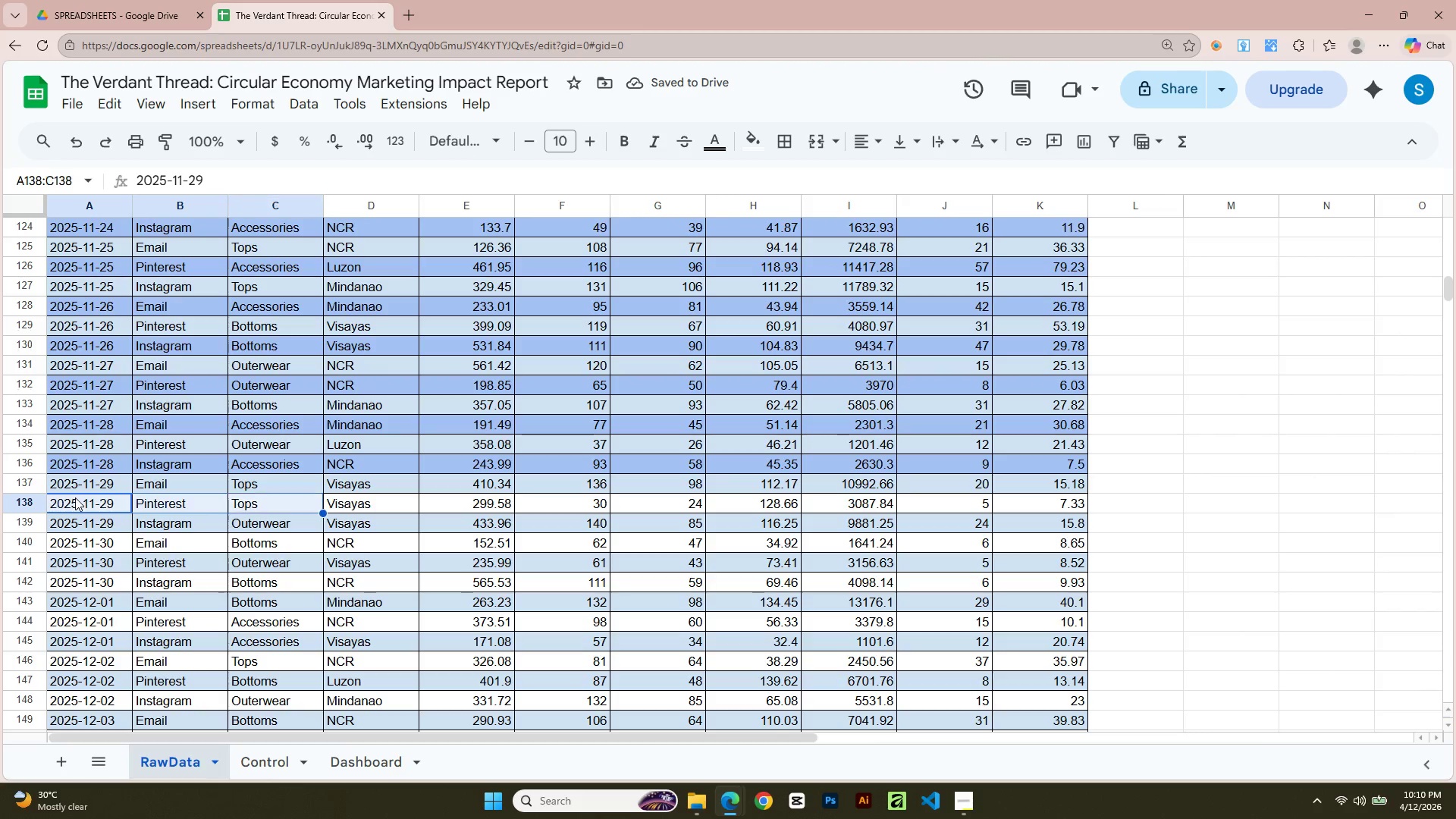 
key(Shift+ArrowRight)
 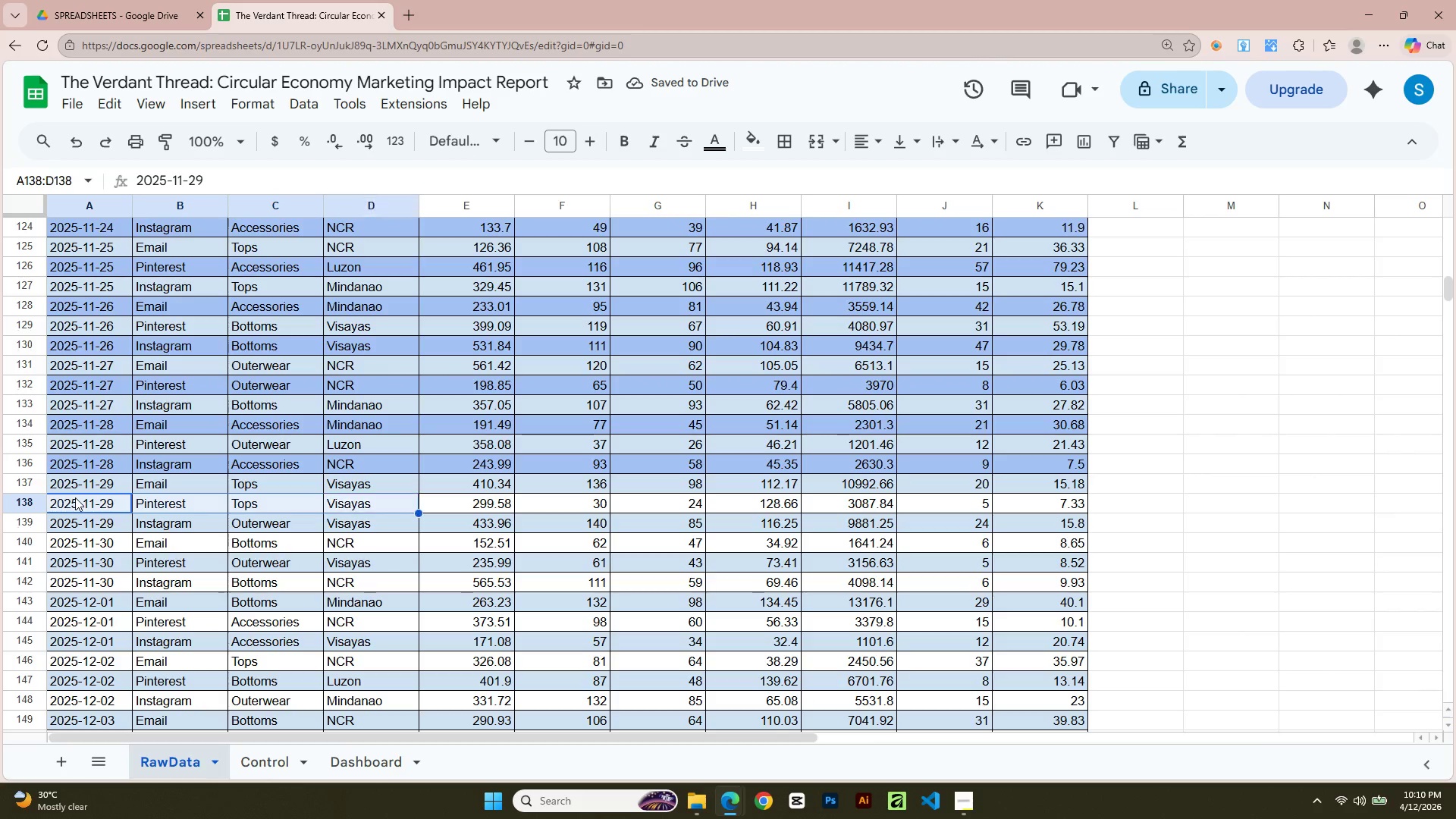 
key(Shift+ArrowRight)
 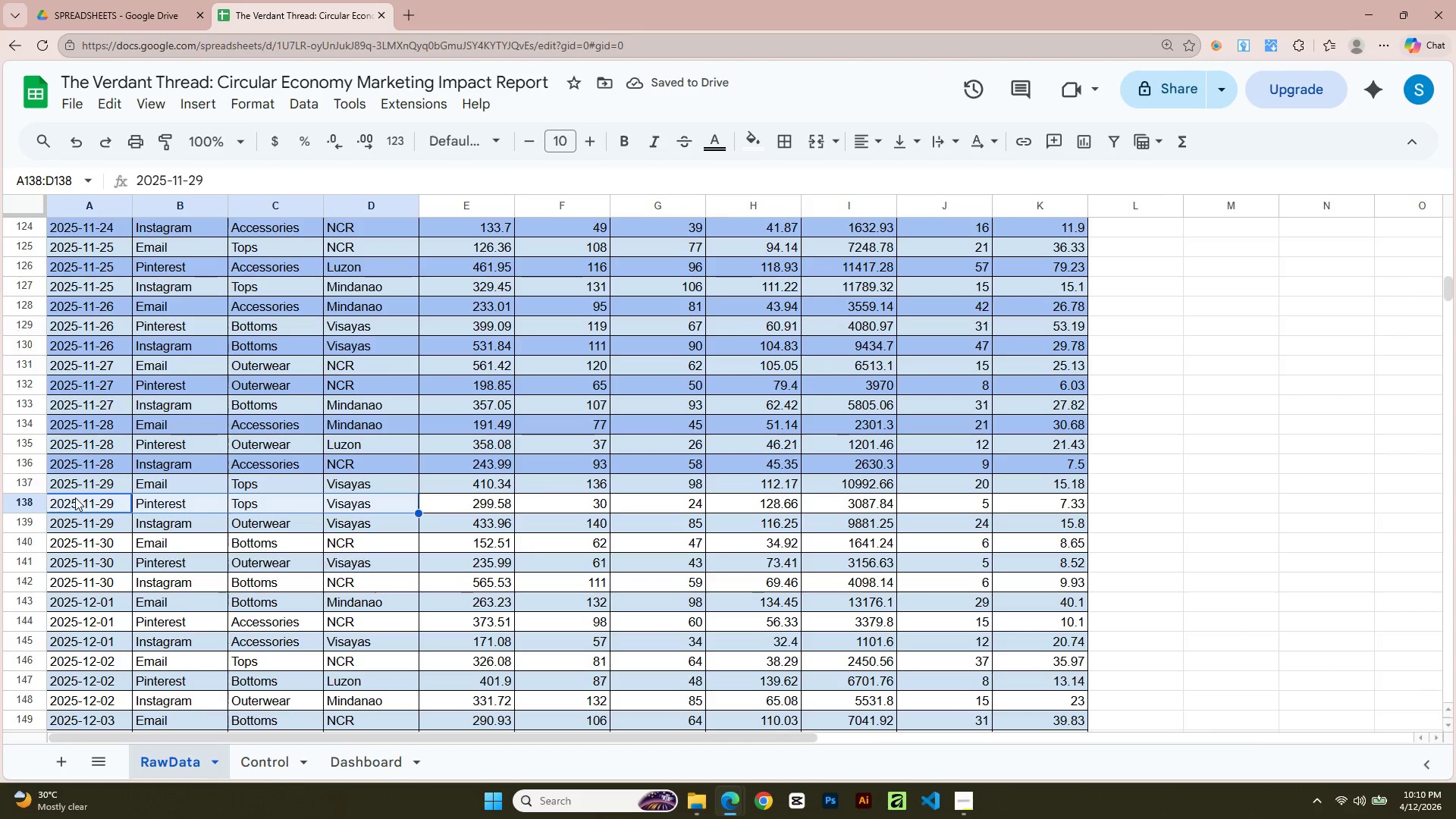 
key(Shift+ArrowRight)
 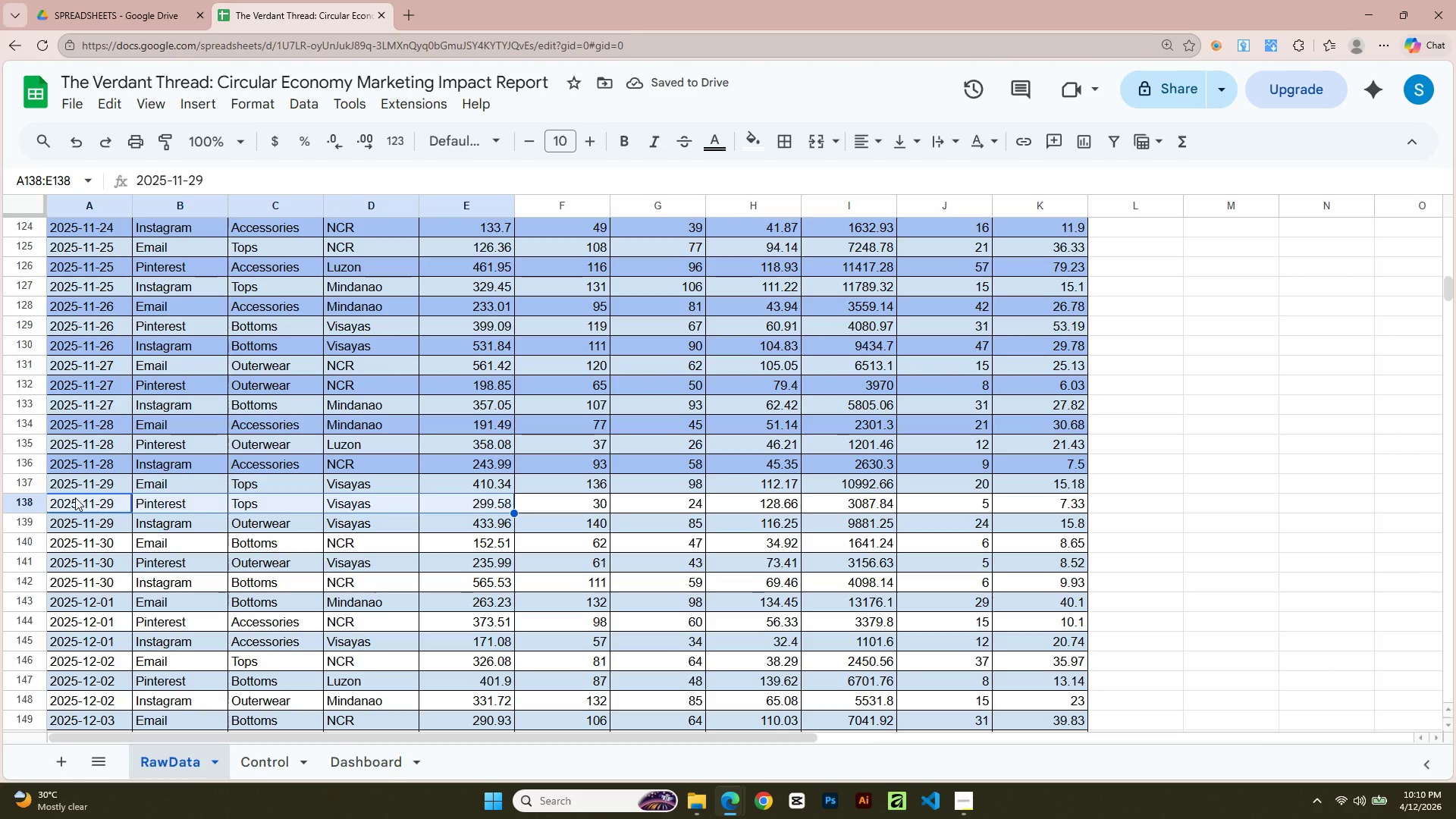 
key(Shift+ArrowRight)
 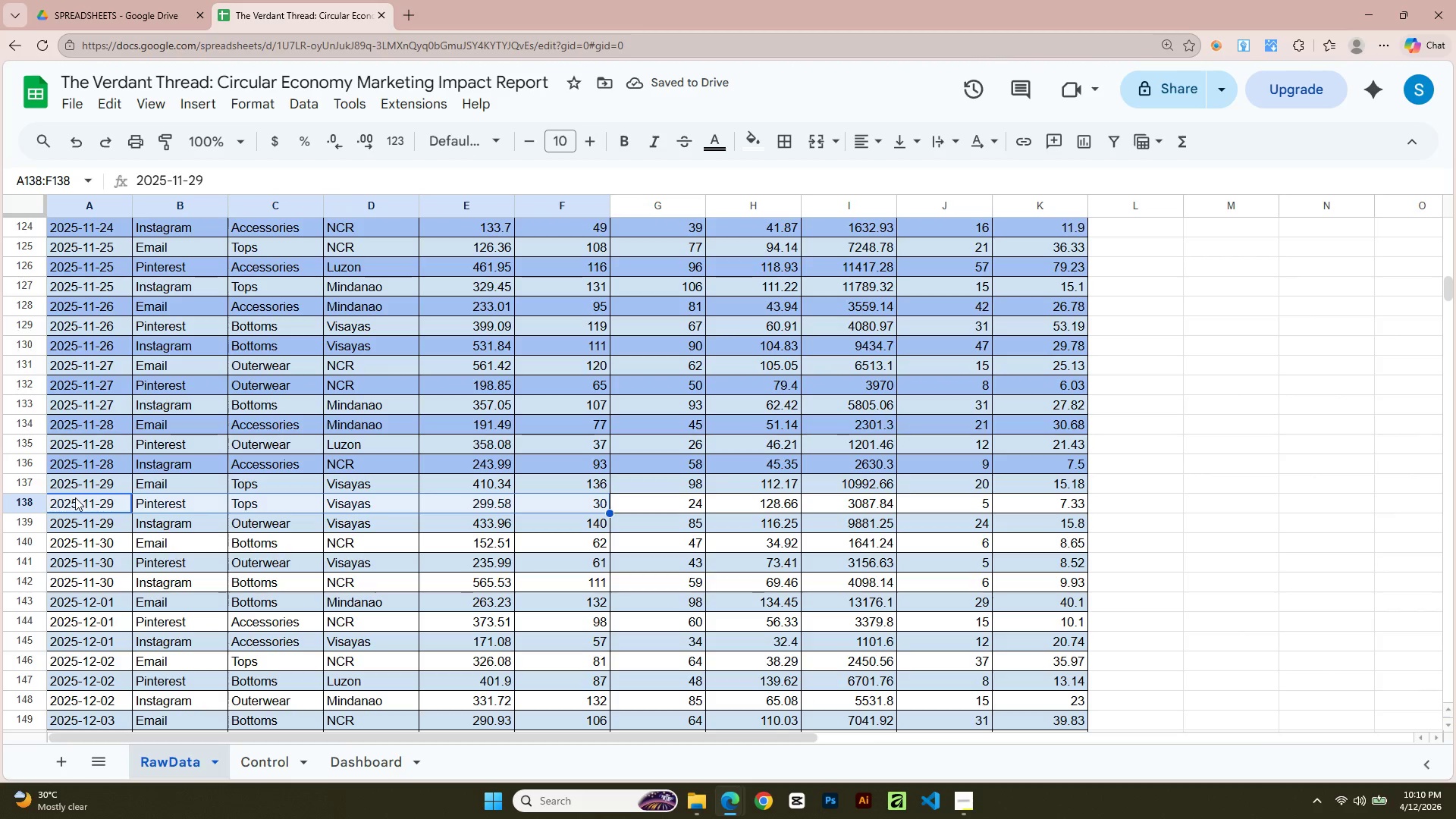 
key(Shift+ArrowRight)
 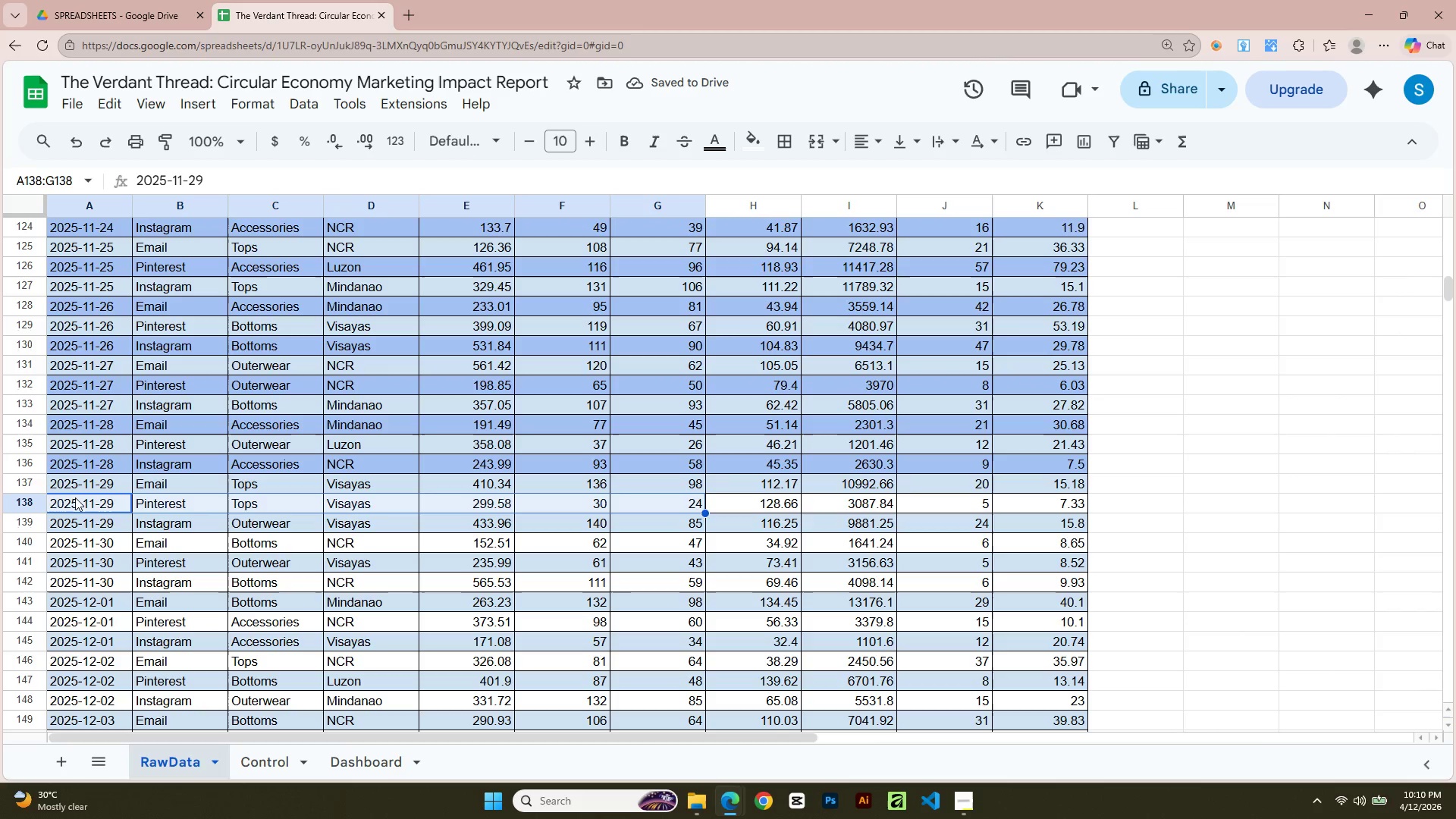 
key(Shift+ArrowRight)
 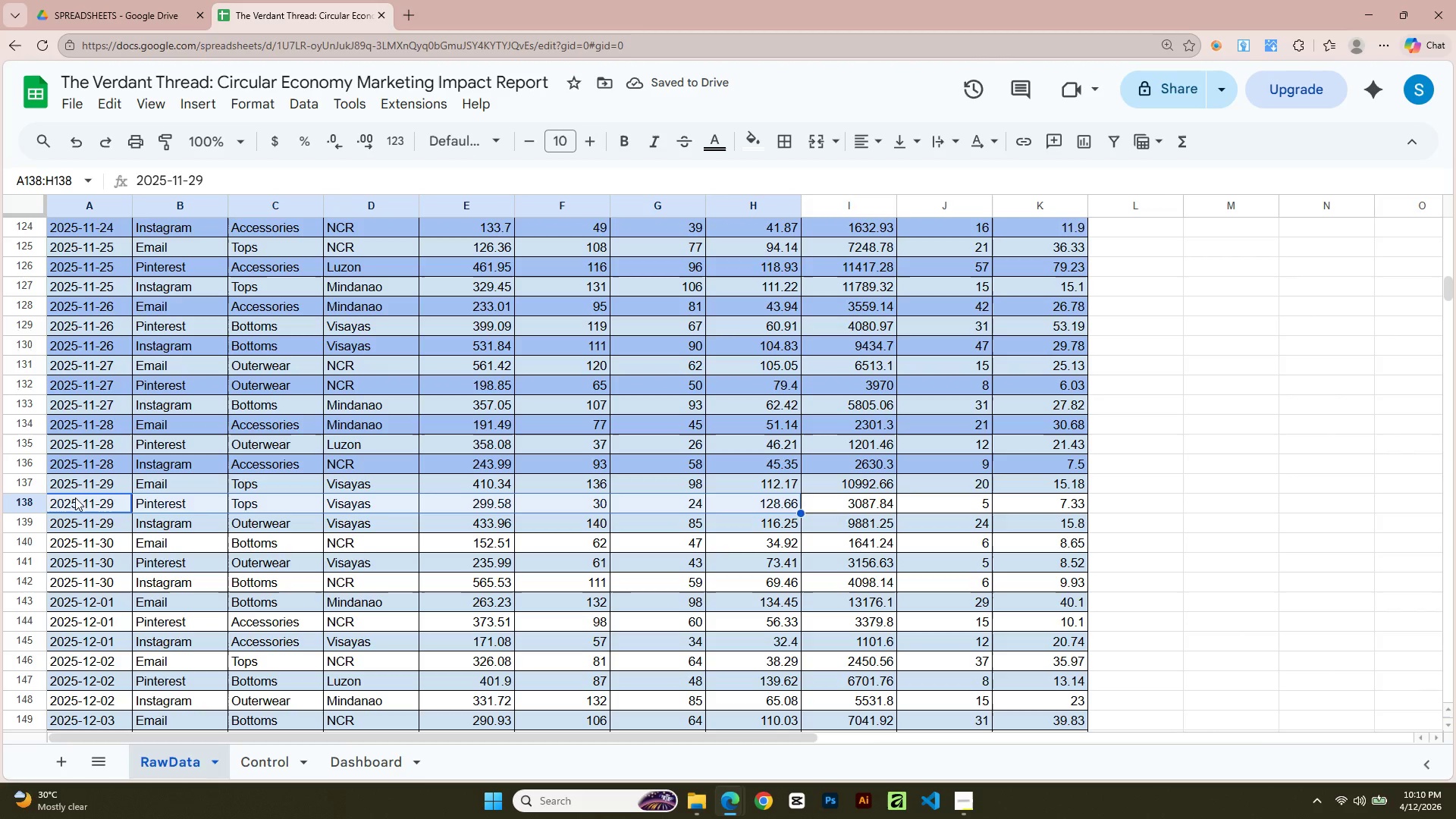 
key(Shift+ArrowRight)
 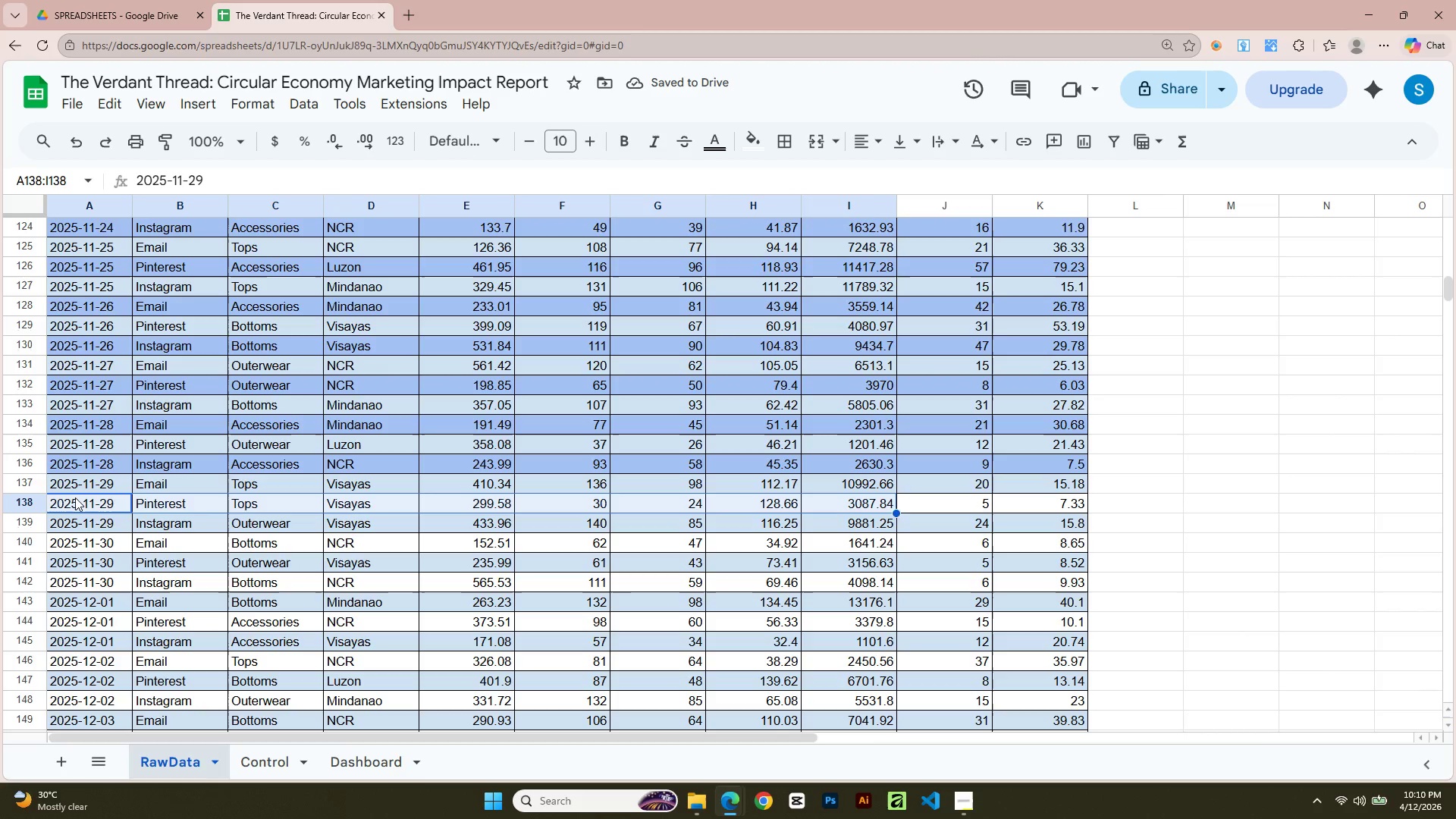 
key(Shift+ArrowRight)
 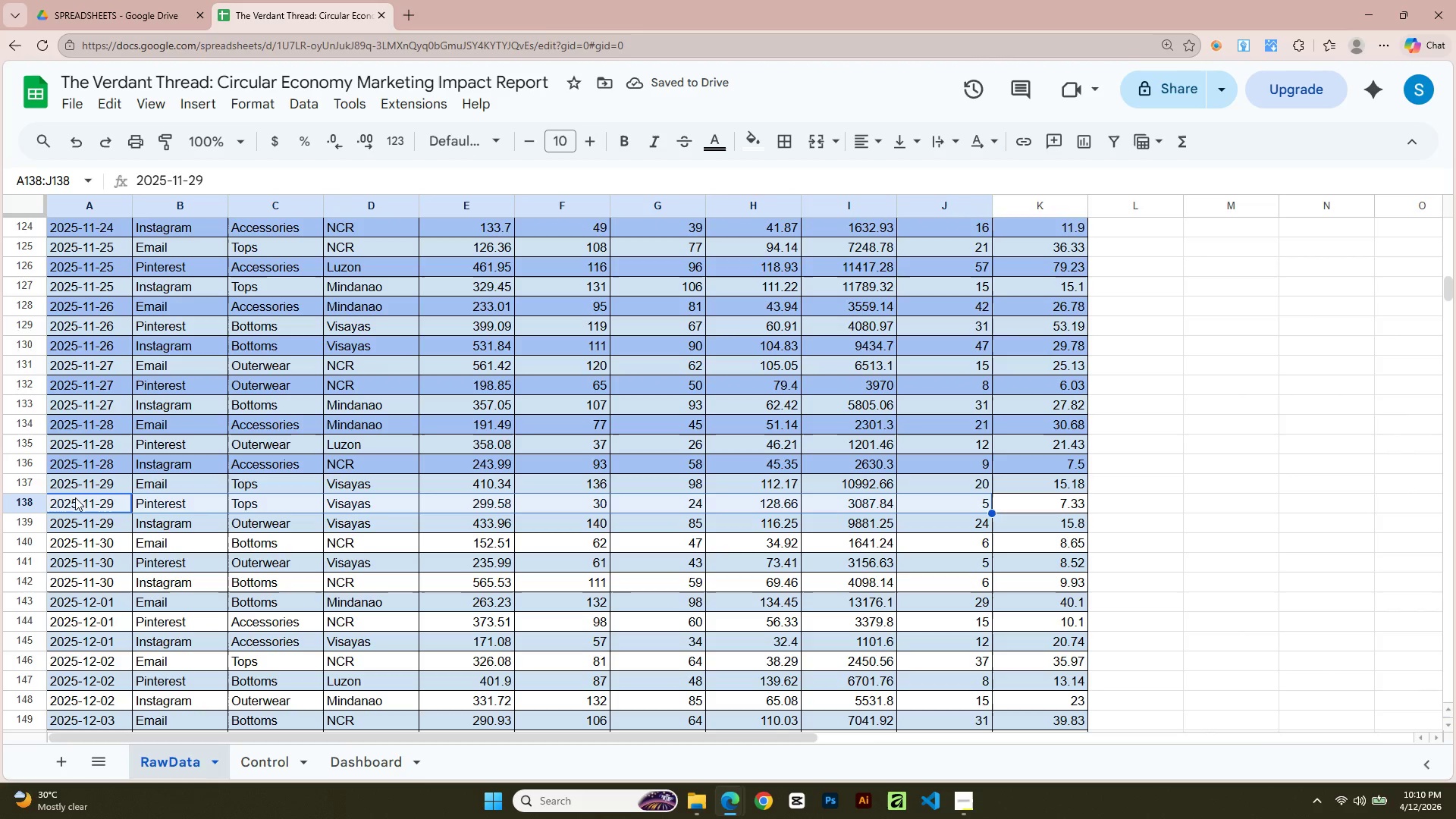 
key(Shift+ArrowRight)
 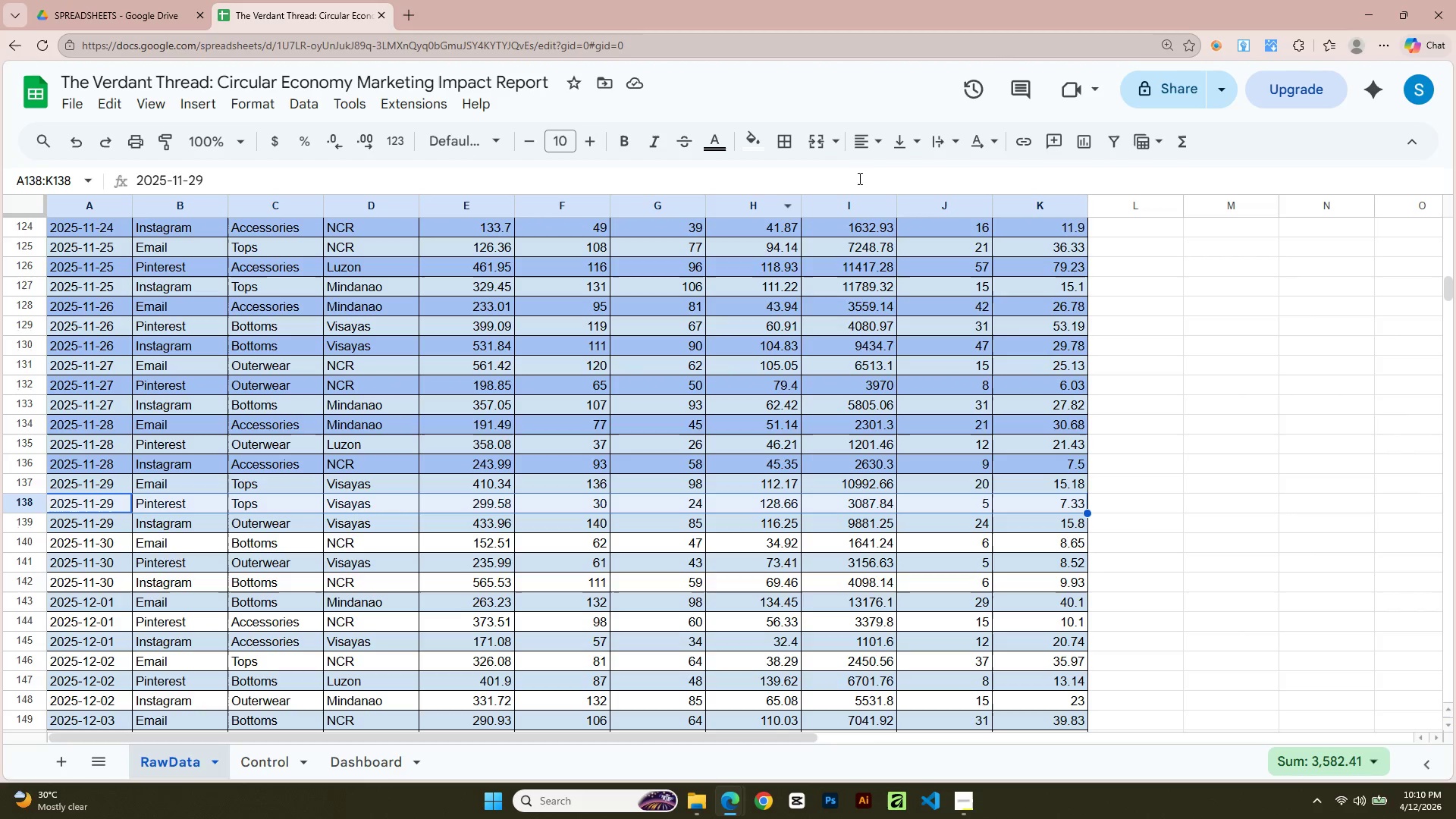 
left_click([760, 146])
 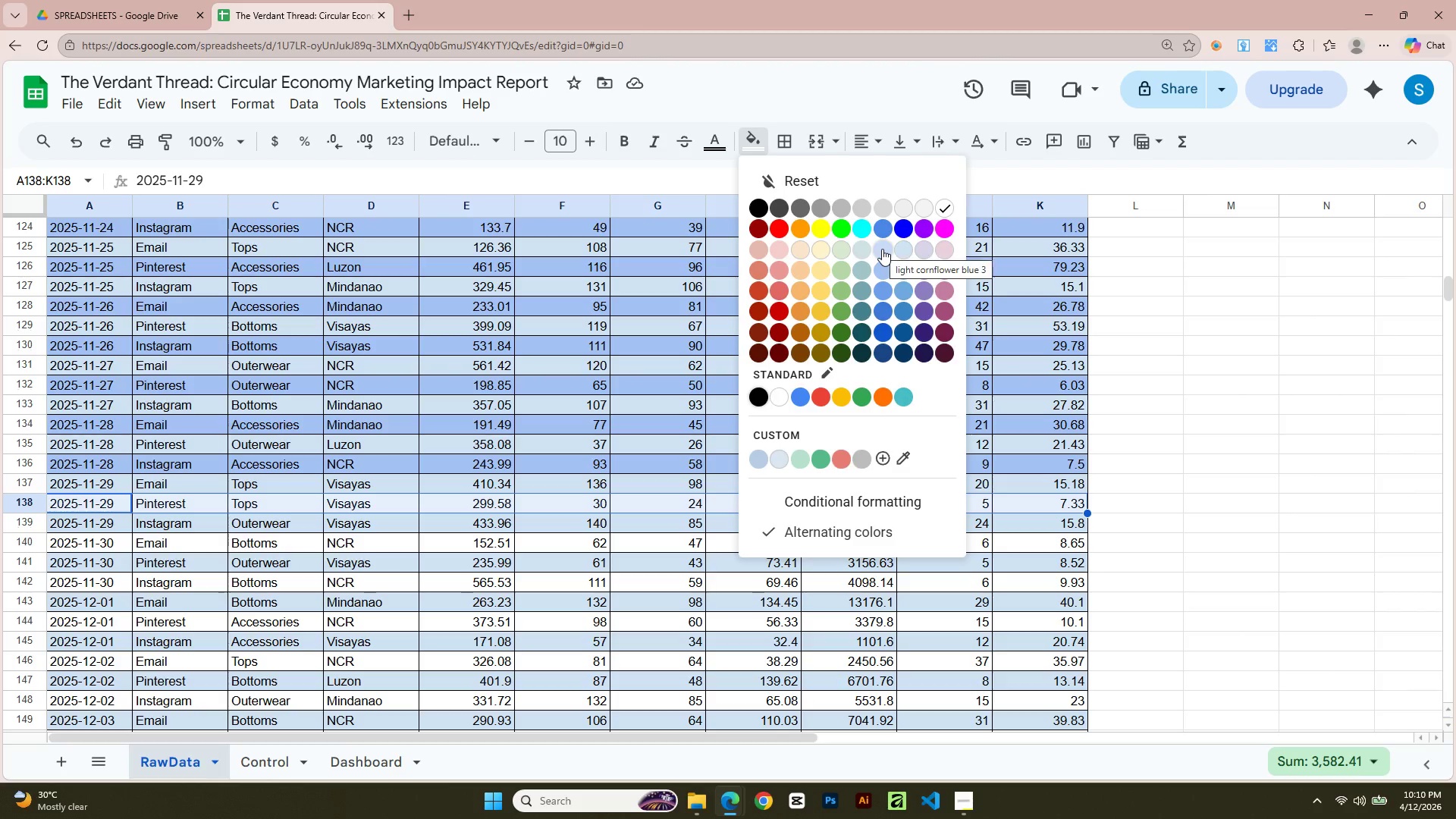 
left_click([881, 266])
 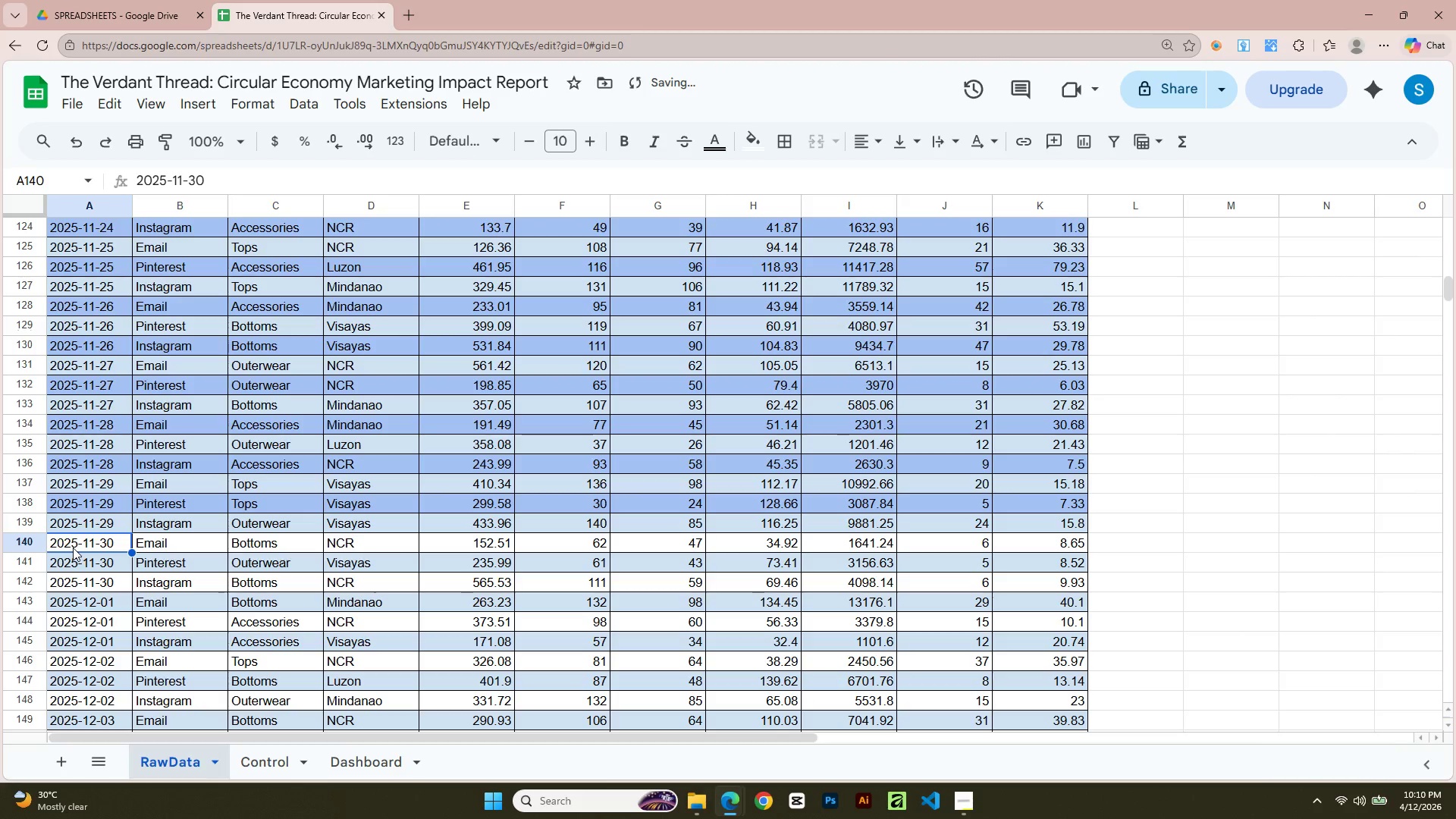 
key(Shift+ArrowRight)
 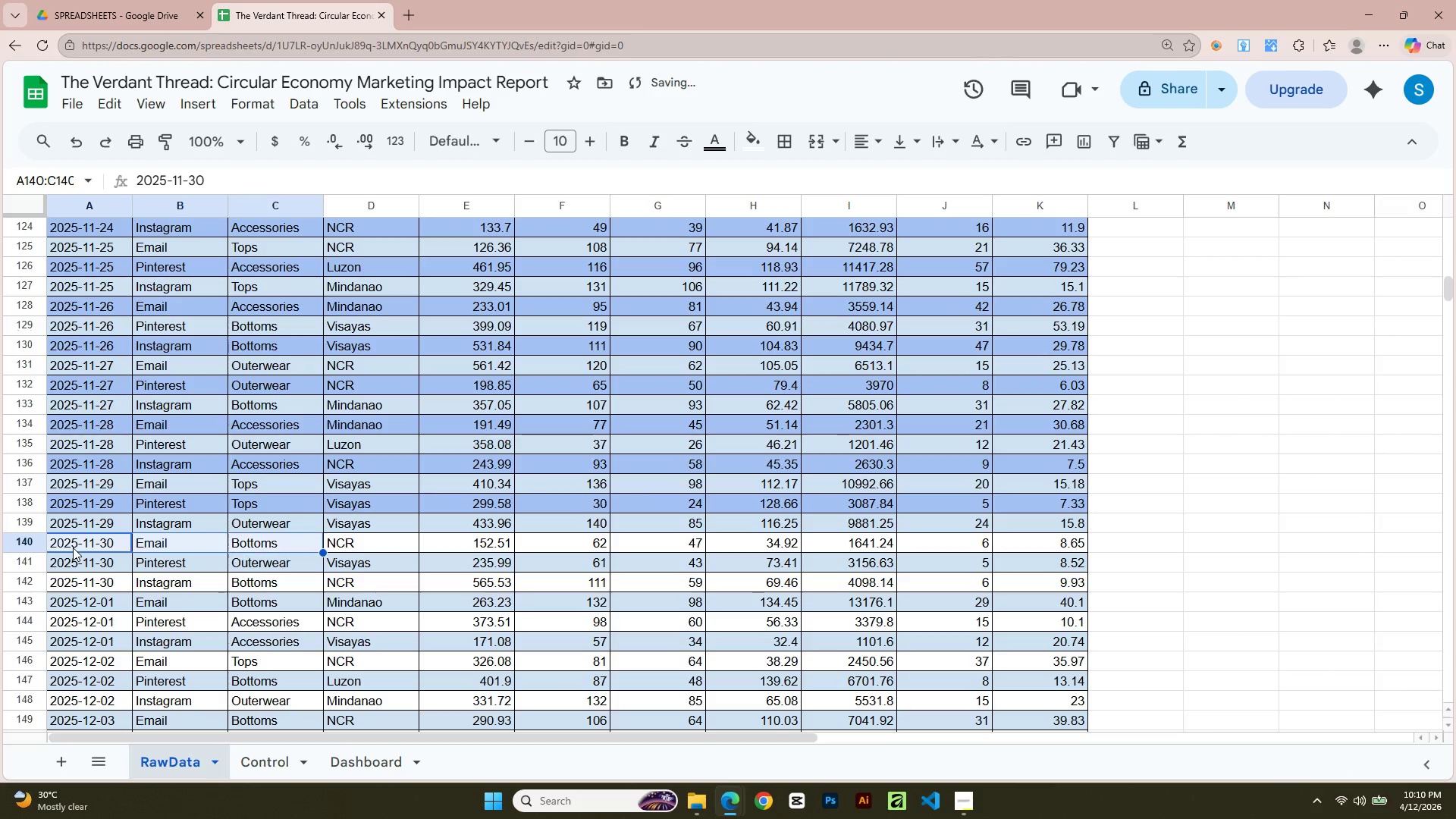 
key(Shift+ArrowRight)
 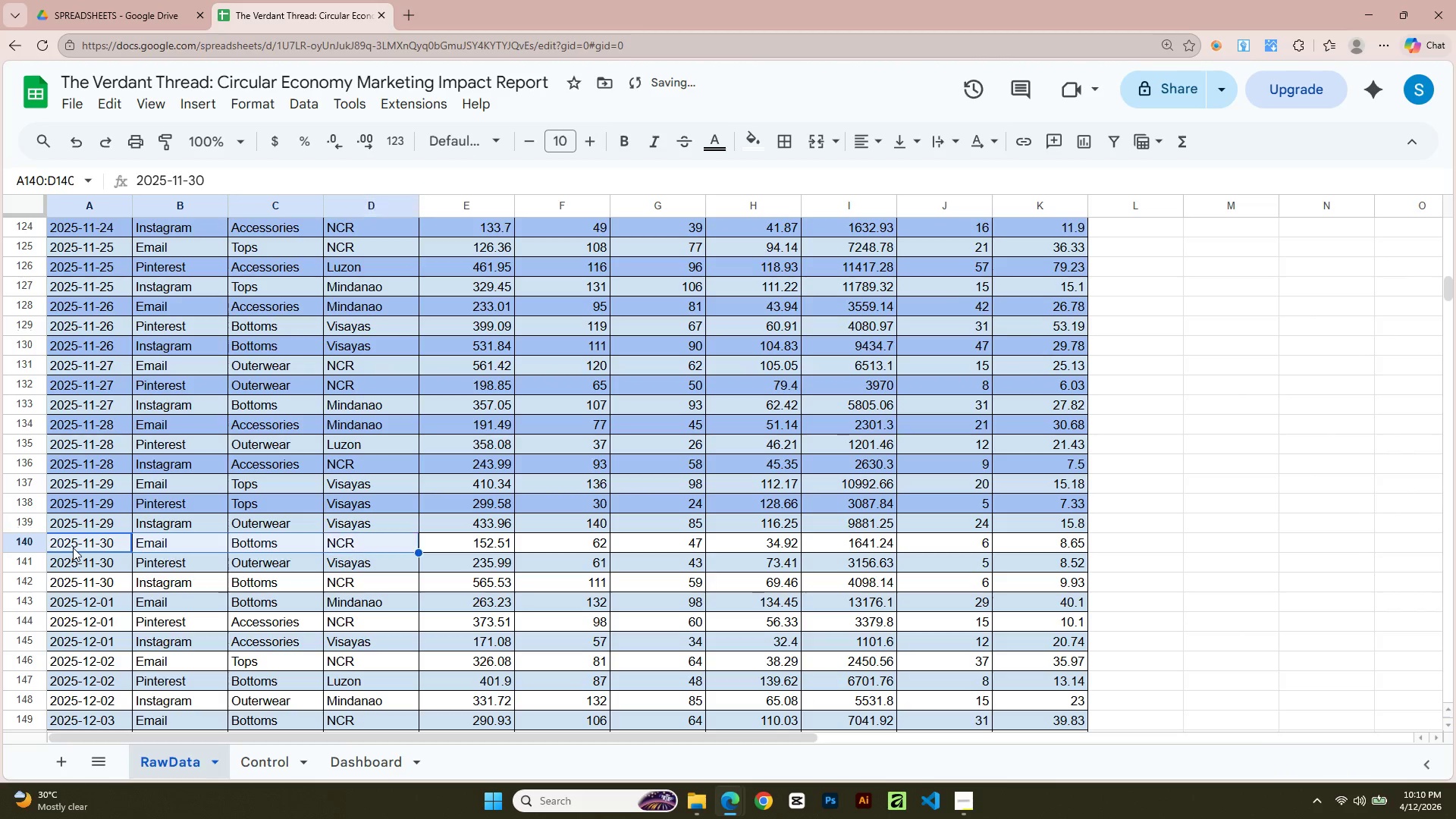 
key(Shift+ArrowRight)
 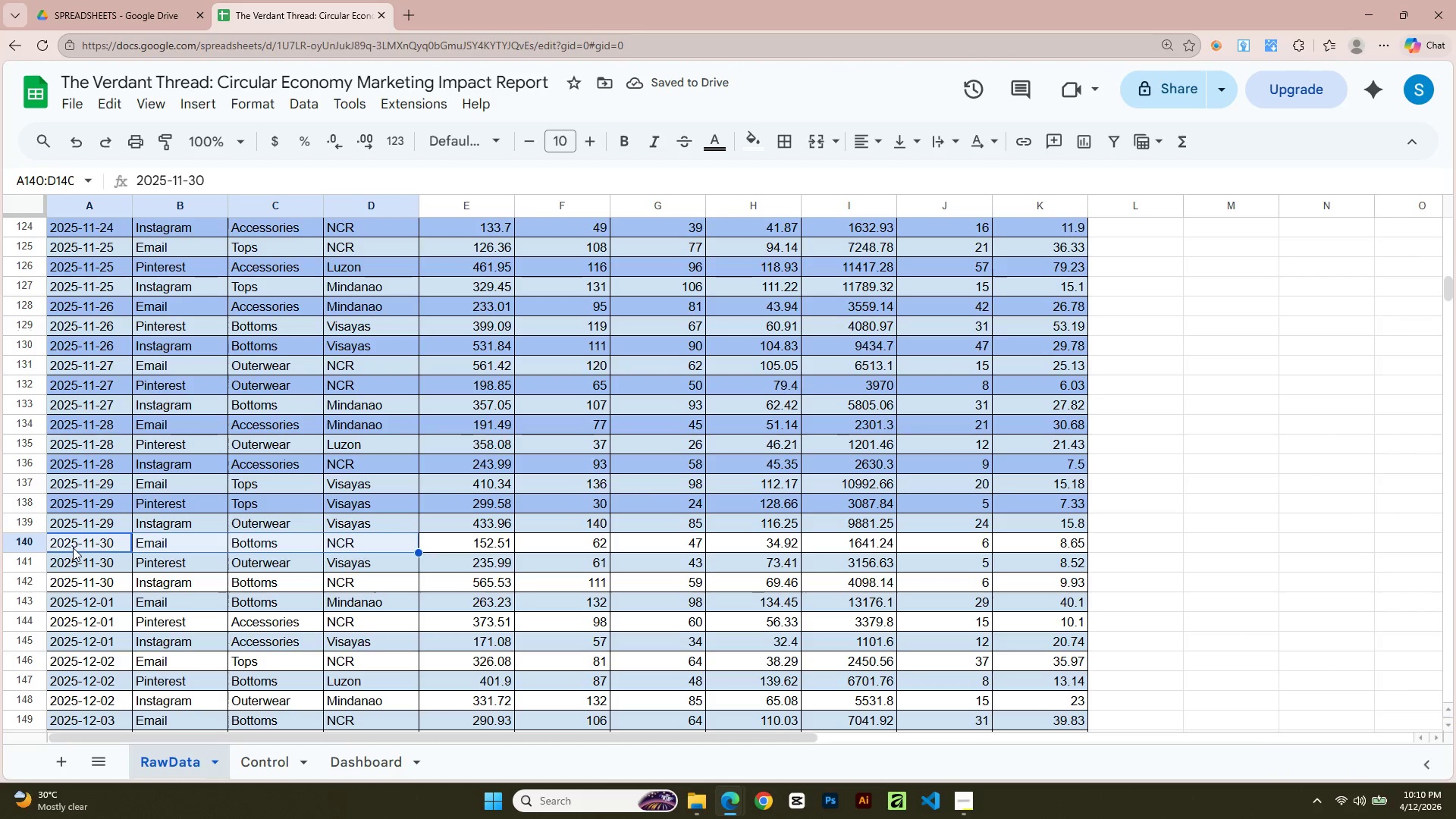 
key(Shift+ArrowRight)
 